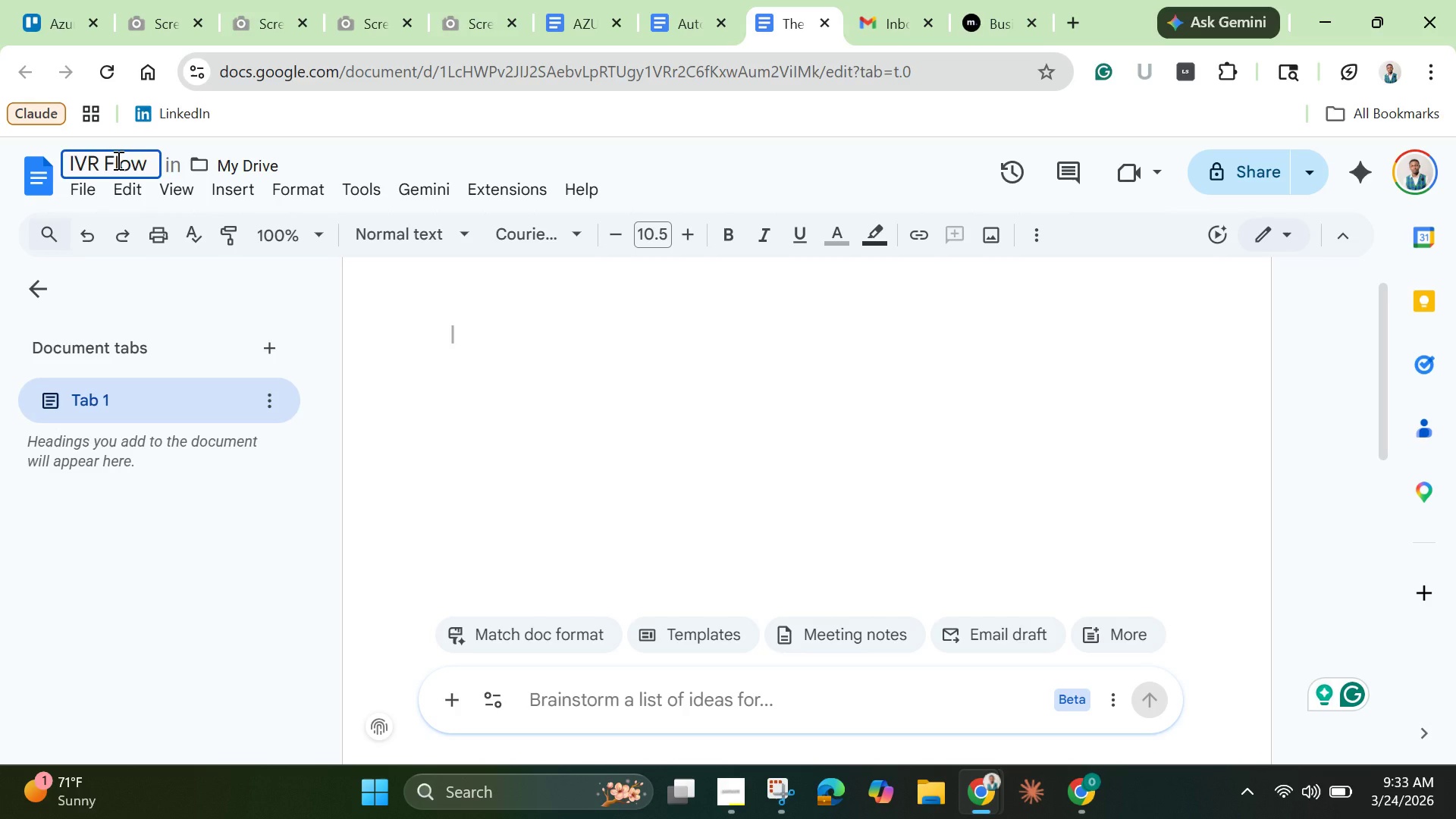 
left_click([64, 153])
 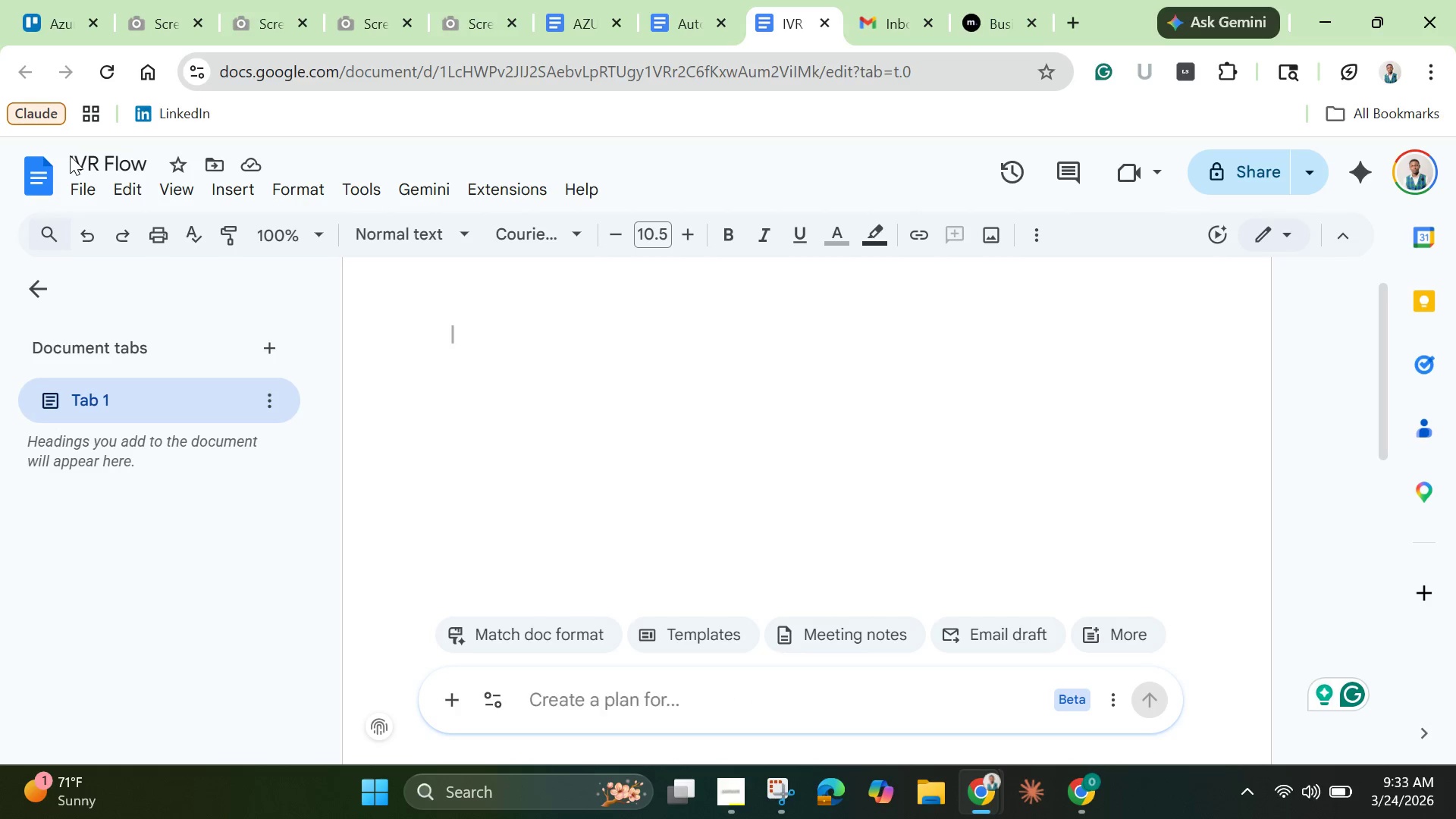 
left_click([70, 155])
 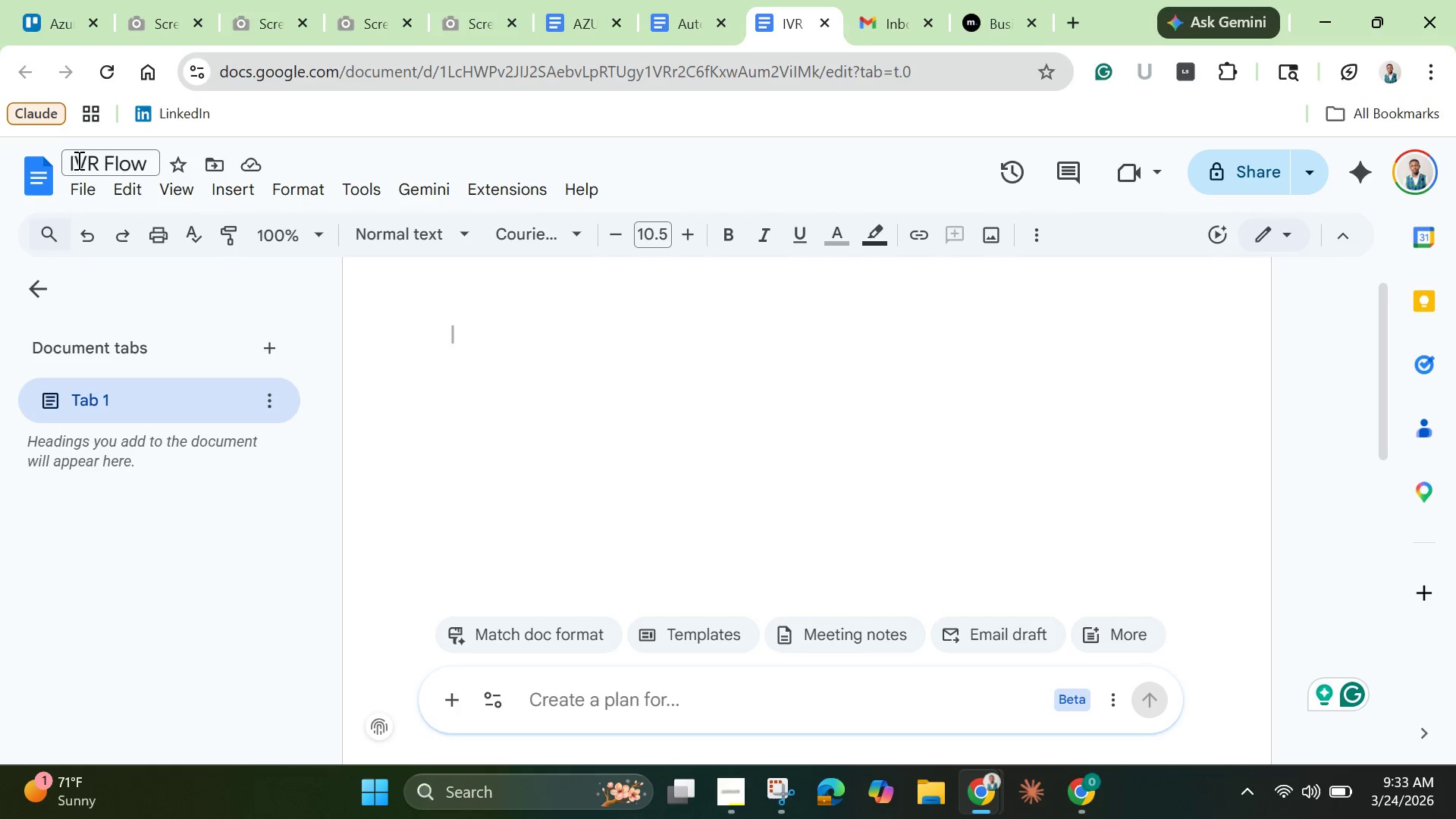 
left_click([77, 160])
 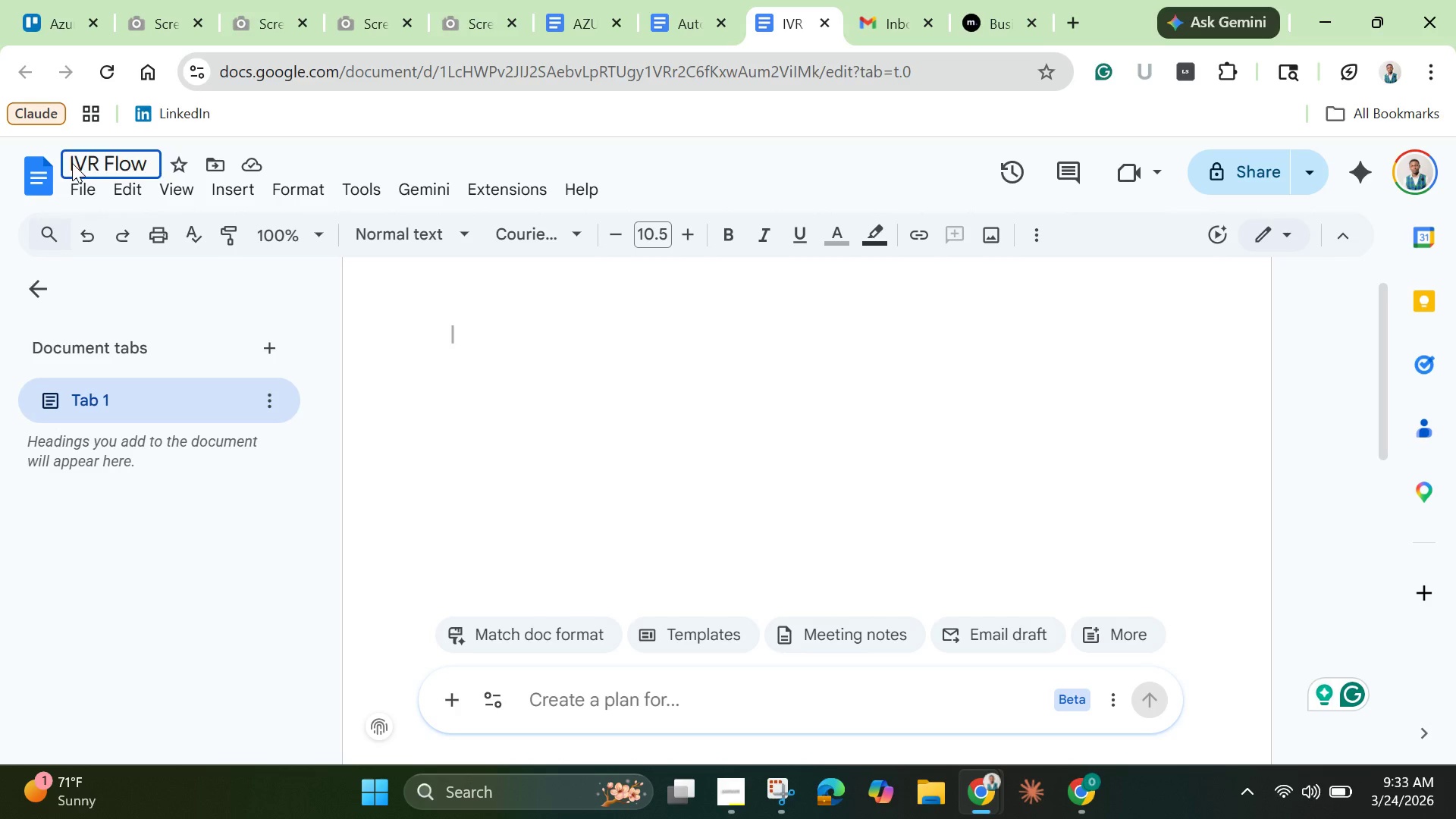 
left_click([72, 163])
 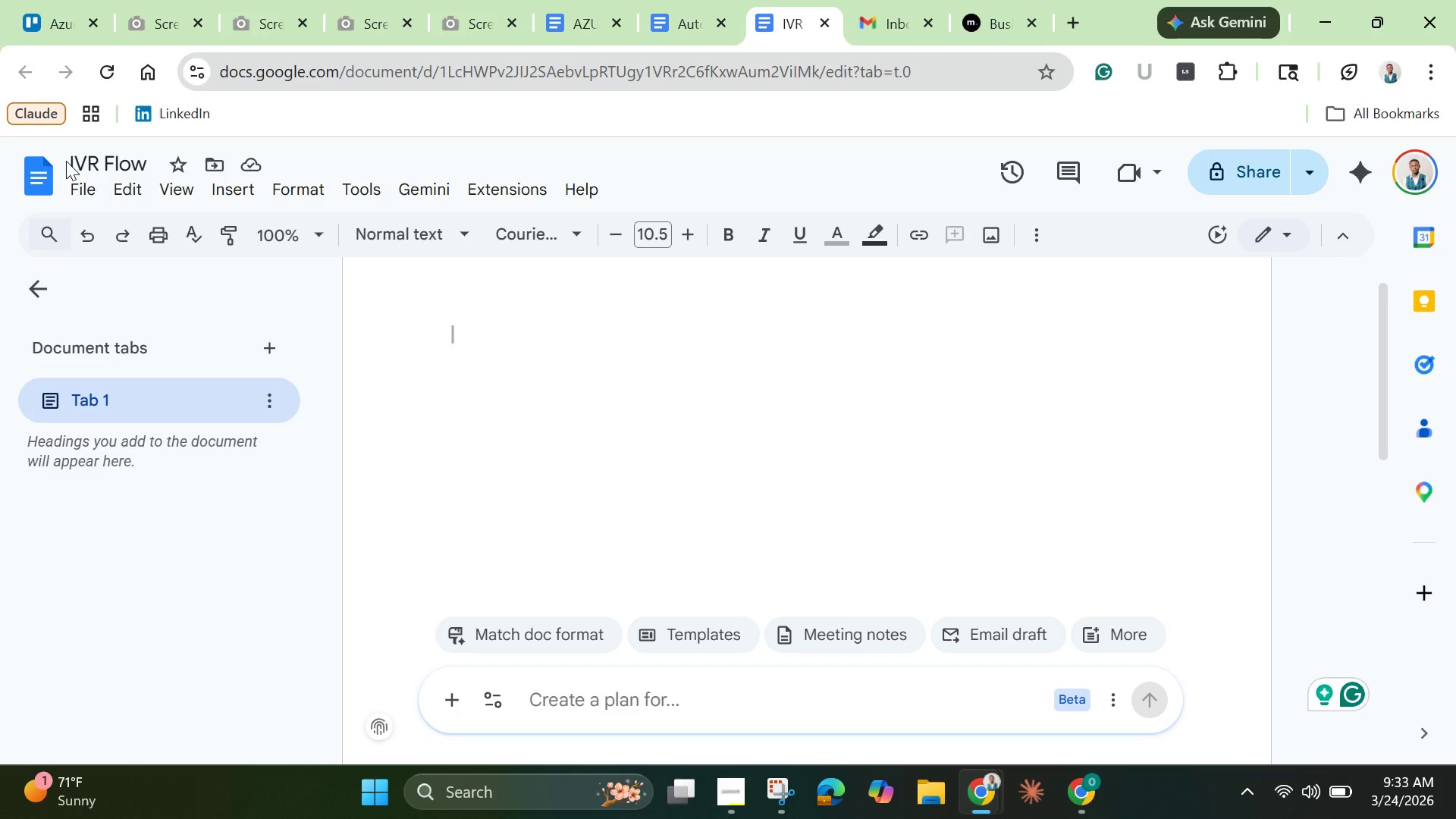 
left_click([66, 161])
 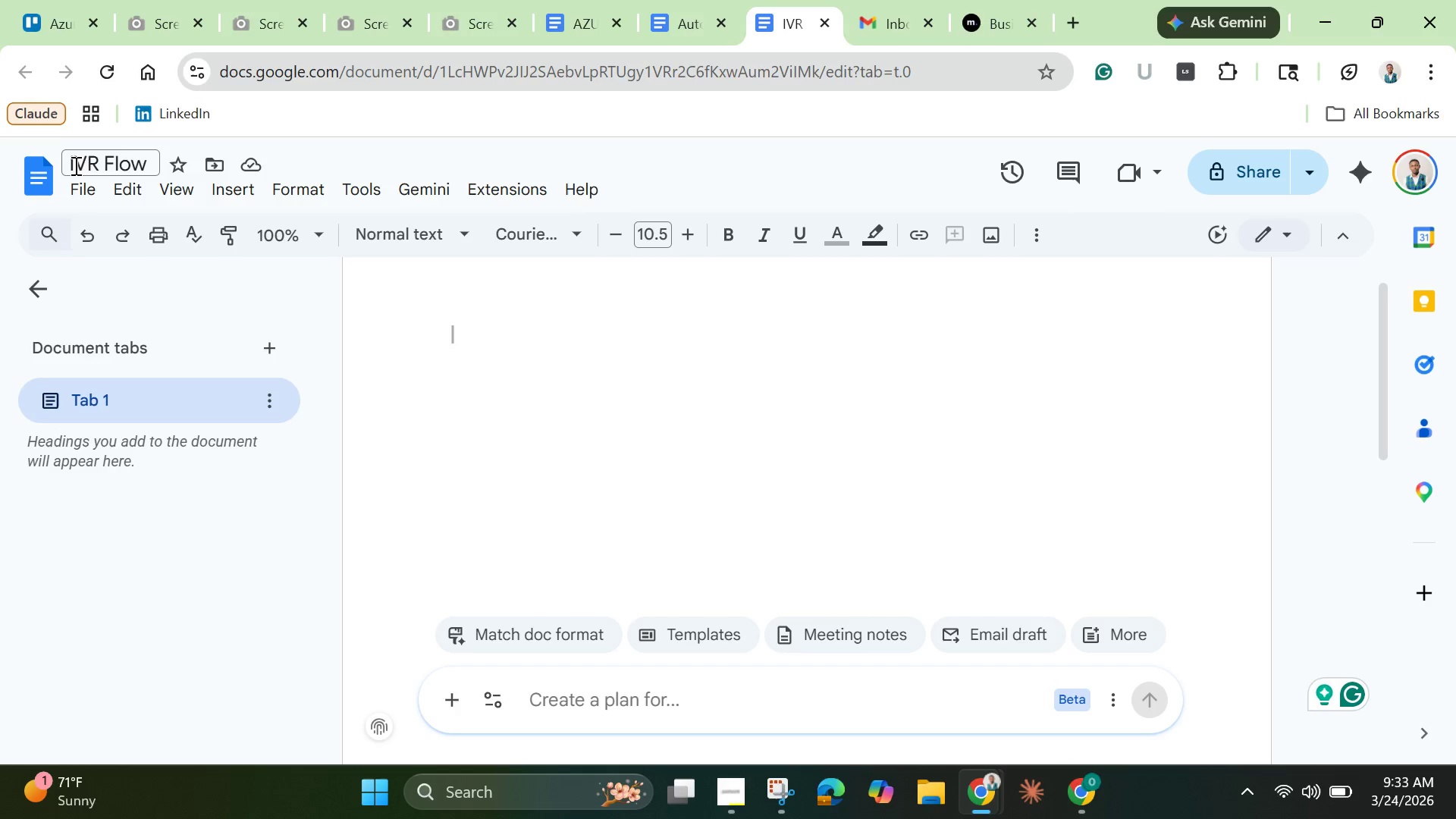 
left_click([74, 165])
 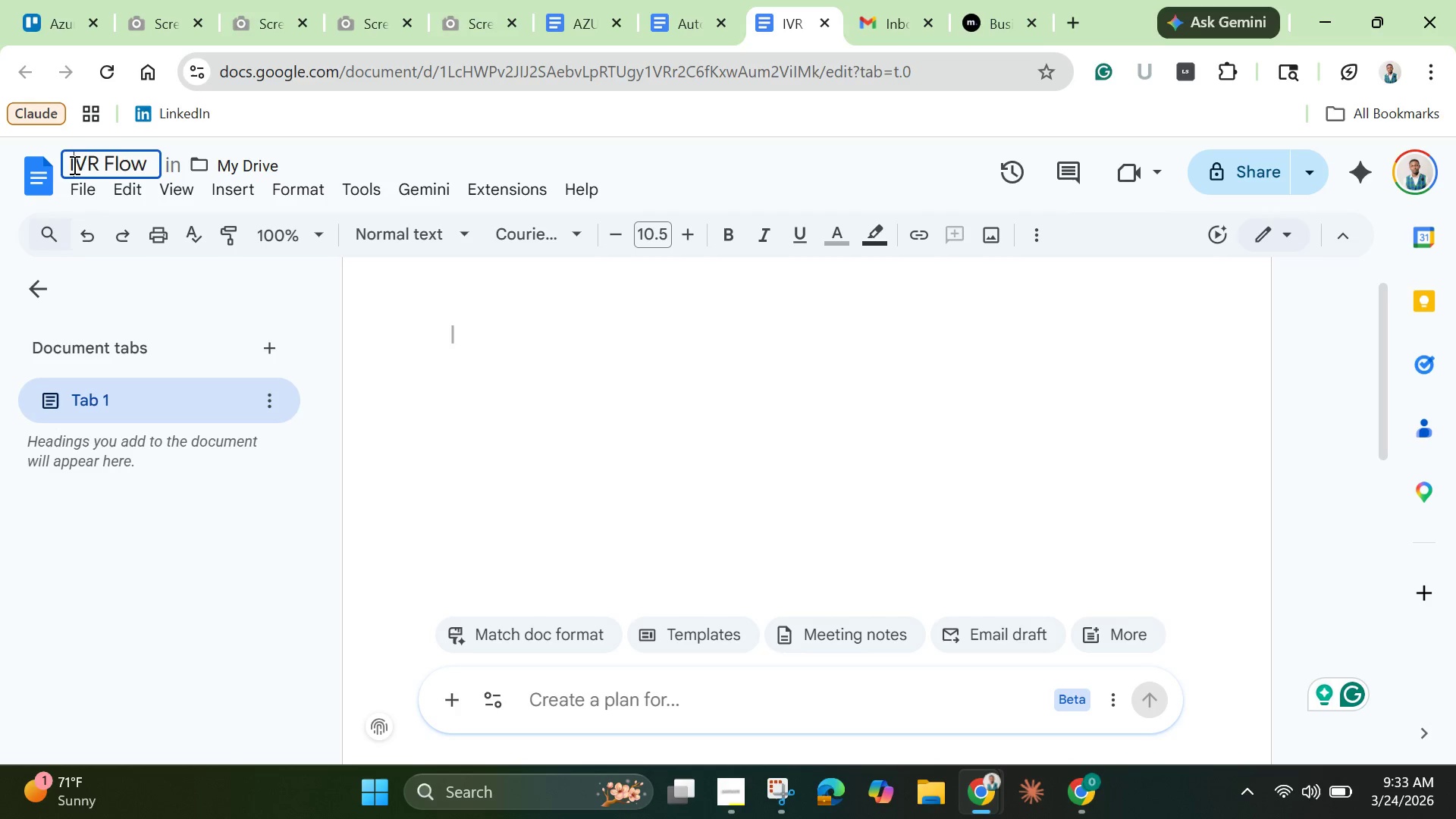 
key(ArrowLeft)
 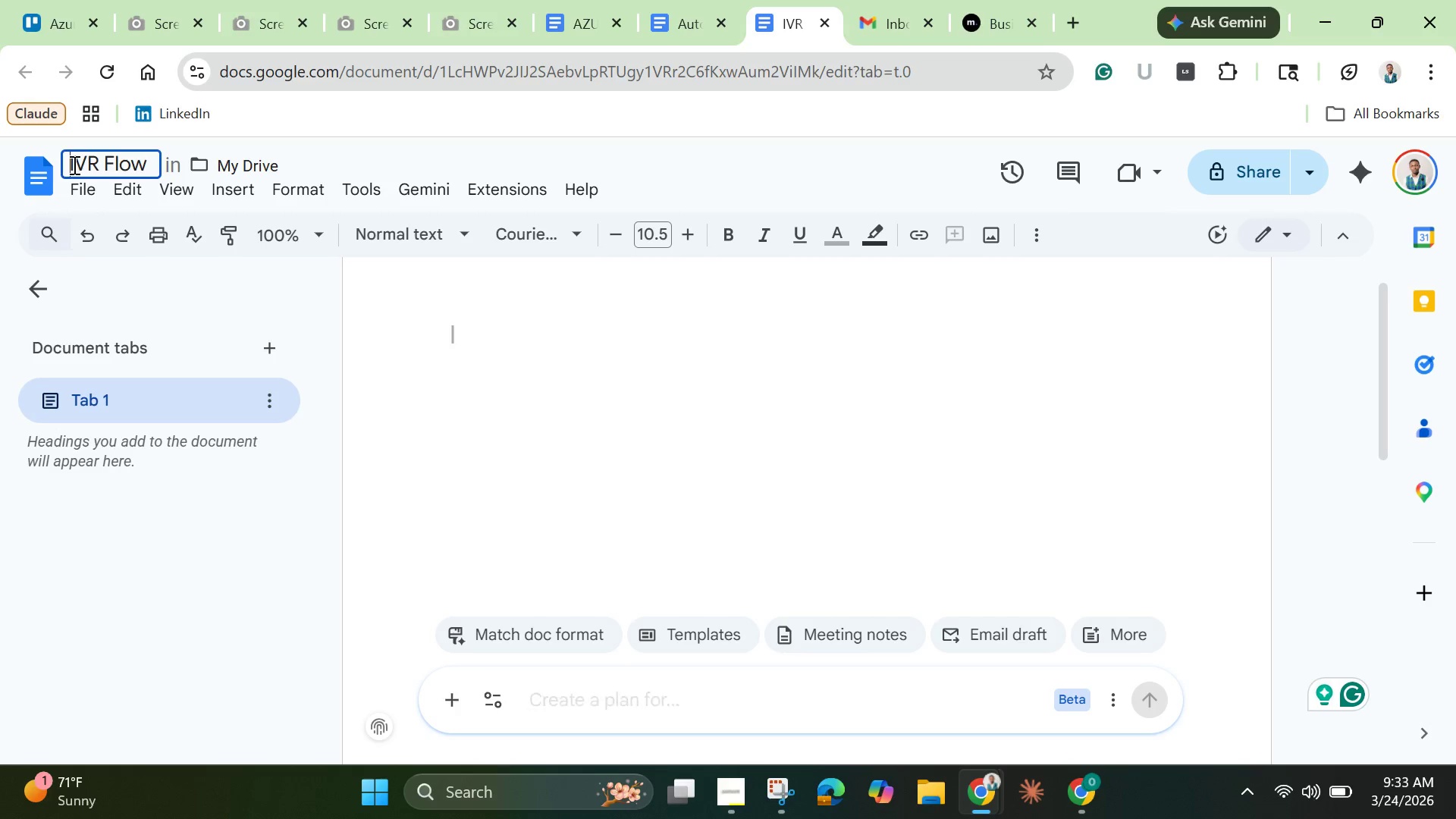 
type(Azure Ancgo)
key(Backspace)
key(Backspace)
 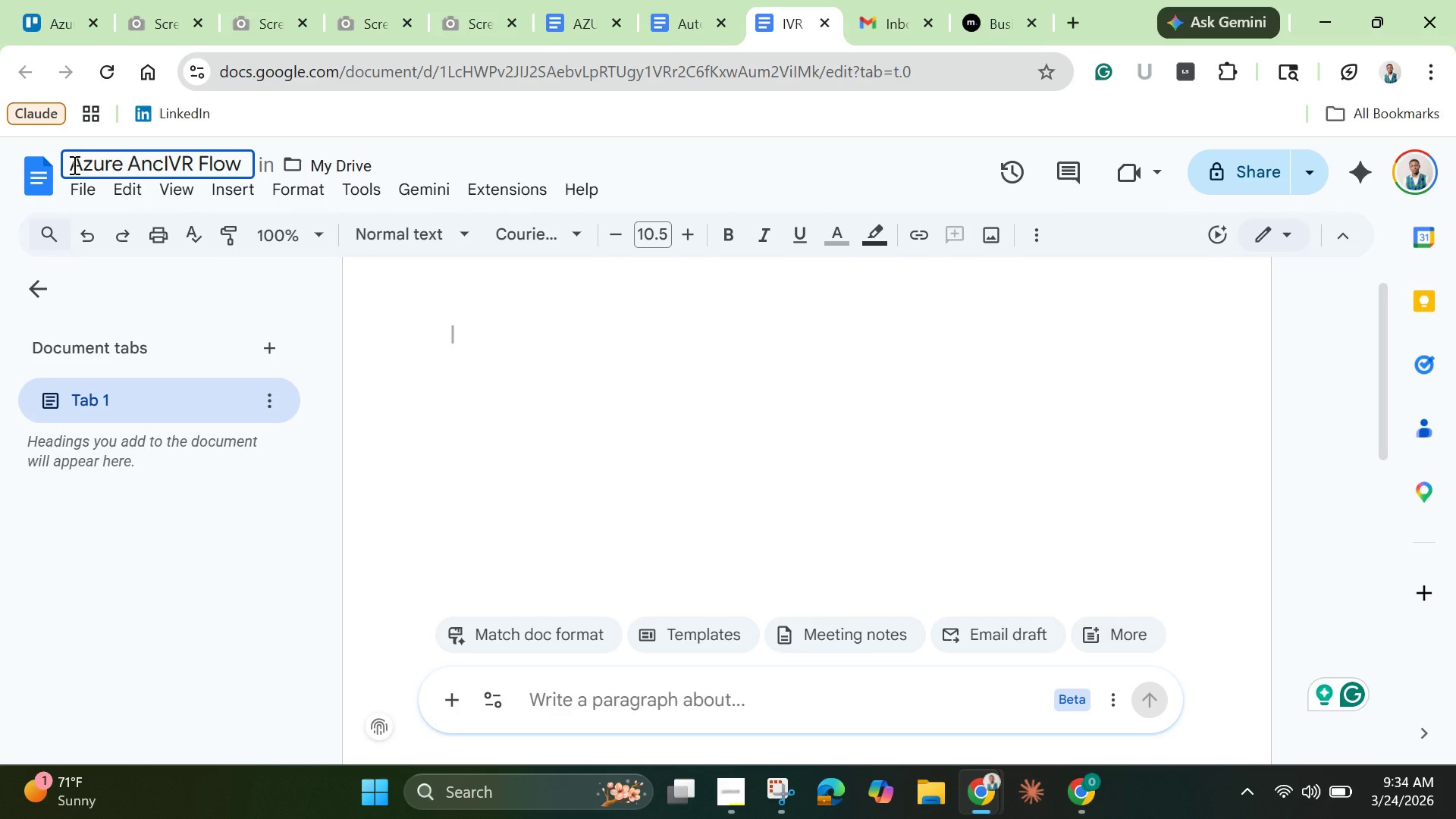 
type(hor )
 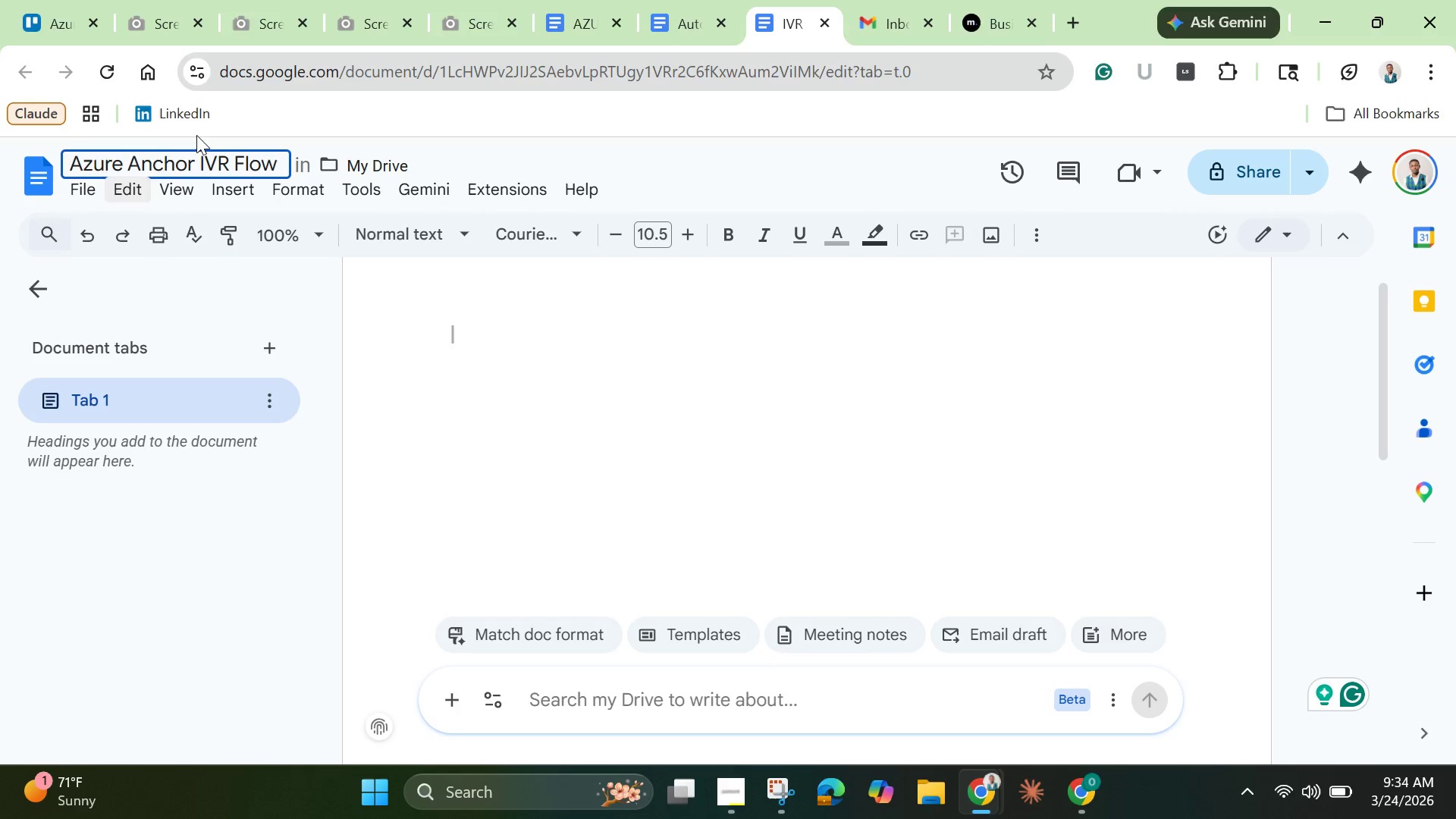 
wait(7.91)
 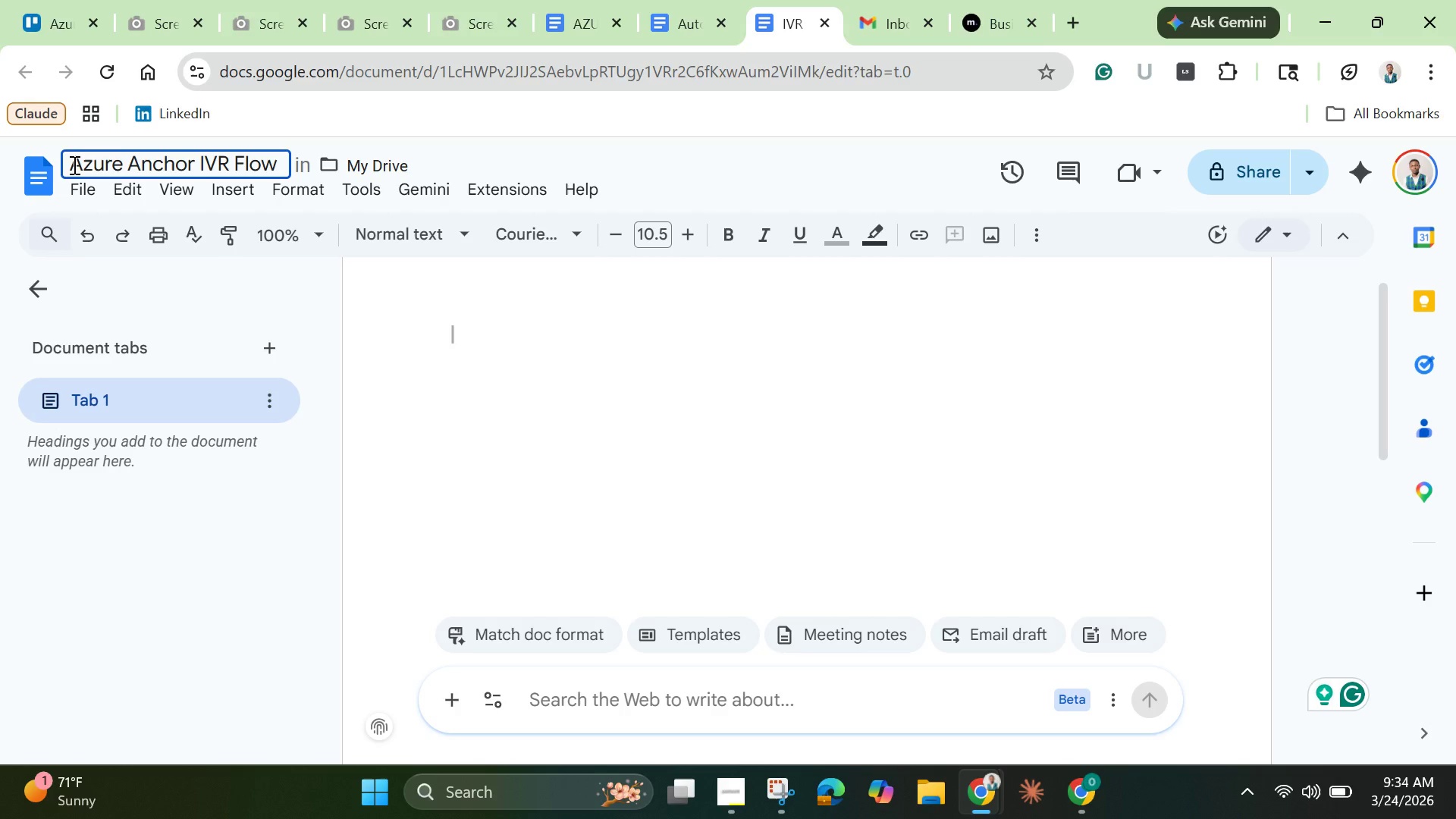 
left_click([614, 337])
 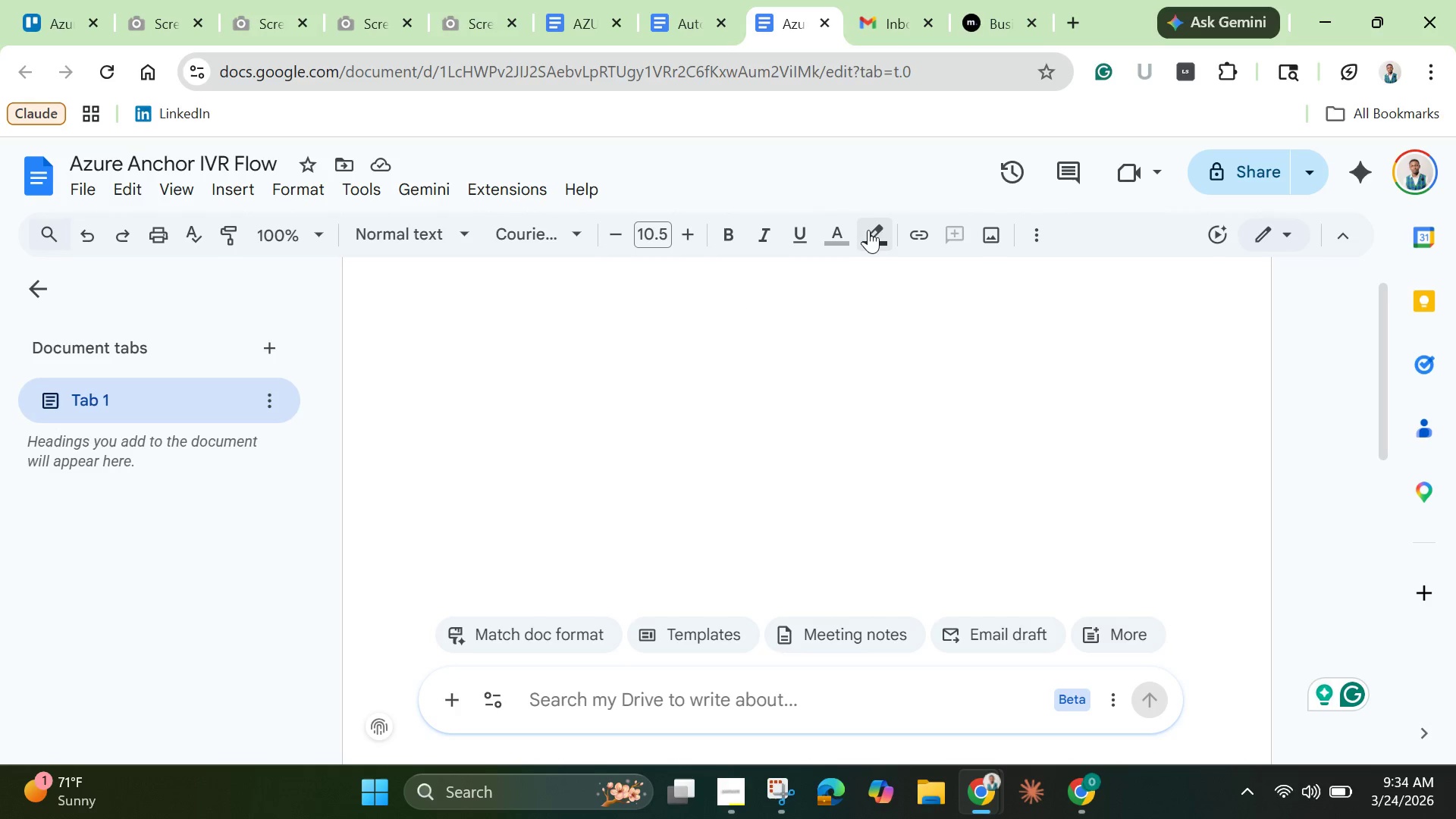 
left_click([871, 231])
 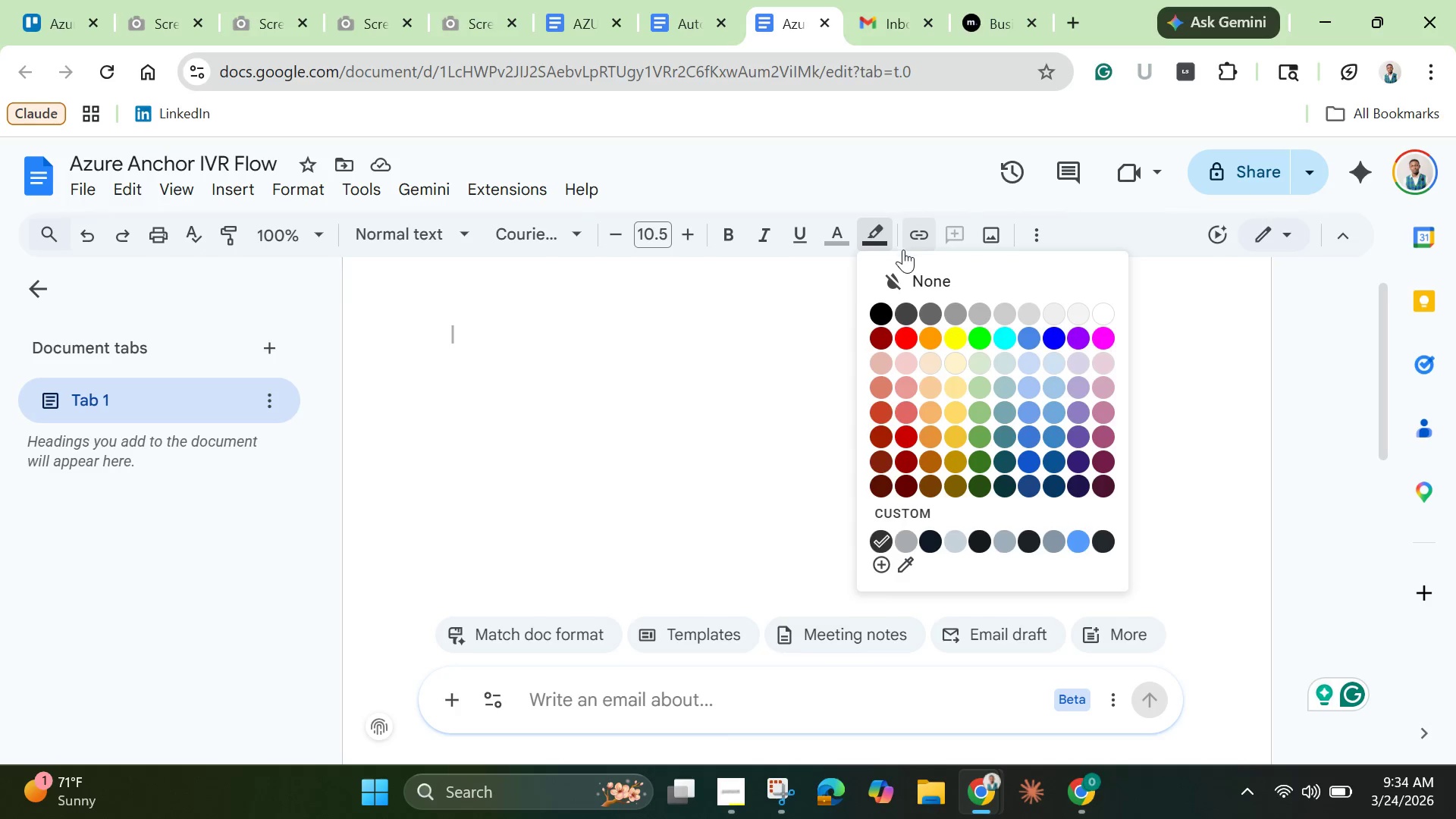 
left_click([908, 270])
 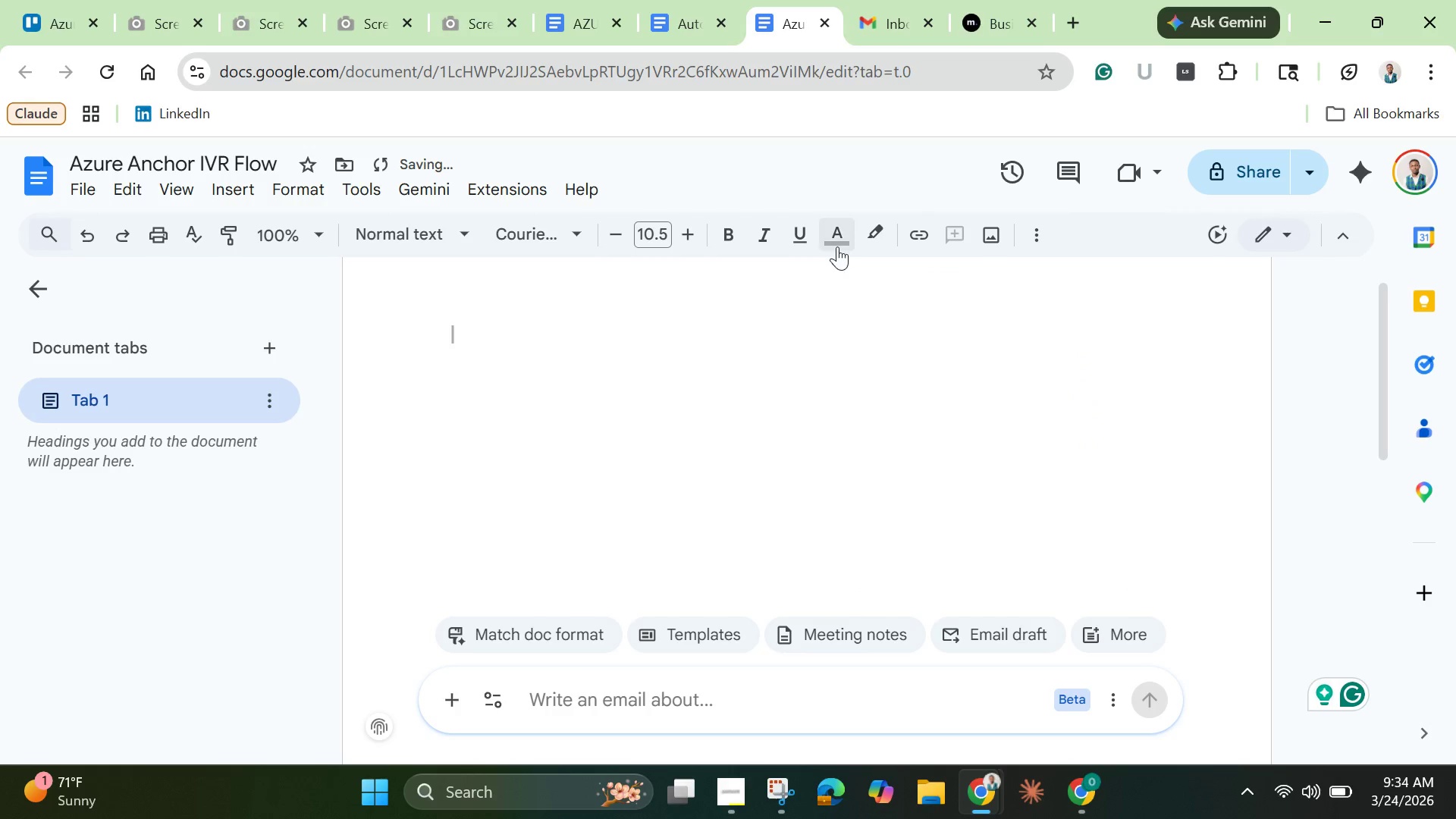 
left_click([837, 246])
 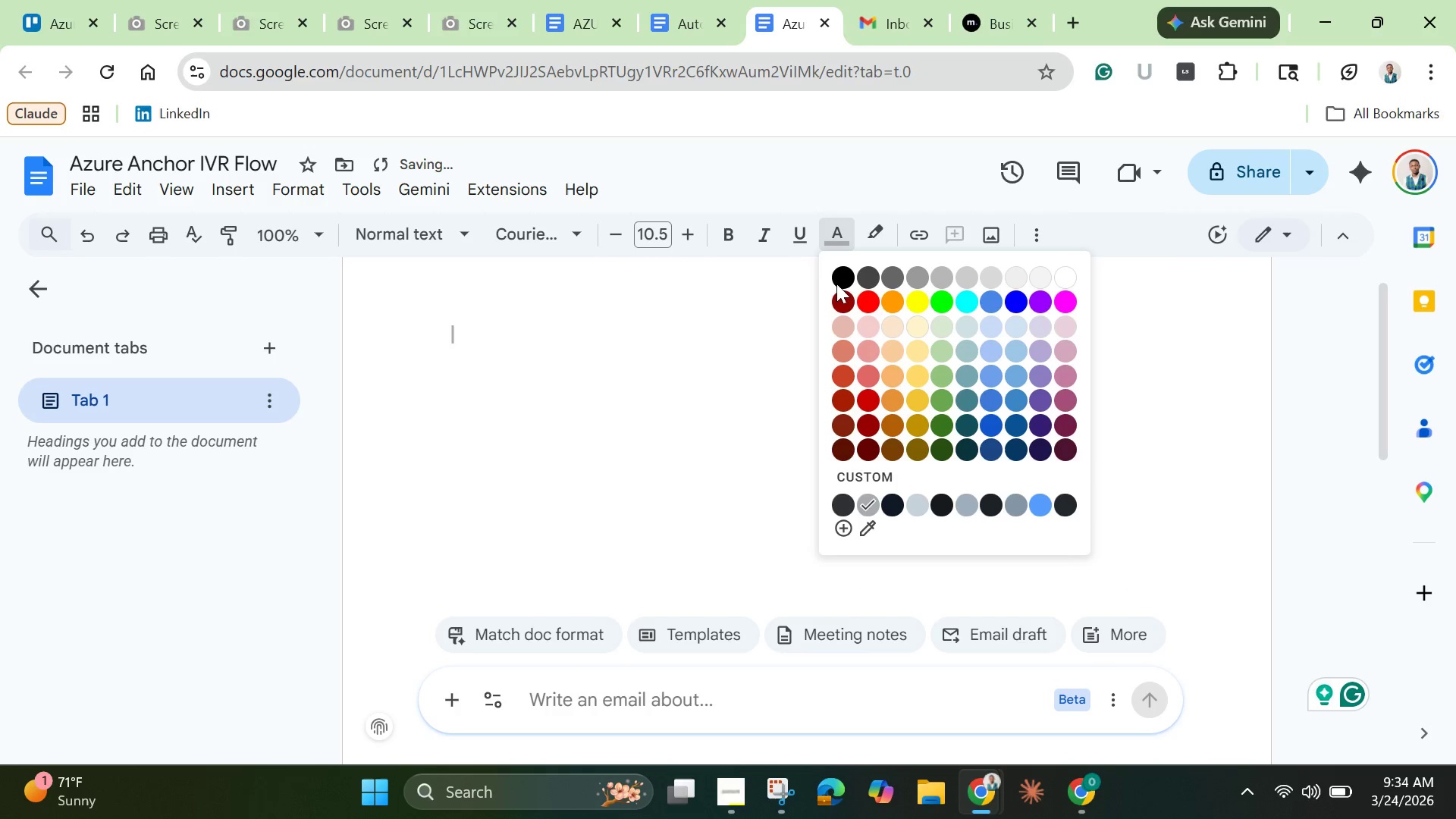 
left_click([843, 278])
 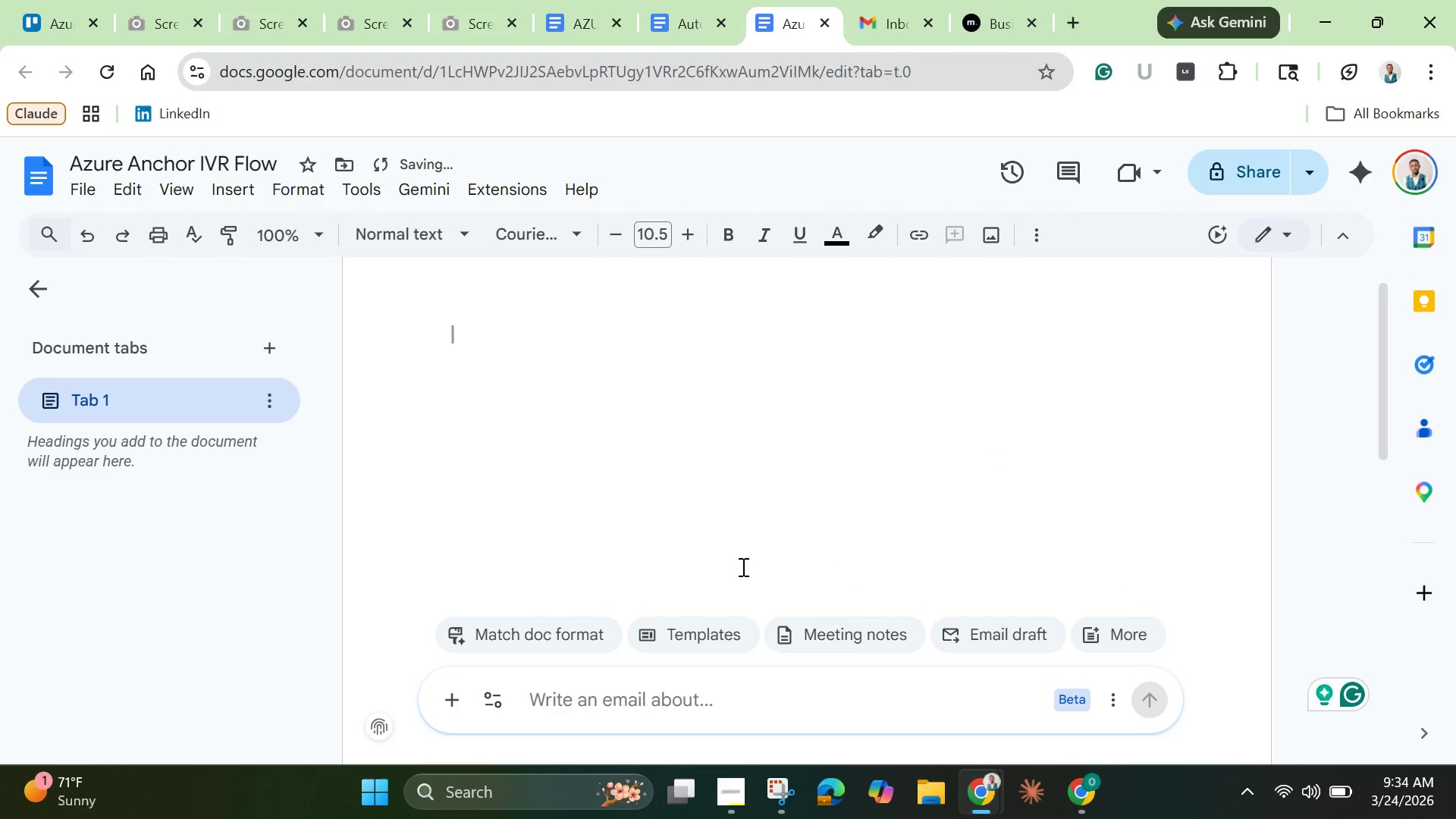 
left_click([591, 390])
 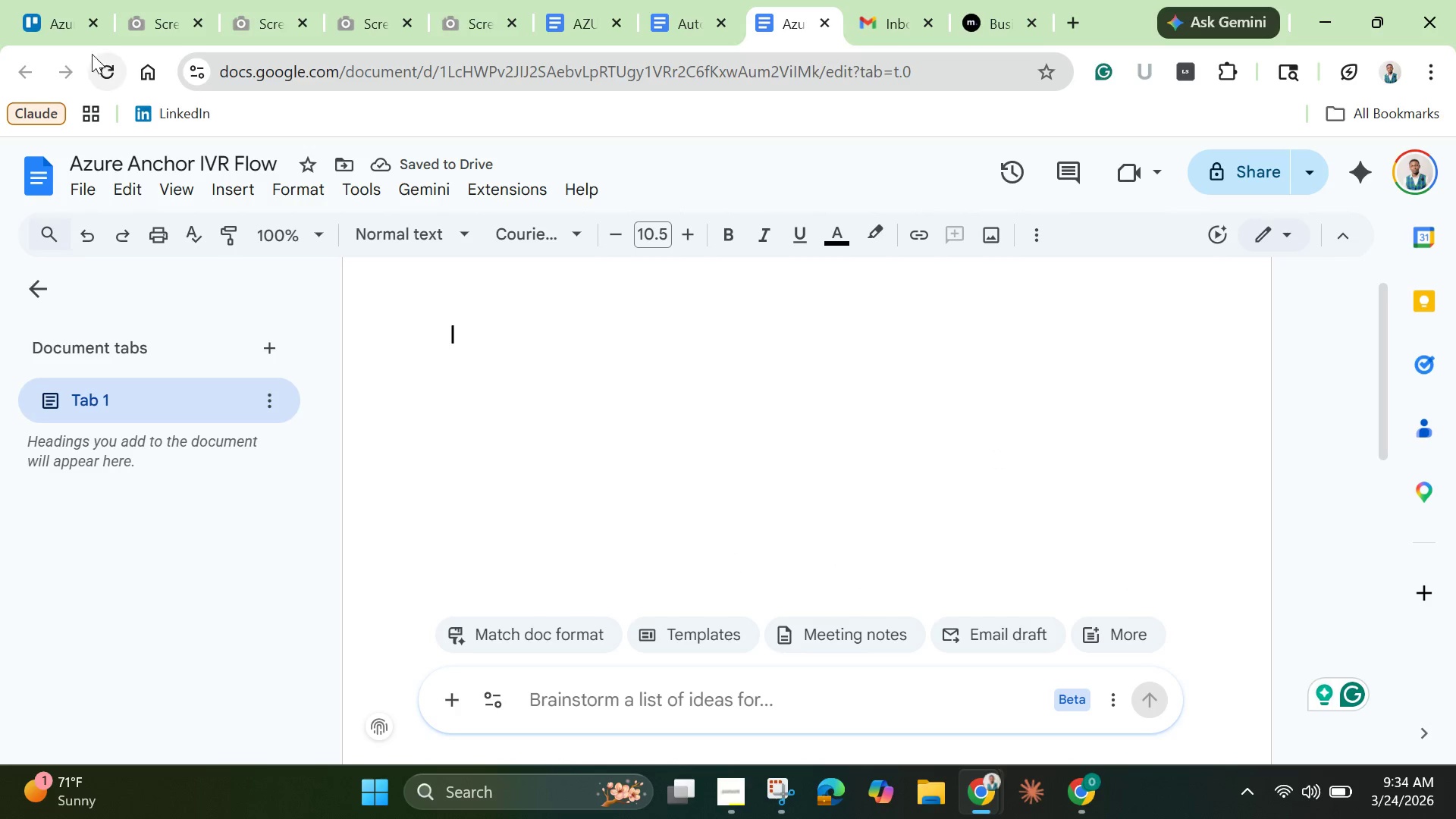 
left_click([74, 25])
 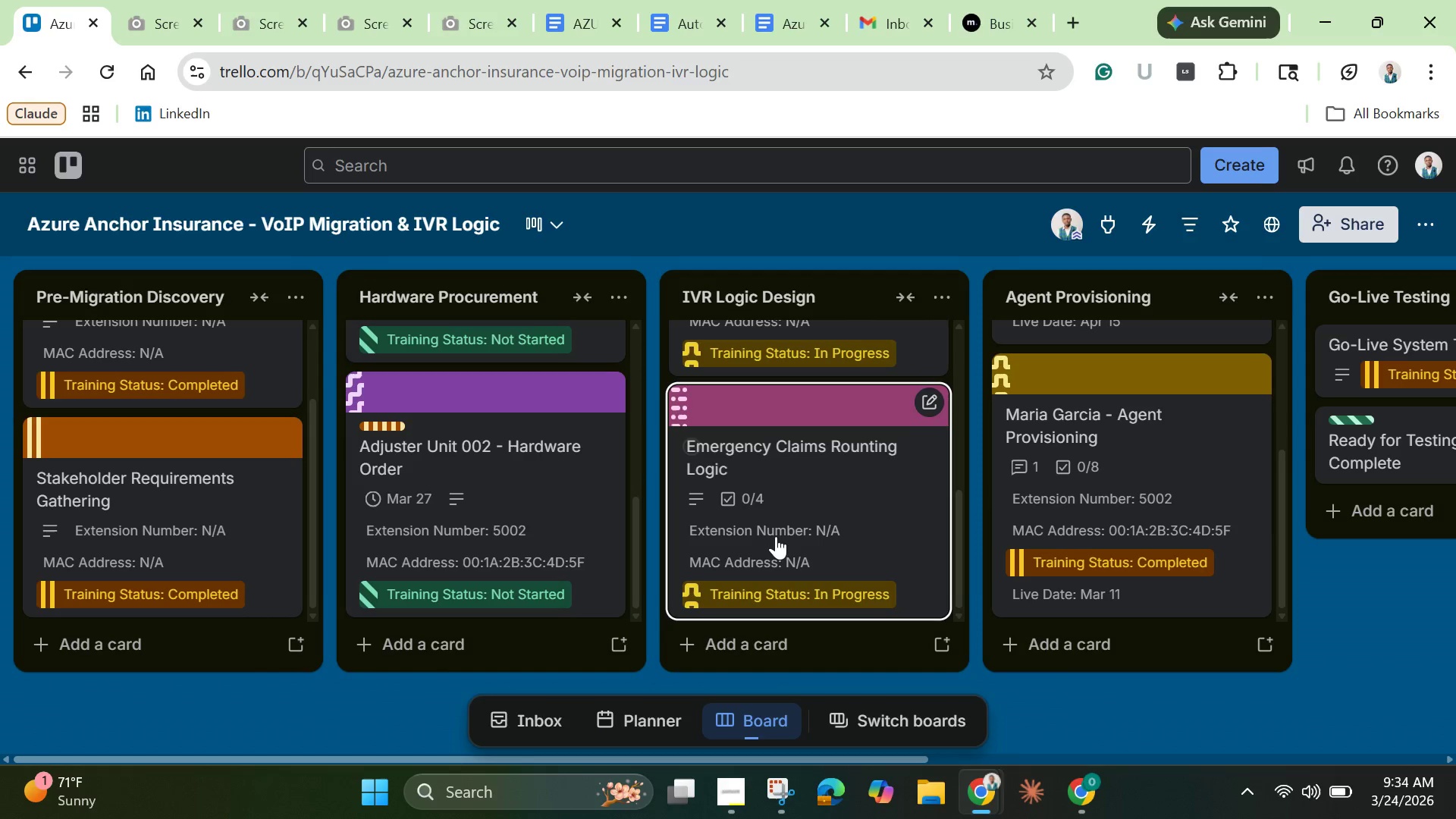 
left_click([771, 515])
 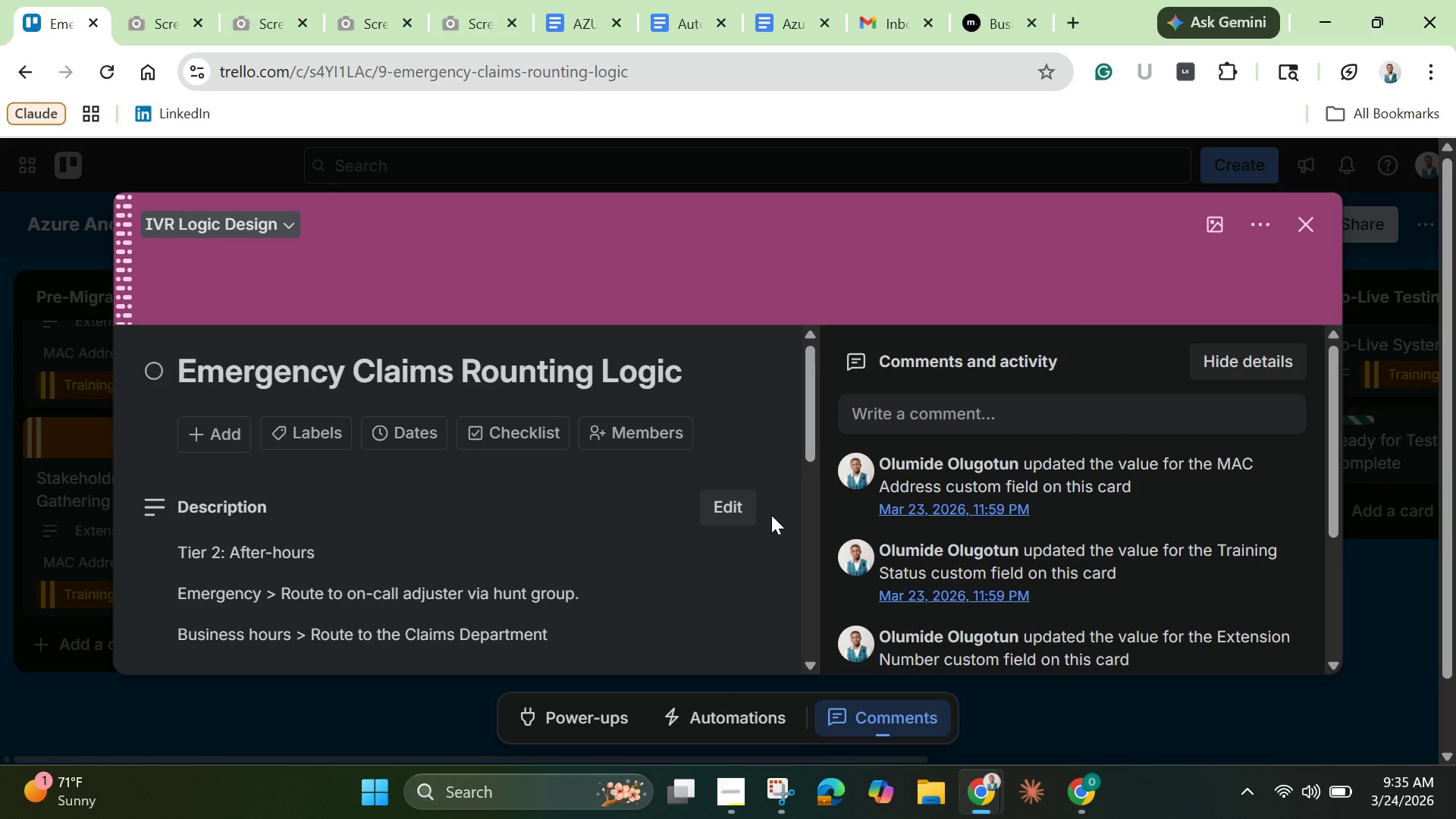 
wait(38.14)
 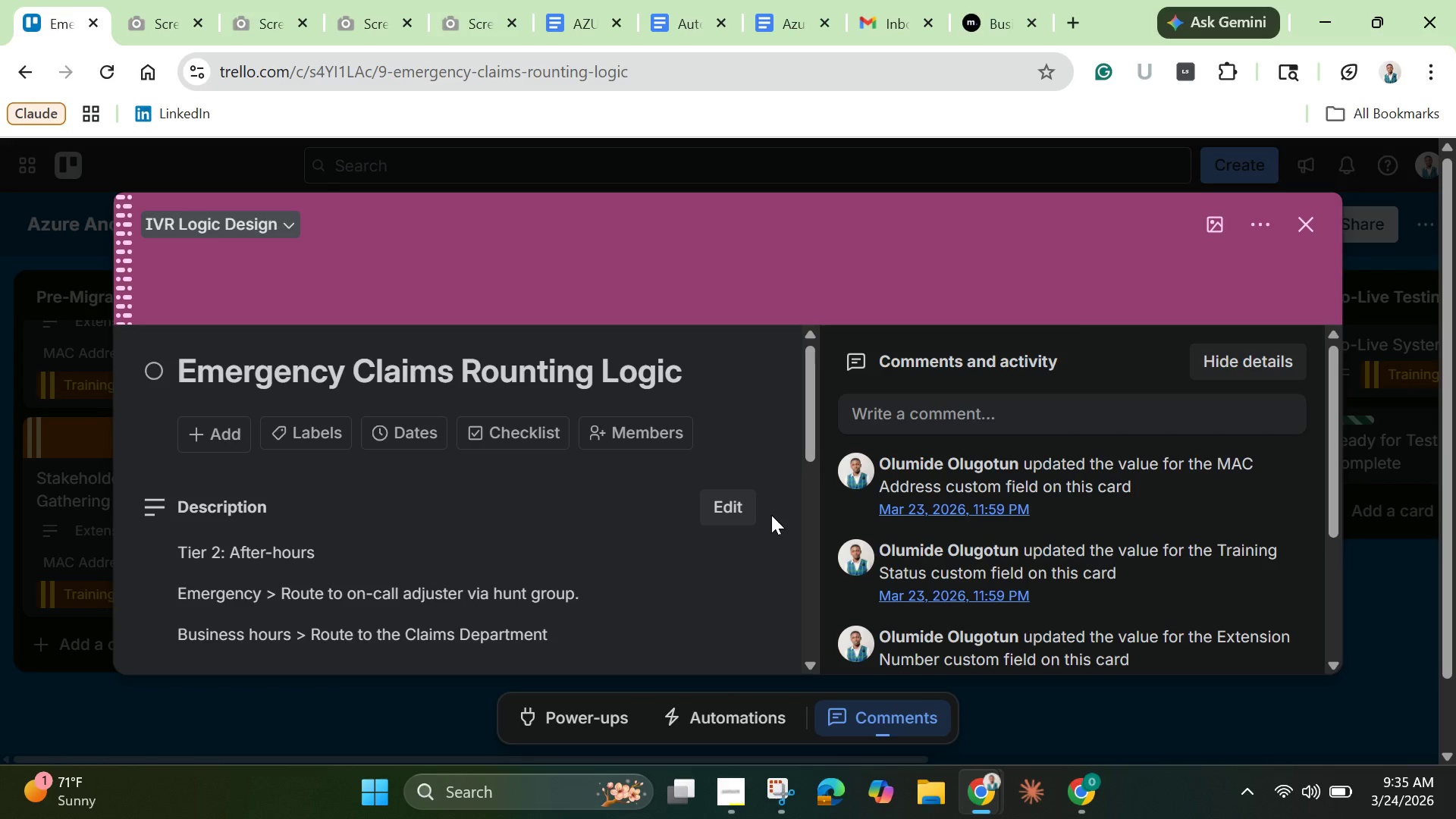 
scroll: coordinate [748, 532], scroll_direction: down, amount: 4.0
 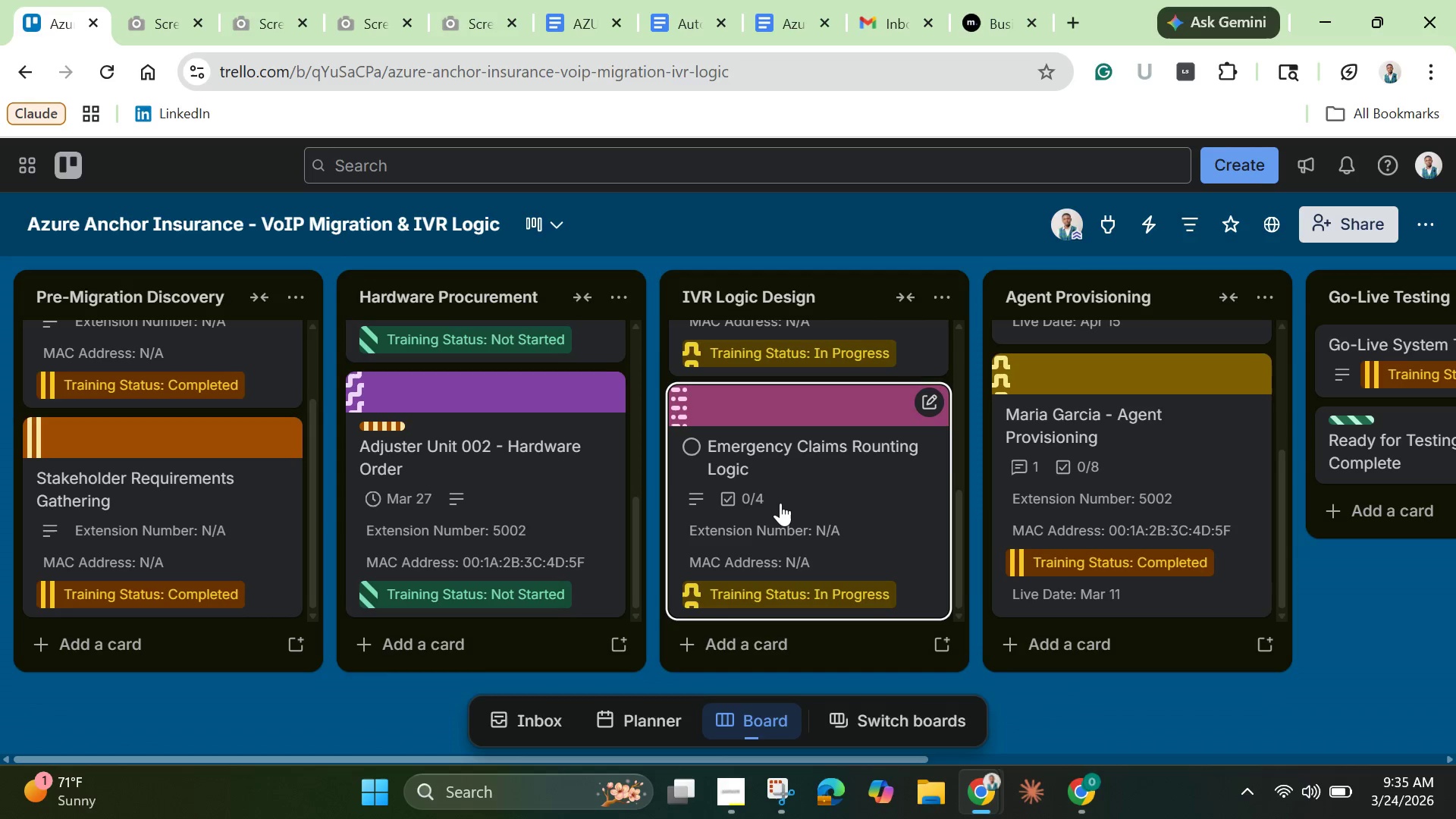 
wait(7.09)
 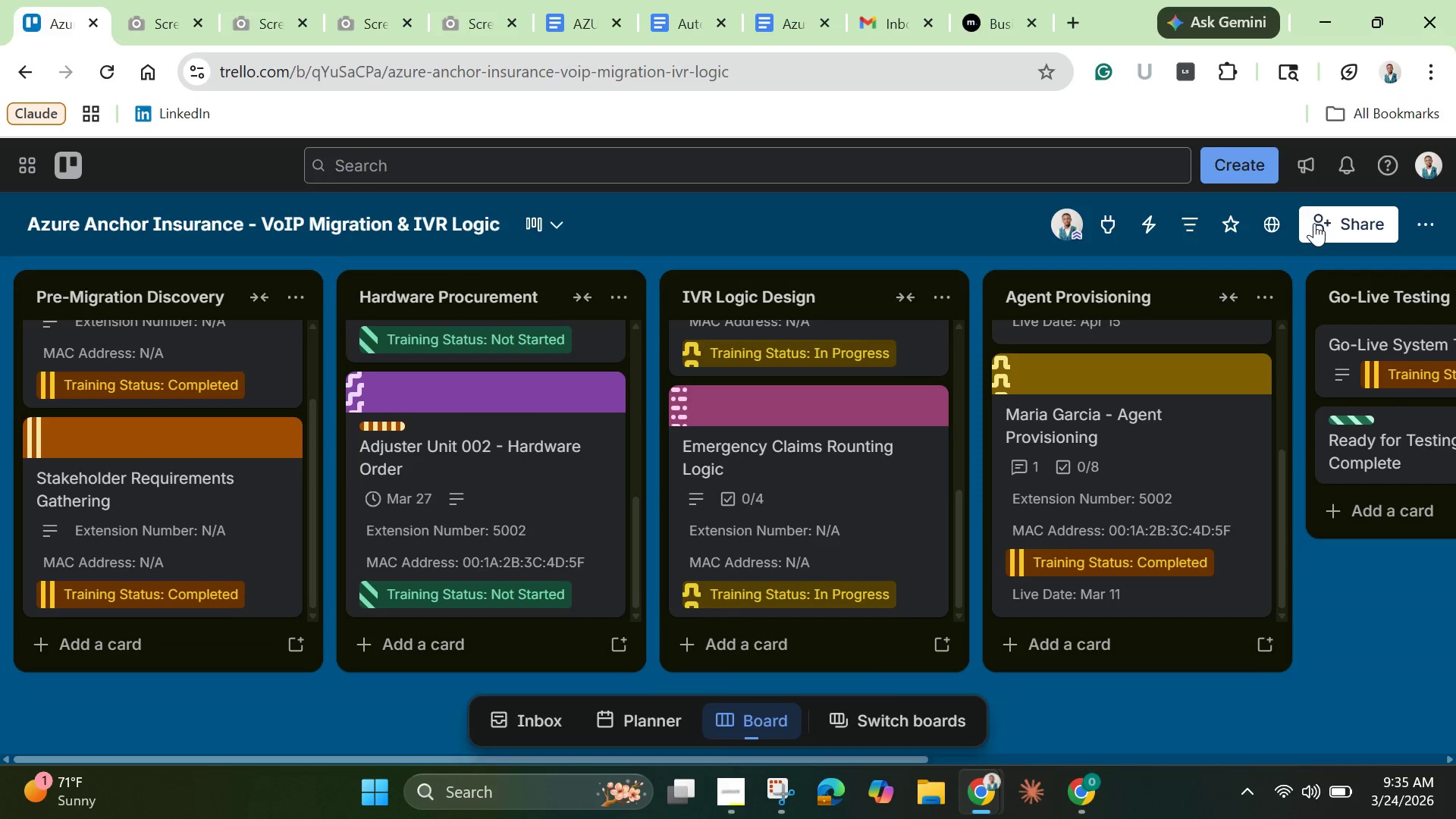 
scroll: coordinate [1056, 466], scroll_direction: up, amount: 3.0
 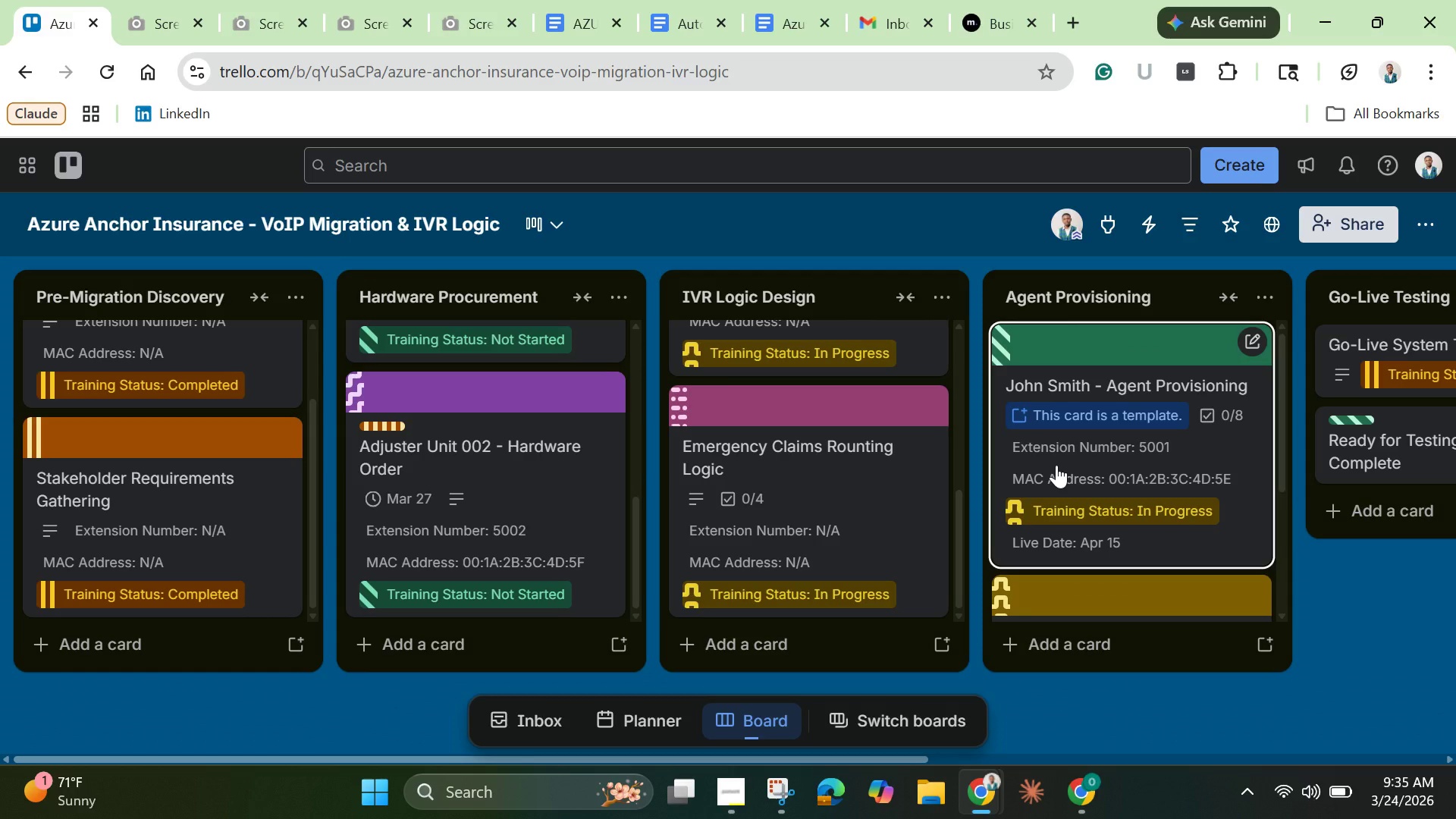 
left_click_drag(start_coordinate=[1056, 465], to_coordinate=[1004, 457])
 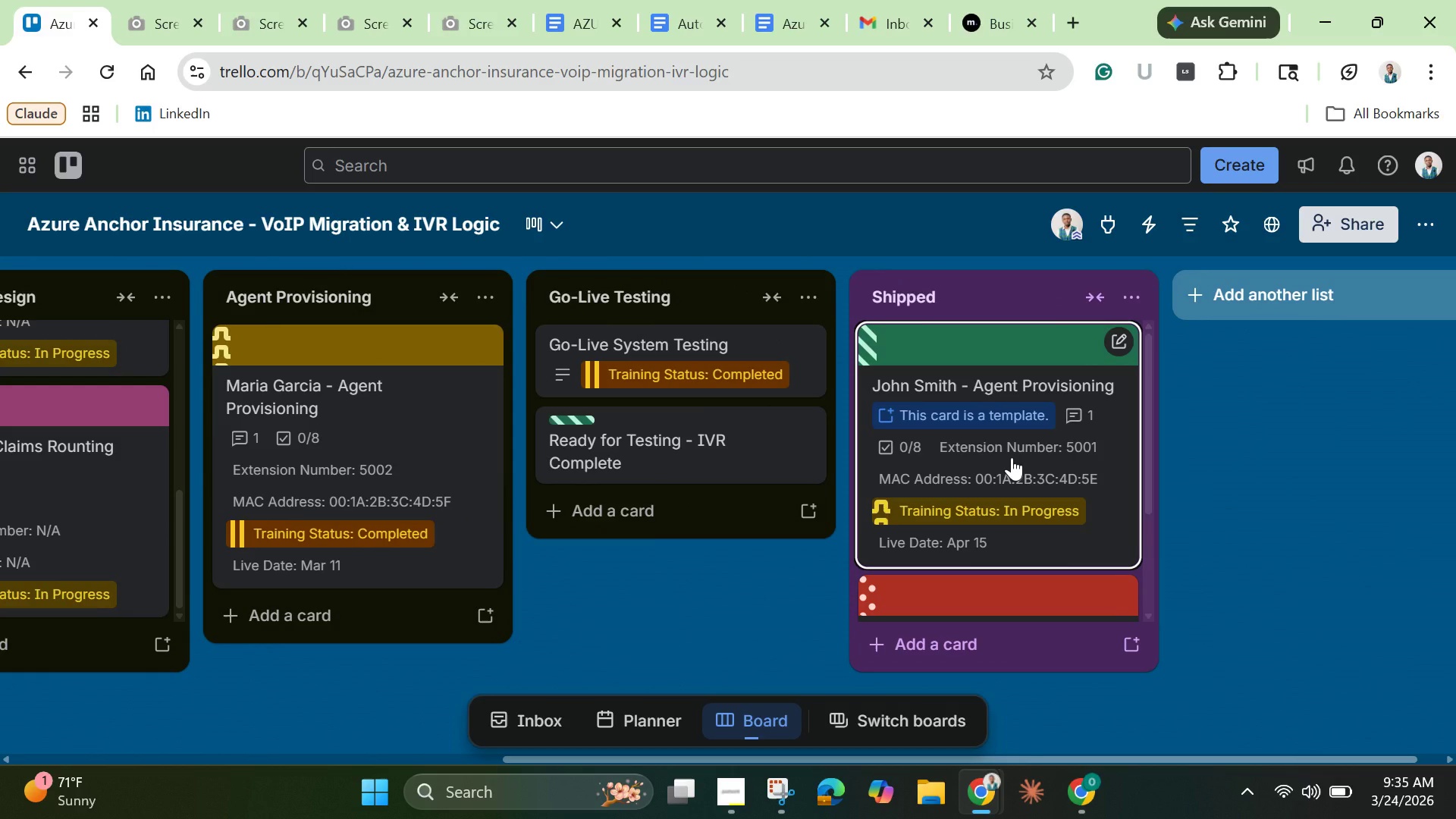 
left_click([1012, 457])
 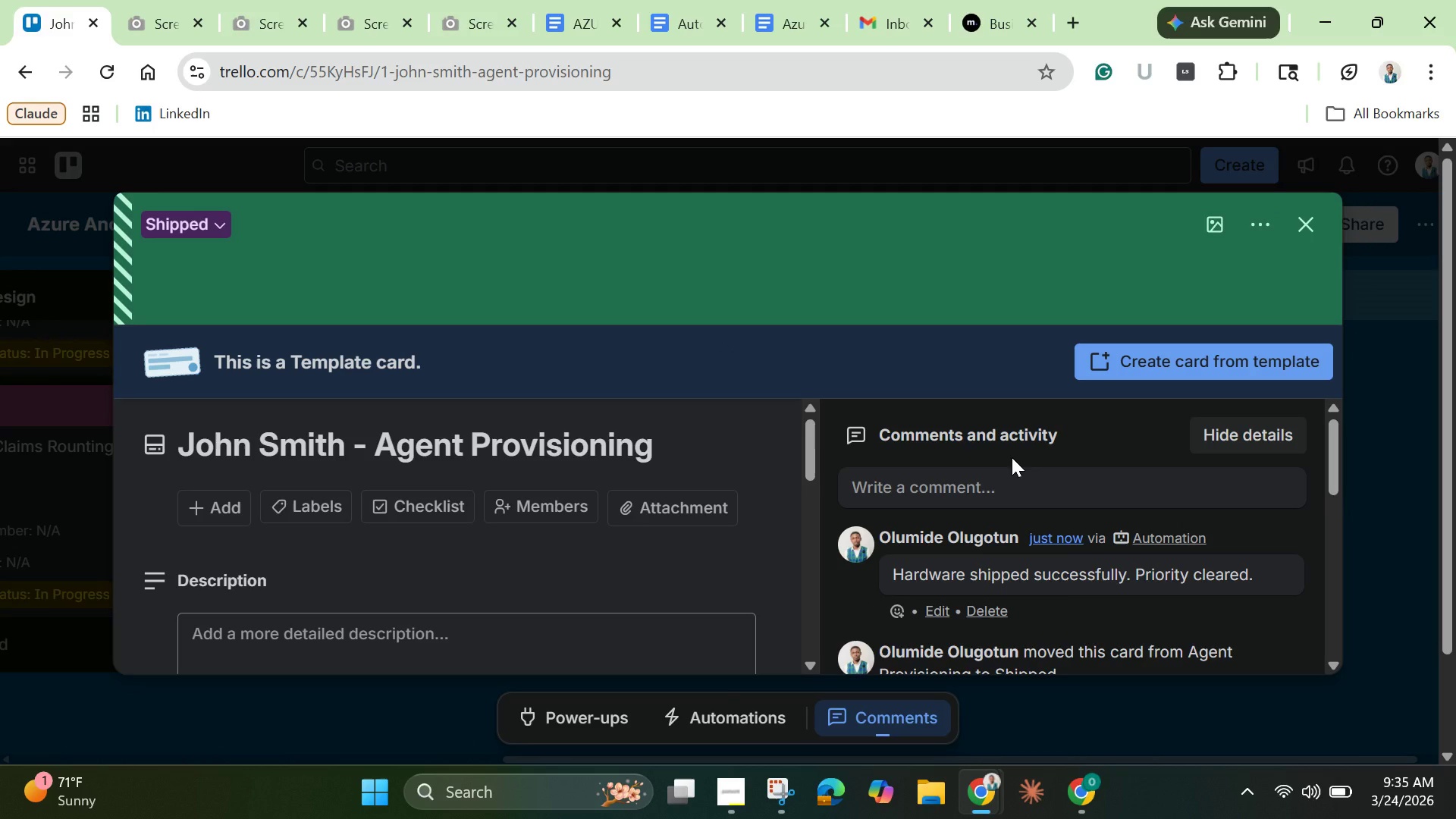 
scroll: coordinate [808, 494], scroll_direction: down, amount: 7.0
 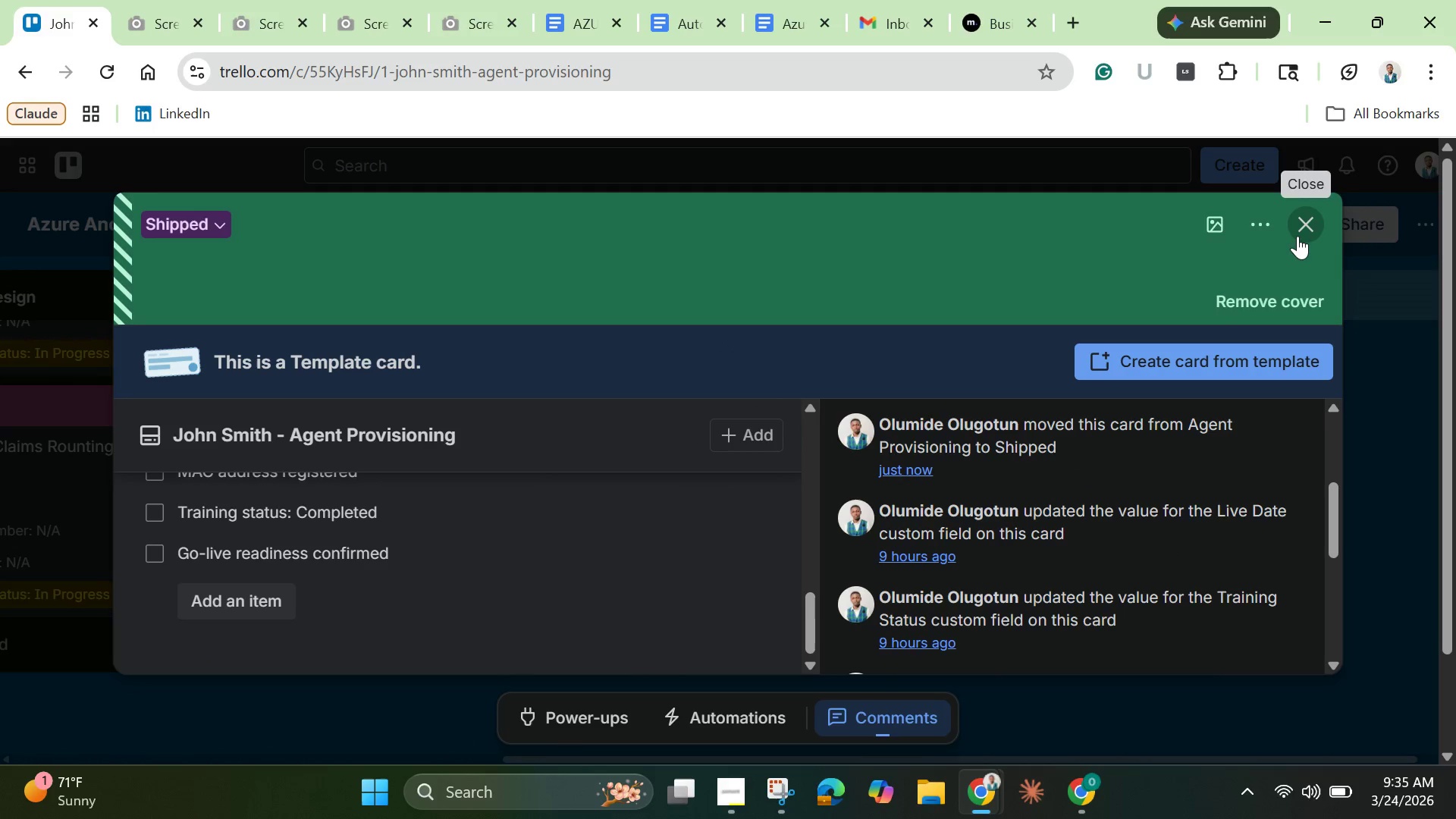 
left_click([1298, 236])
 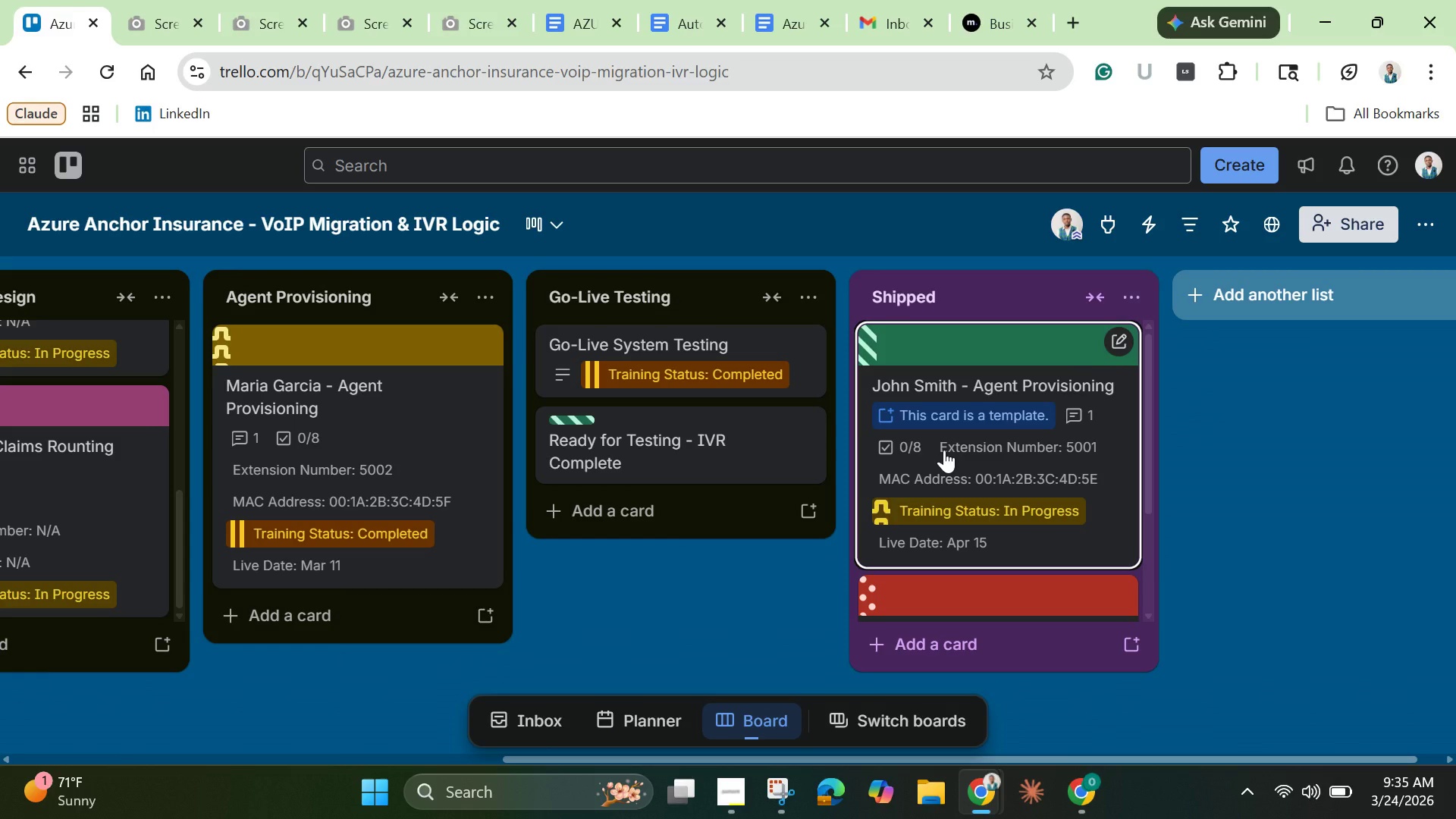 
wait(5.51)
 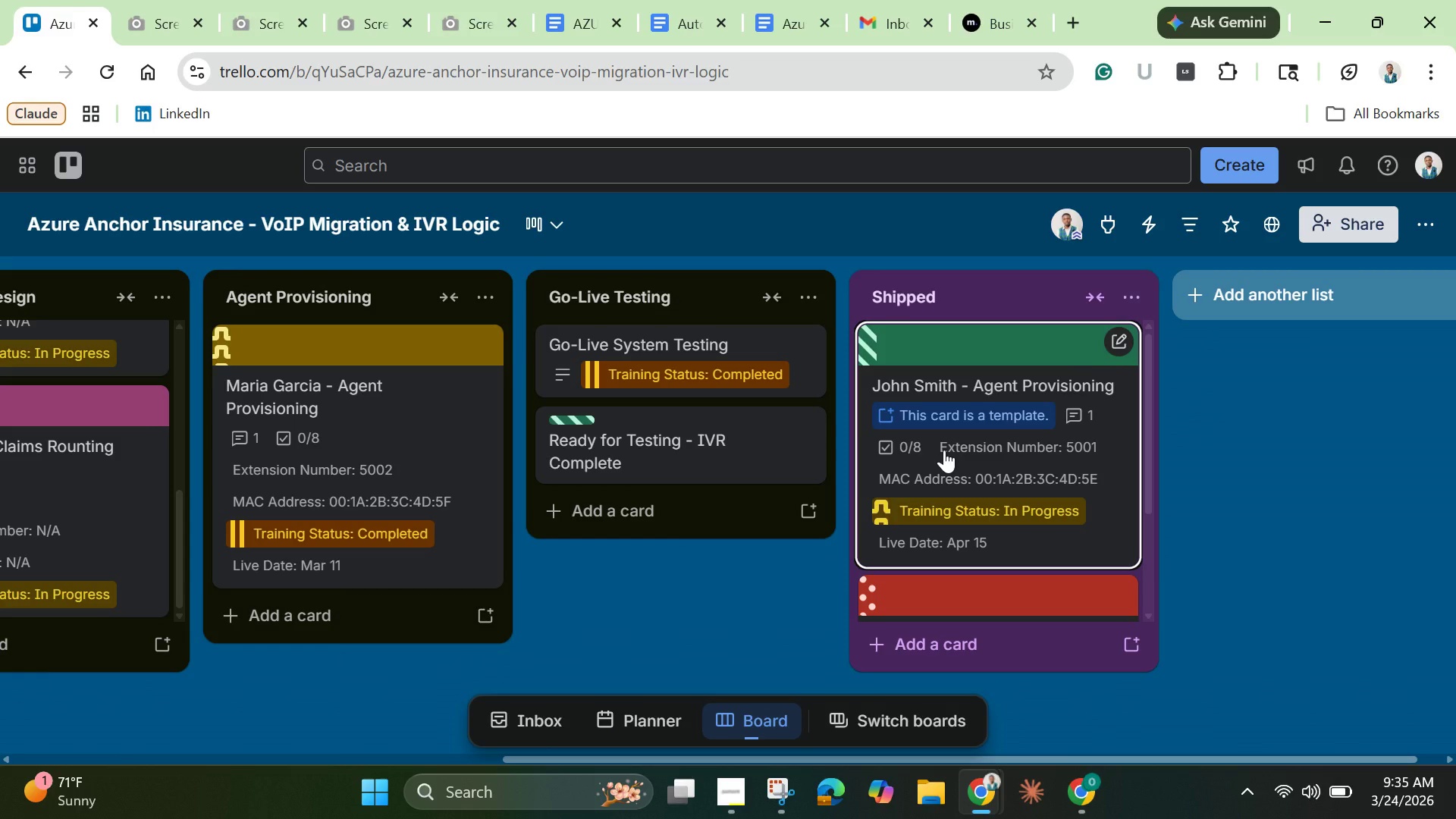 
left_click_drag(start_coordinate=[944, 450], to_coordinate=[406, 445])
 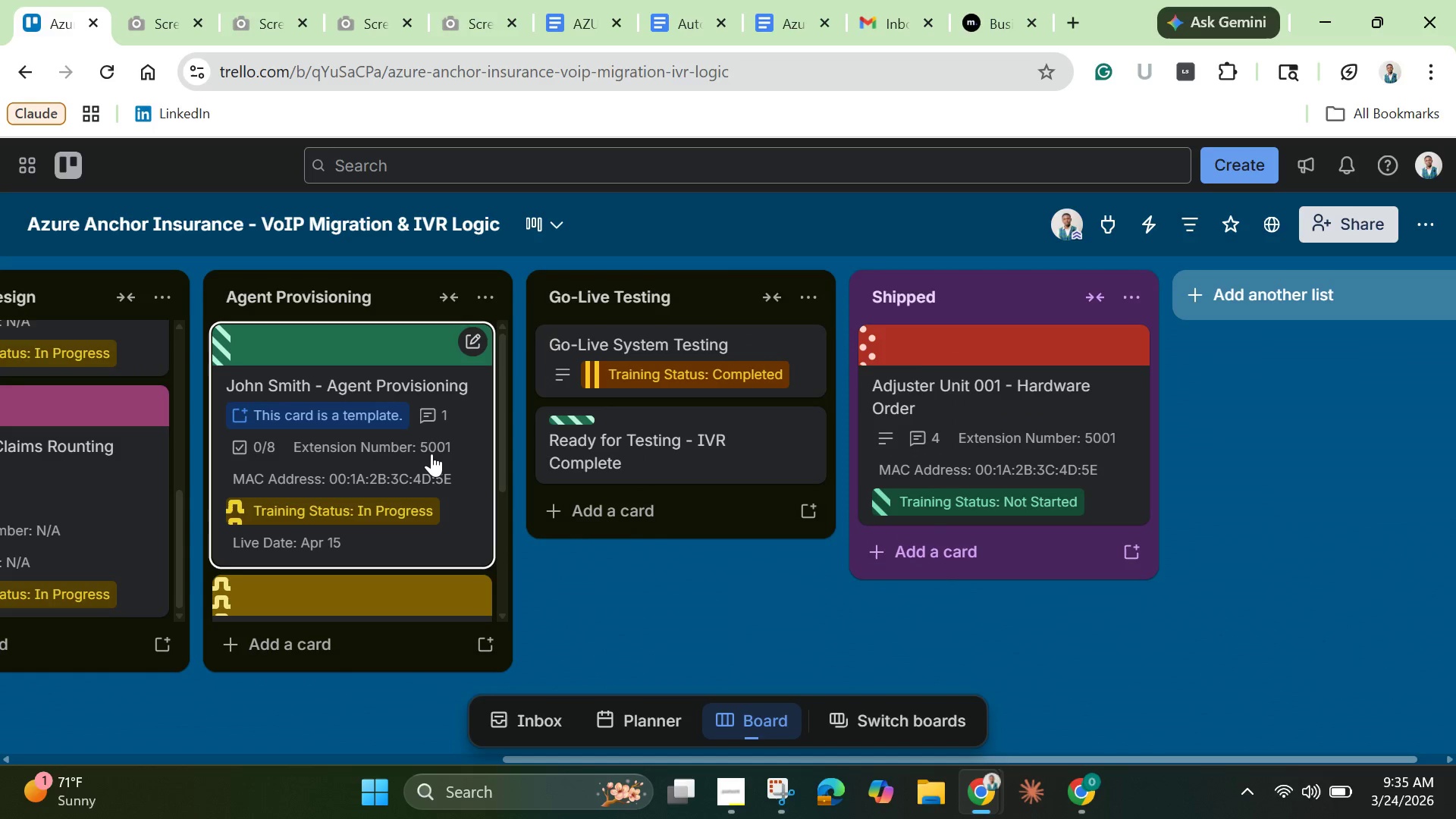 
left_click([431, 453])
 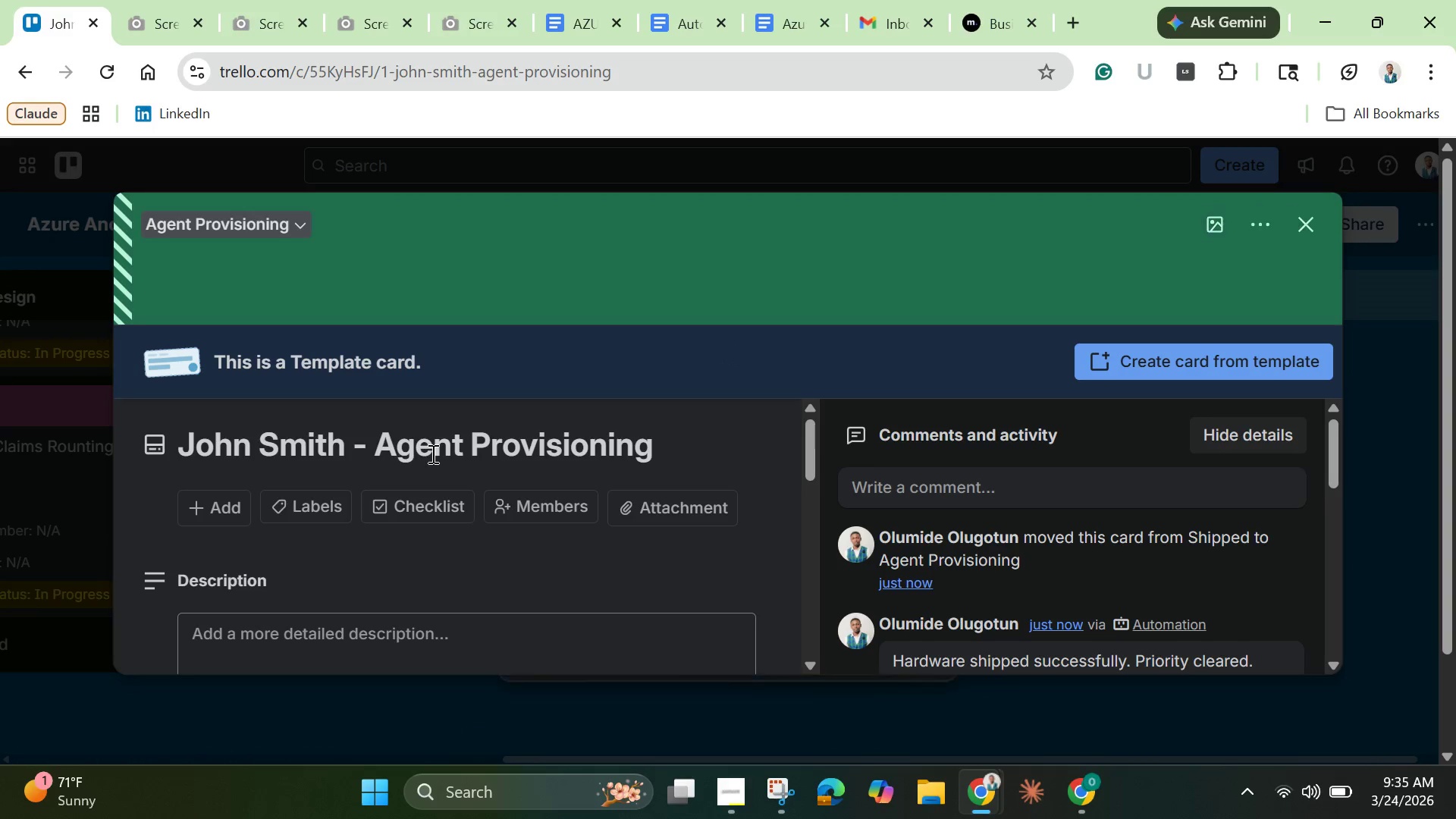 
scroll: coordinate [442, 468], scroll_direction: down, amount: 6.0
 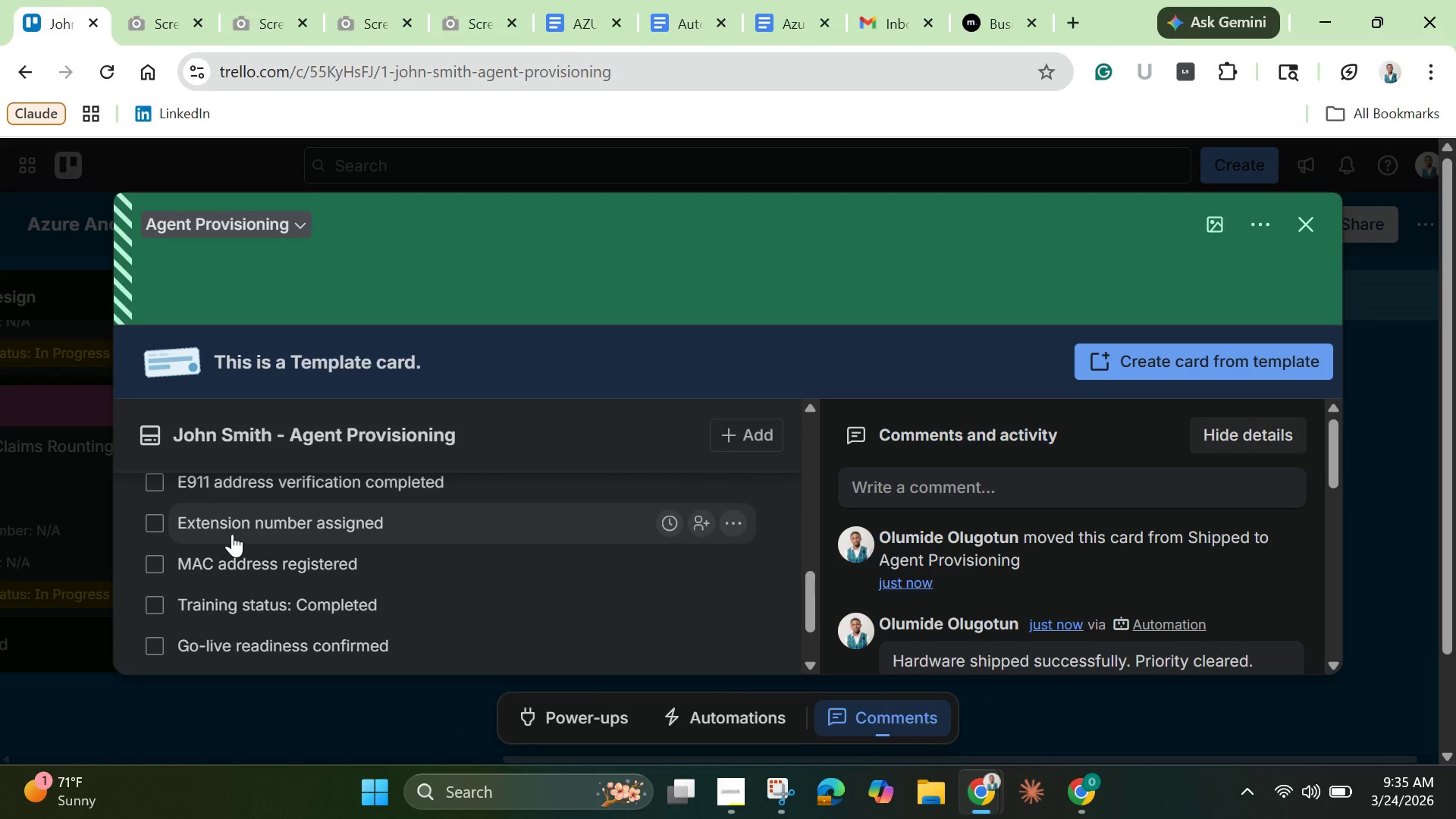 
scroll: coordinate [184, 521], scroll_direction: up, amount: 2.0
 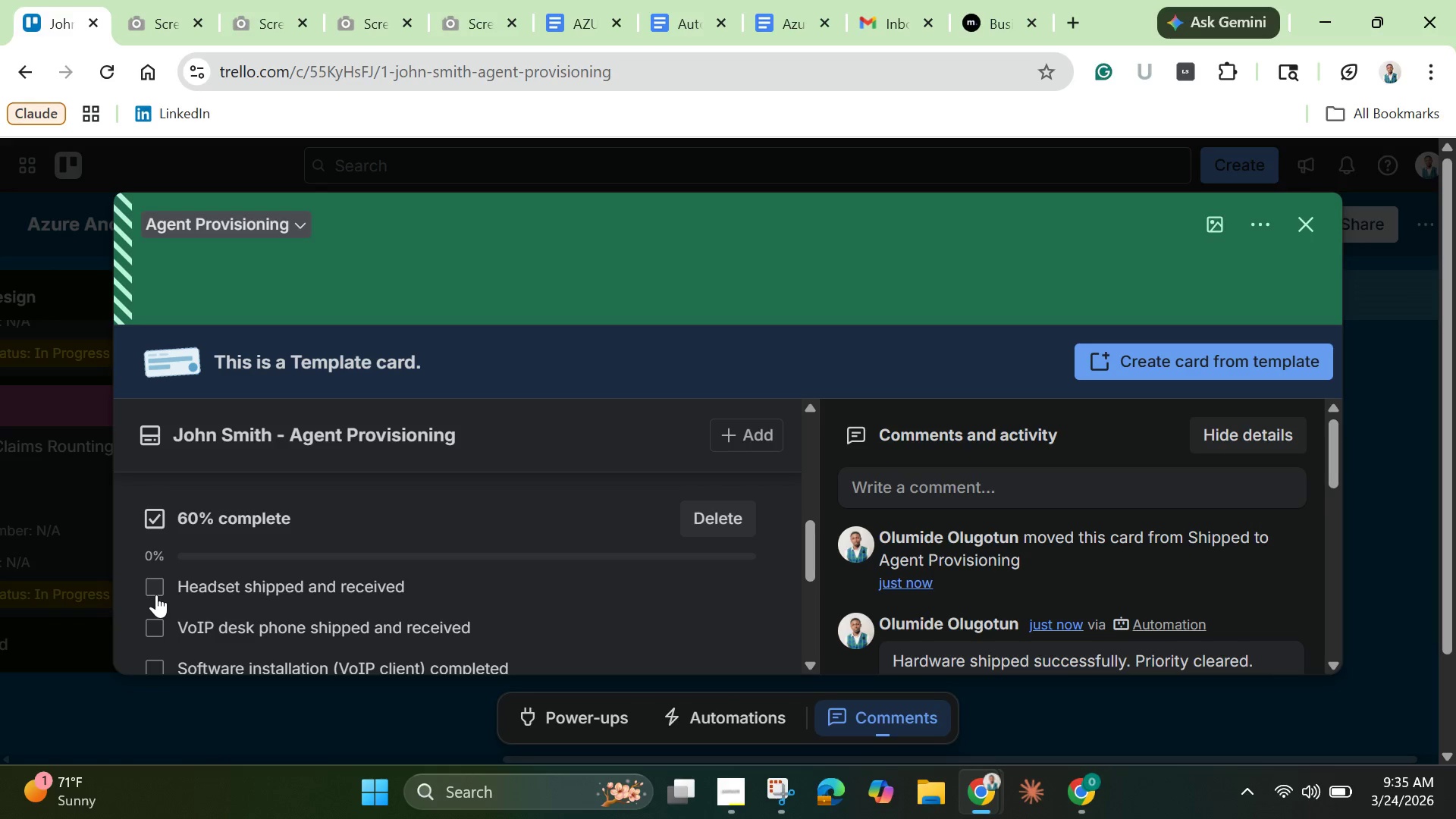 
left_click([155, 595])
 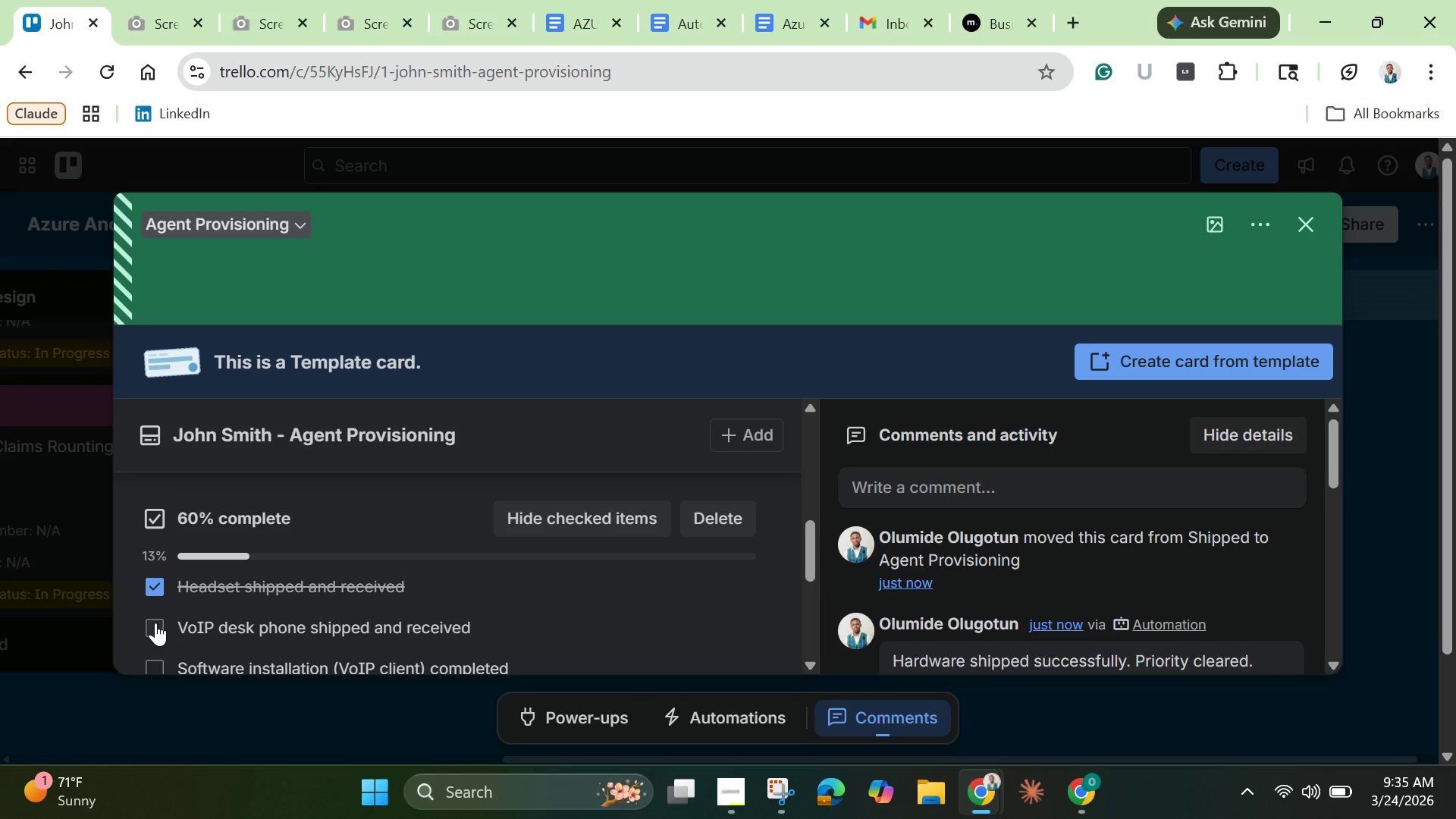 
left_click([155, 623])
 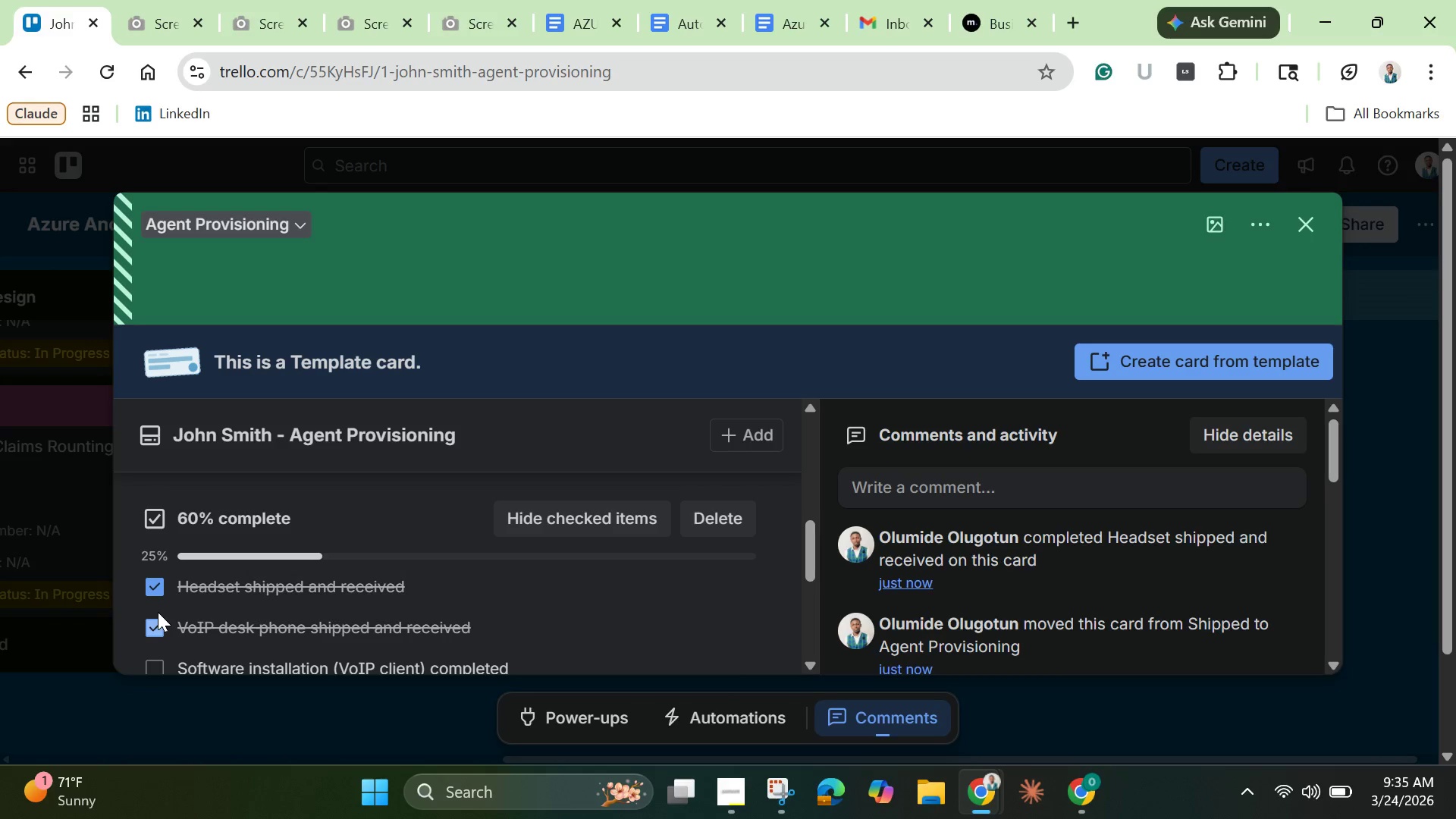 
scroll: coordinate [158, 612], scroll_direction: down, amount: 1.0
 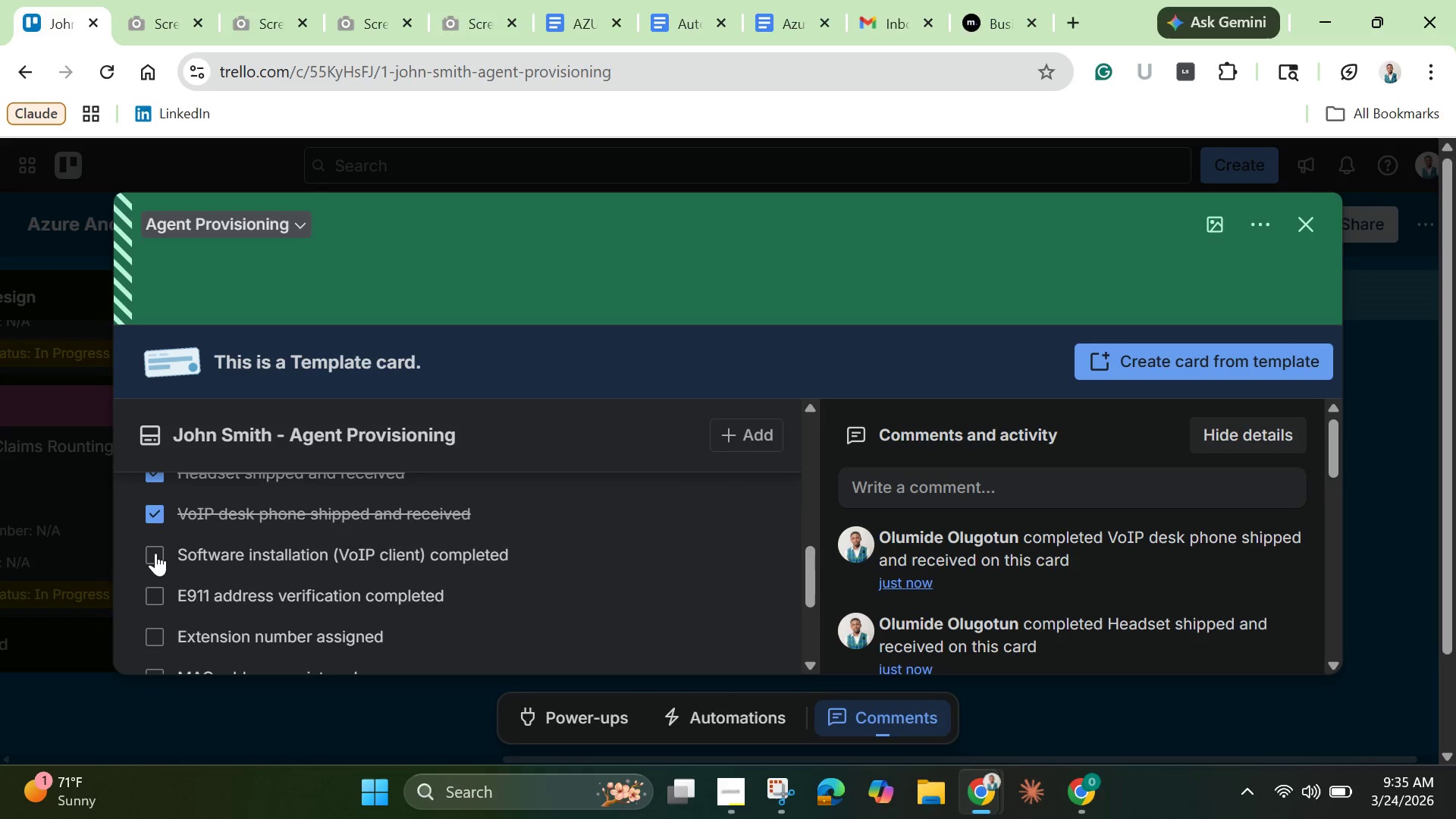 
left_click([155, 553])
 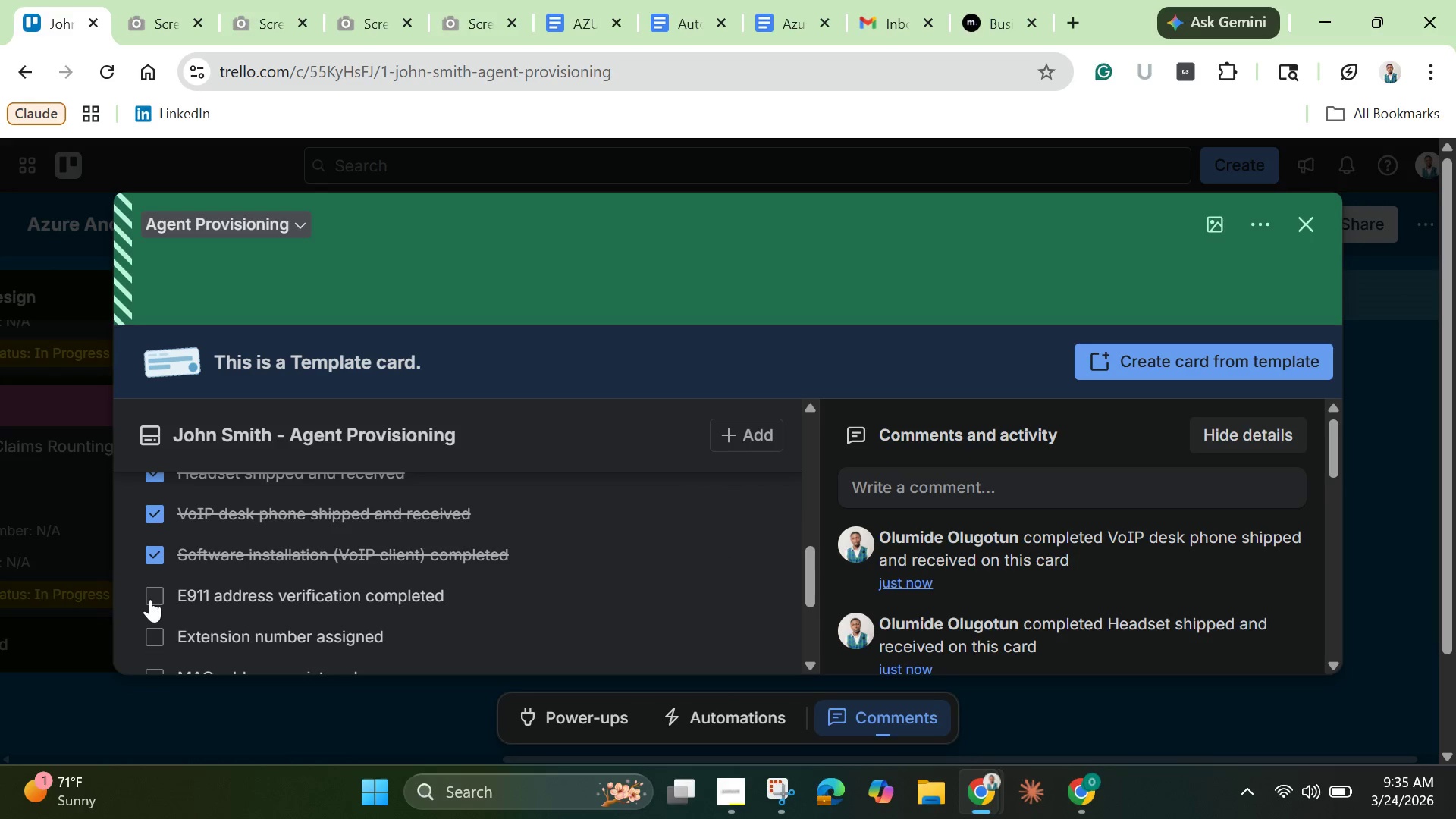 
left_click([150, 599])
 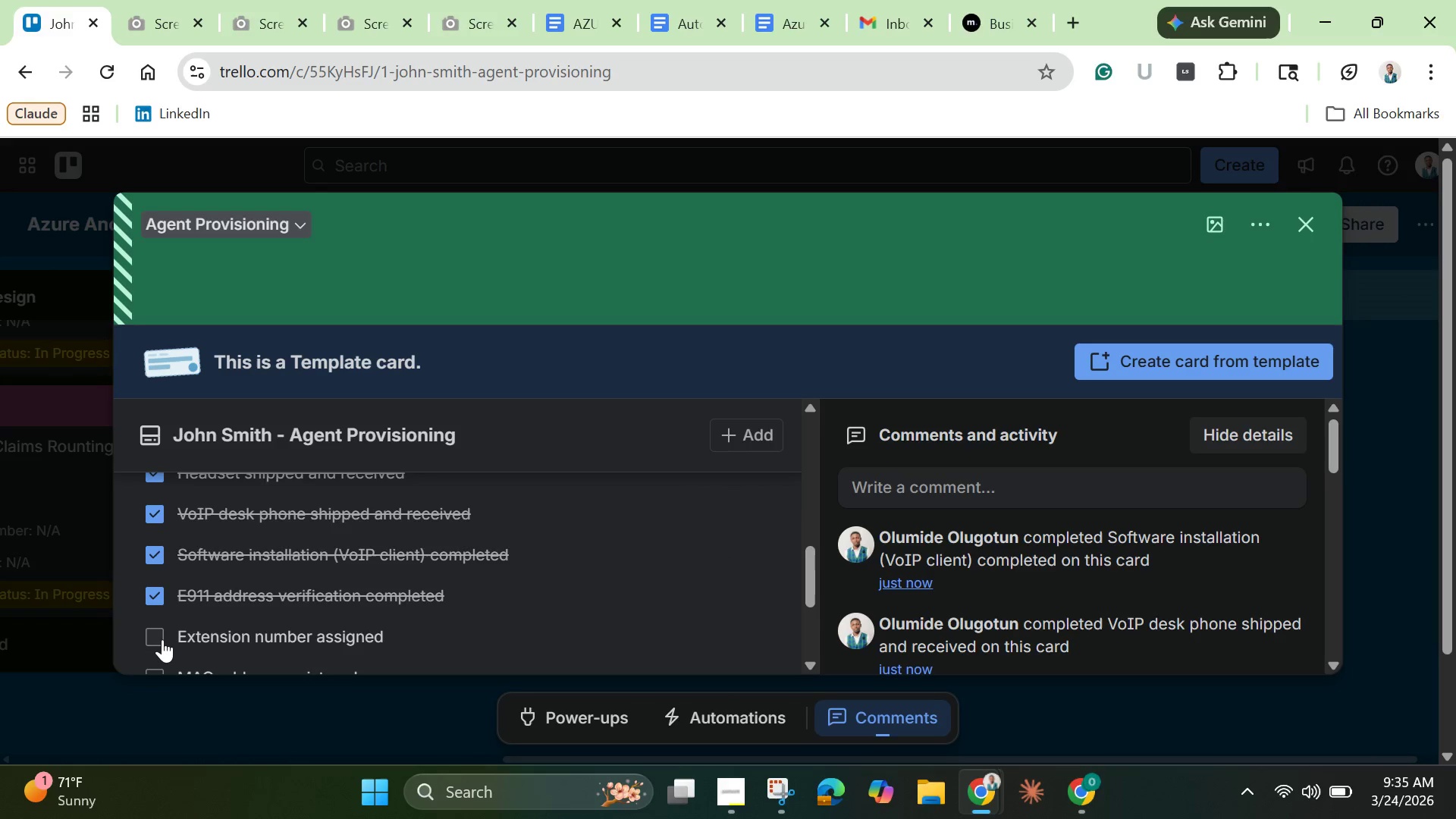 
left_click([162, 639])
 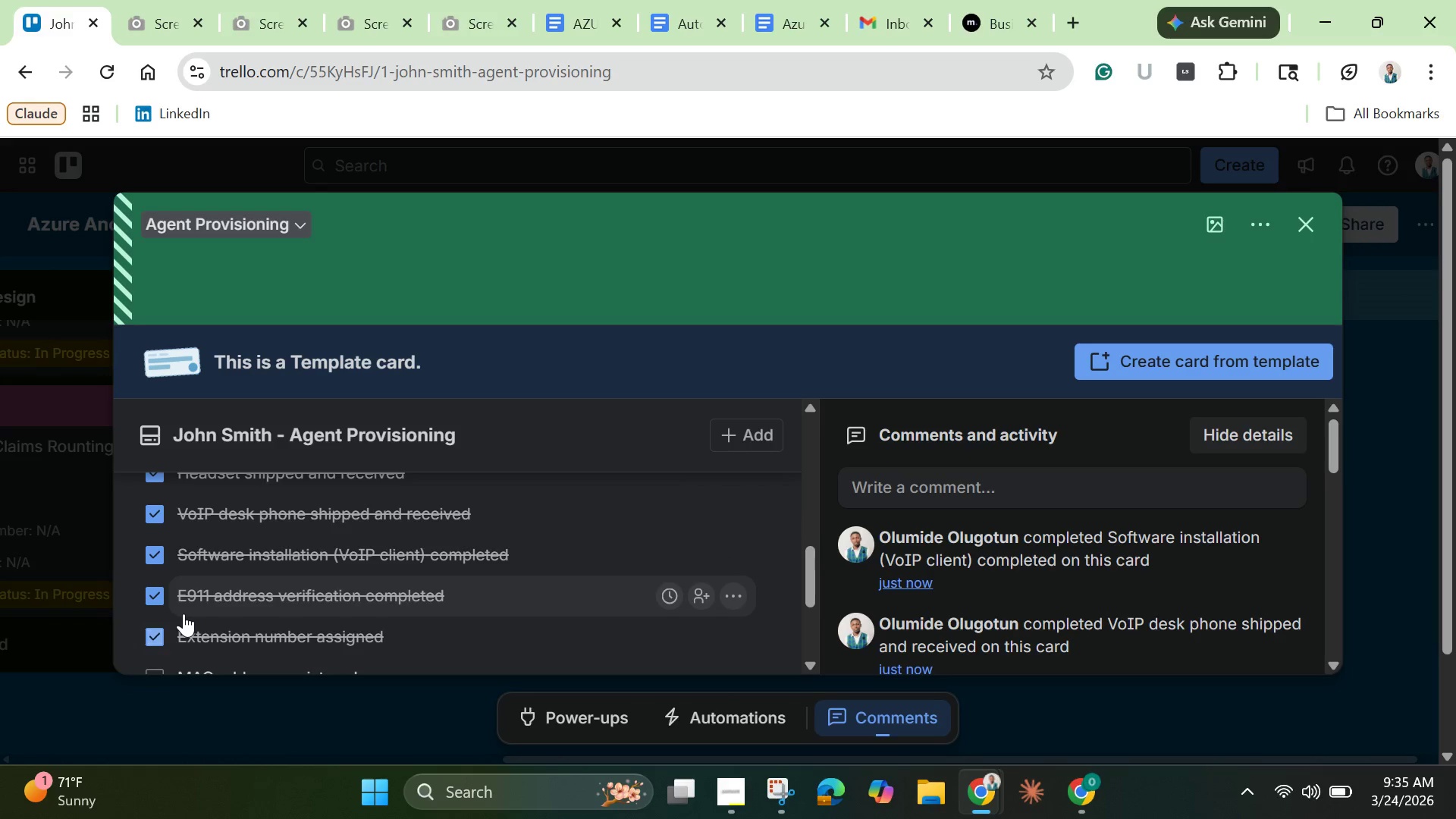 
scroll: coordinate [184, 613], scroll_direction: down, amount: 1.0
 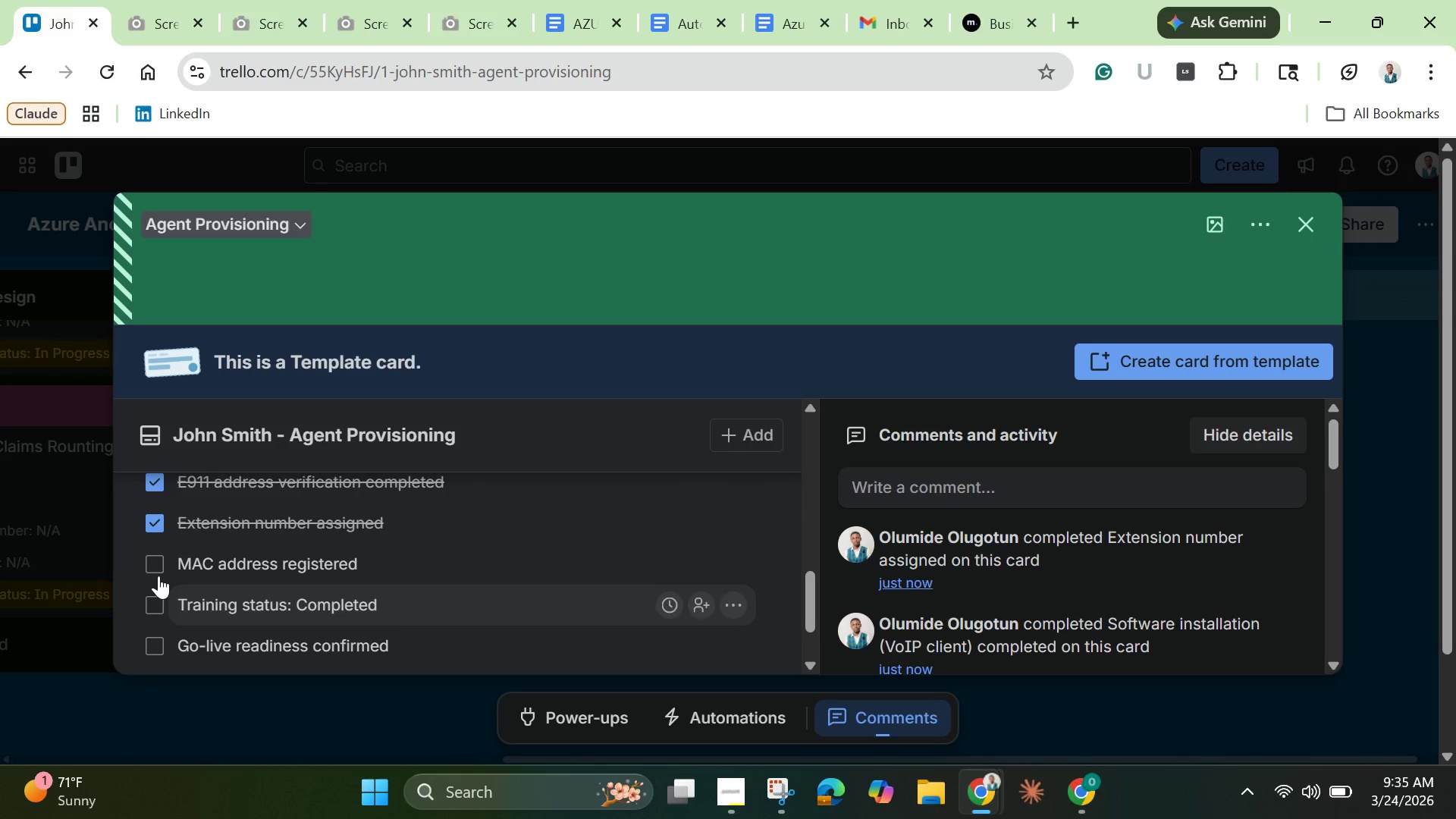 
left_click([158, 576])
 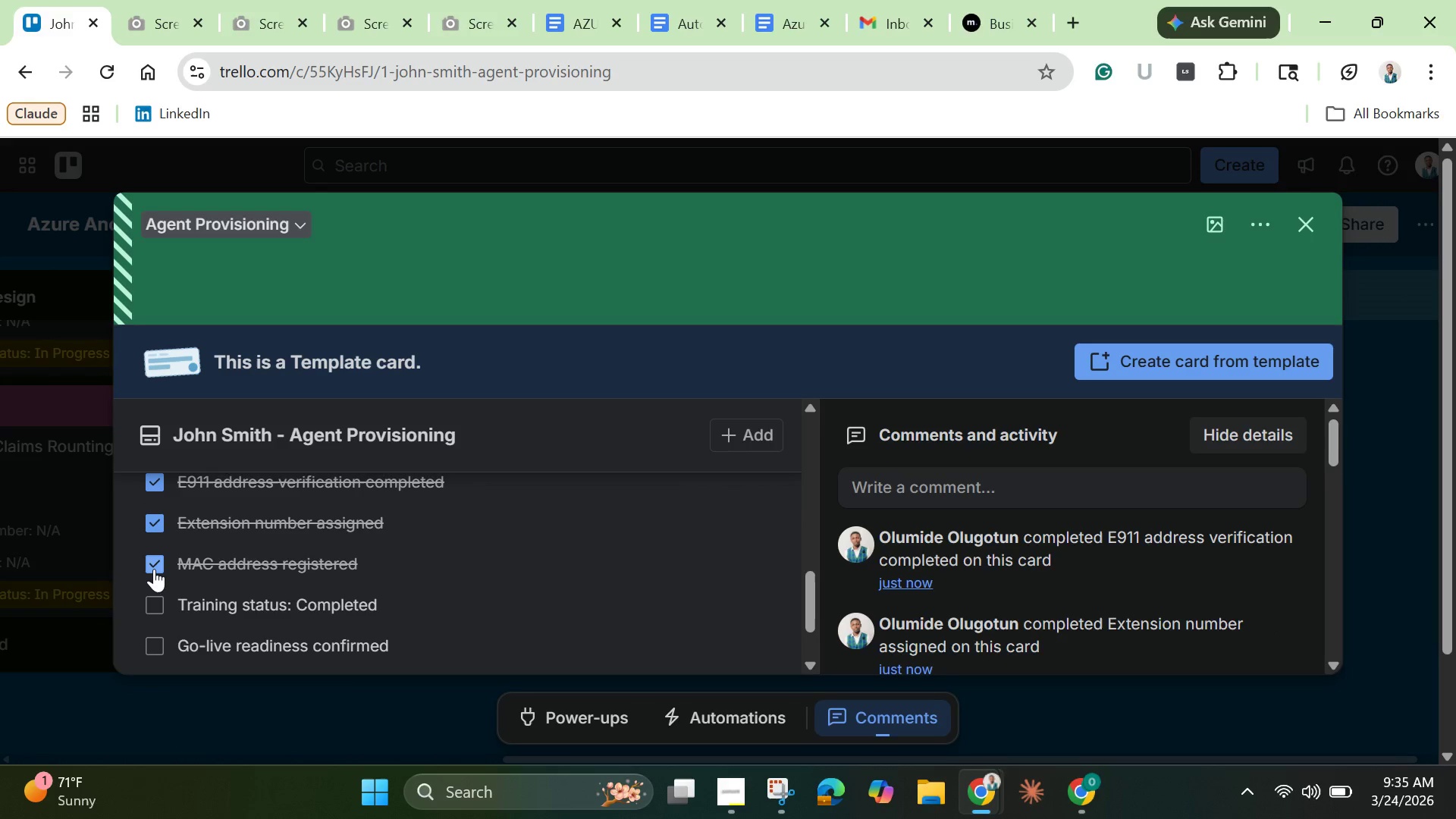 
left_click([154, 569])
 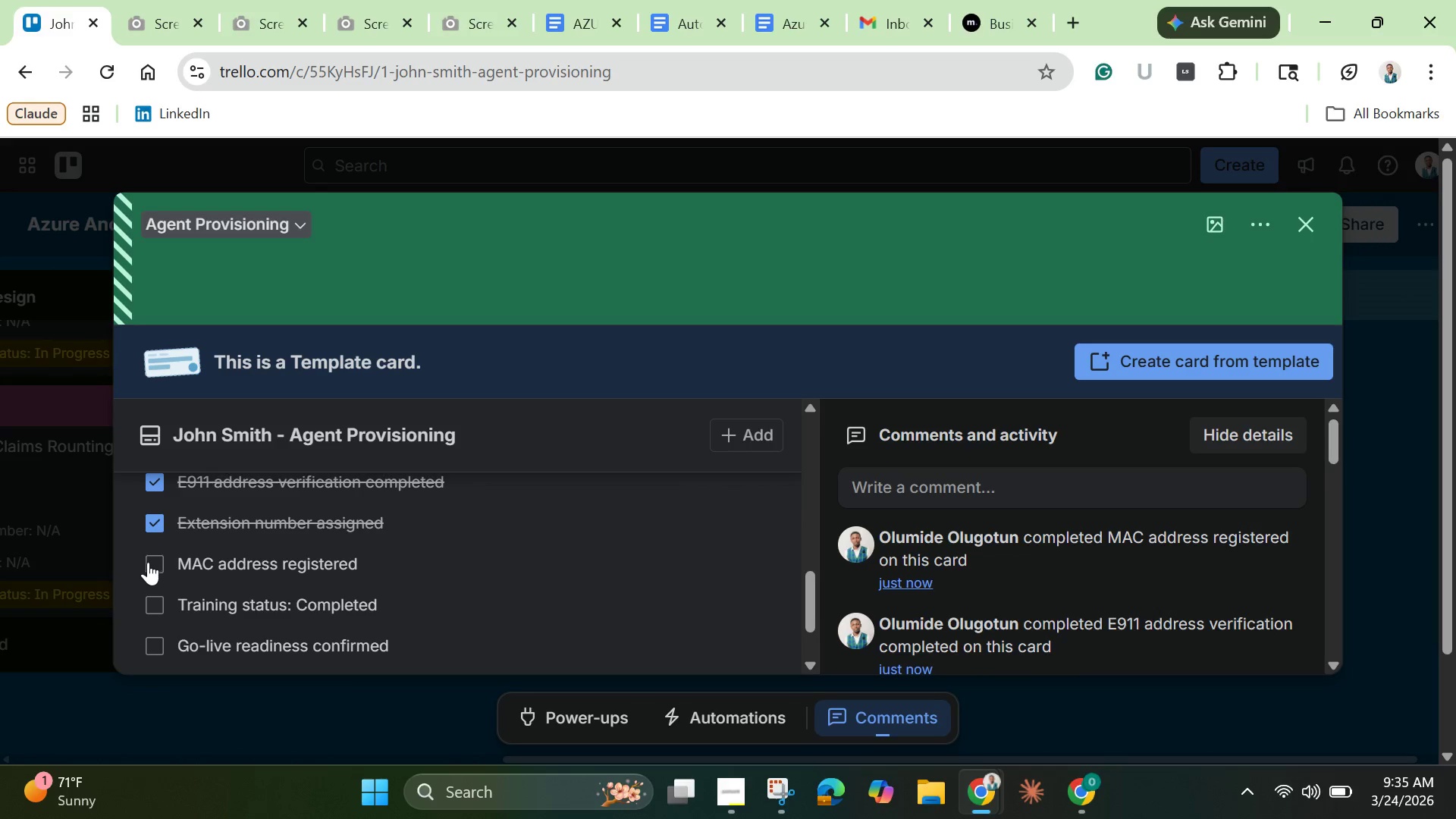 
left_click([148, 562])
 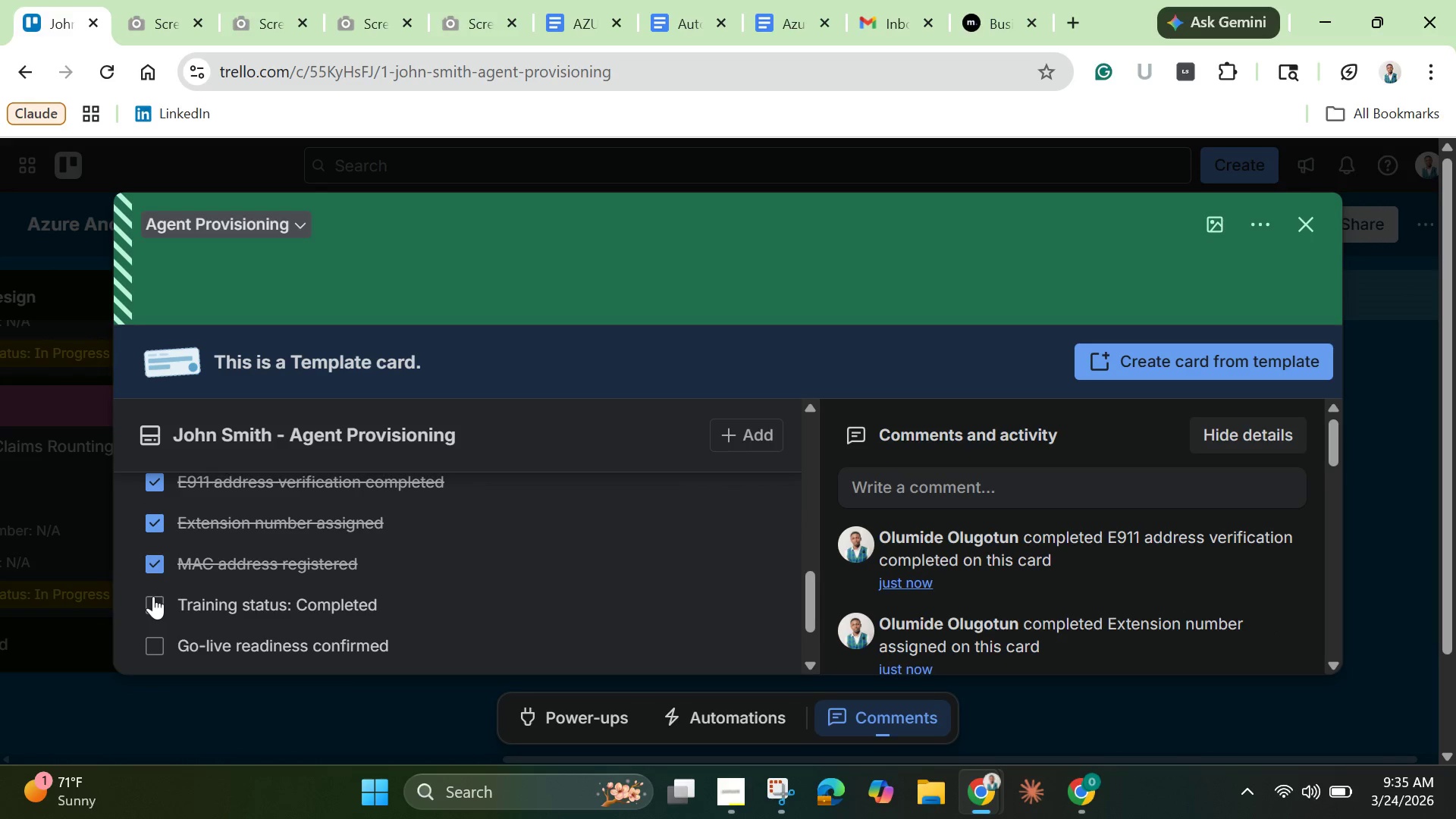 
left_click([153, 596])
 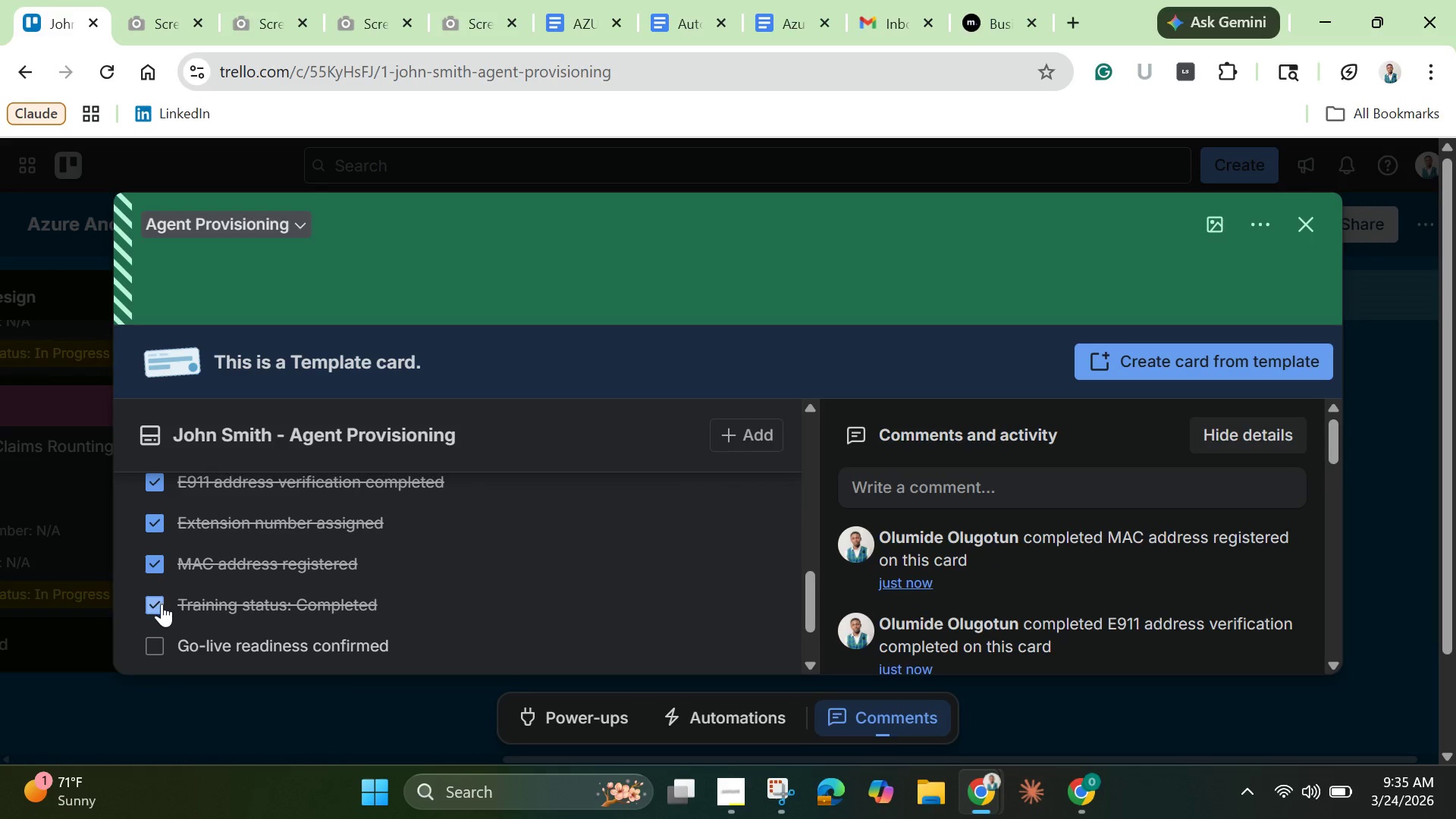 
scroll: coordinate [165, 605], scroll_direction: down, amount: 2.0
 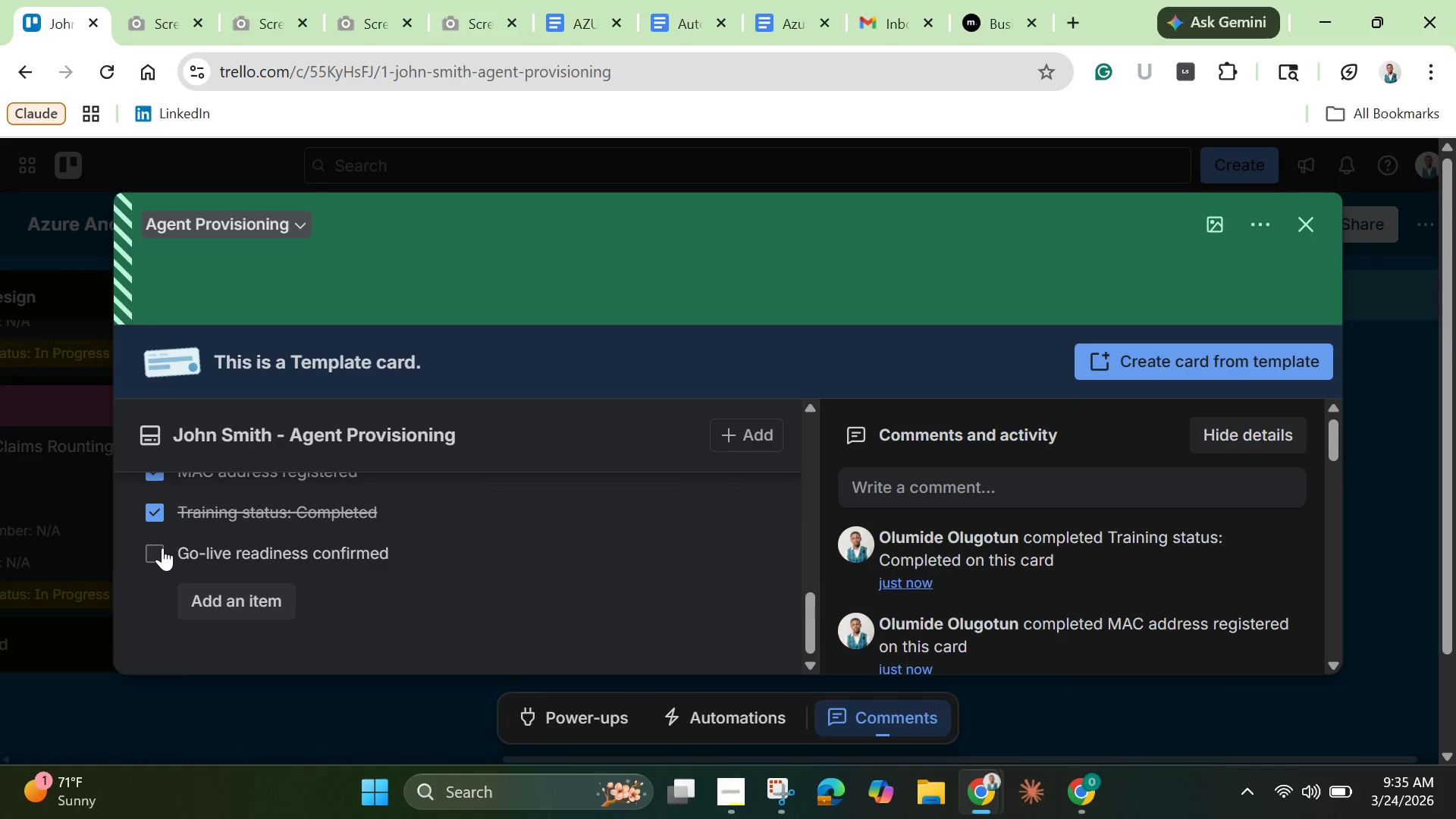 
left_click([162, 548])
 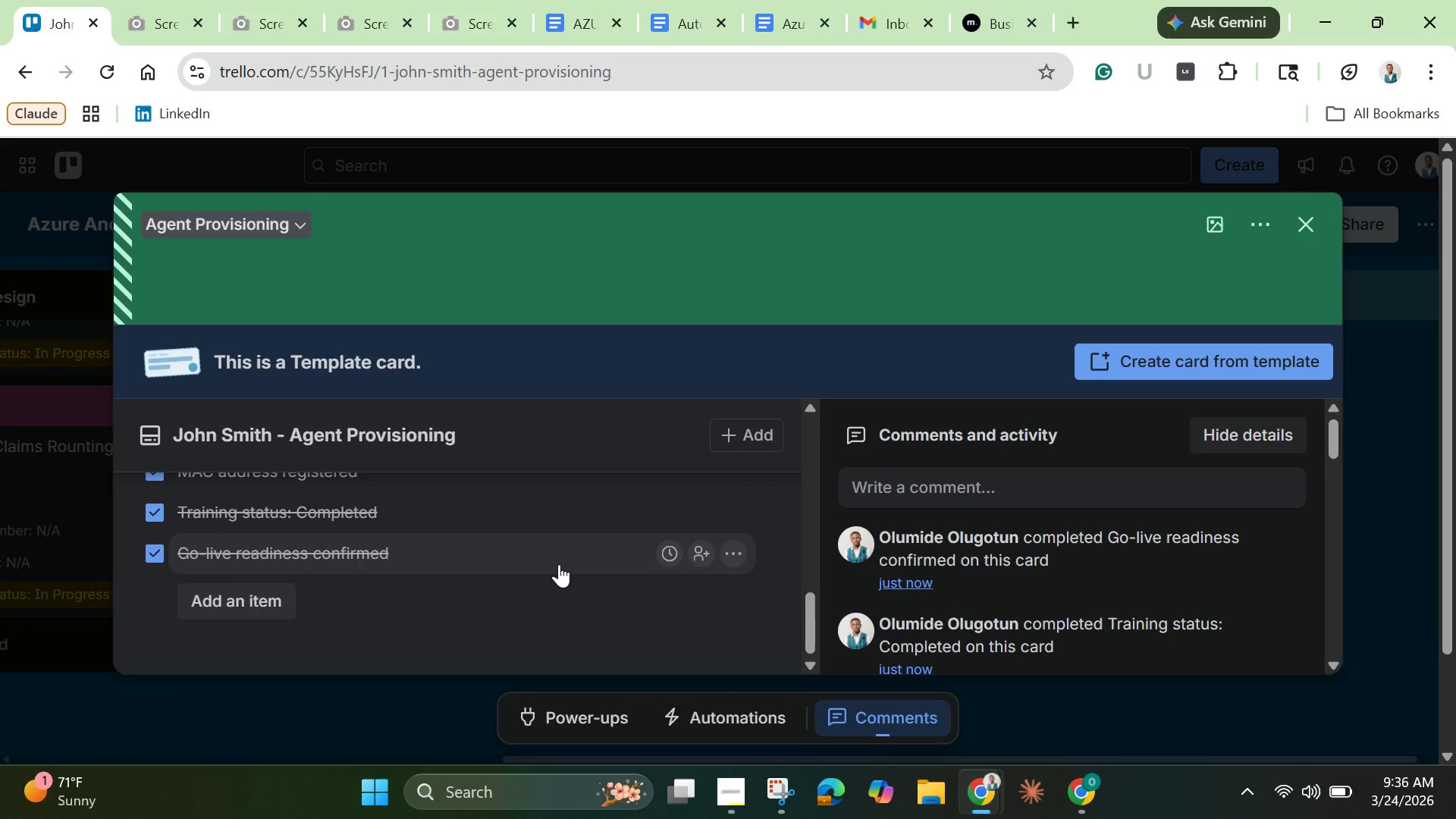 
scroll: coordinate [567, 569], scroll_direction: up, amount: 2.0
 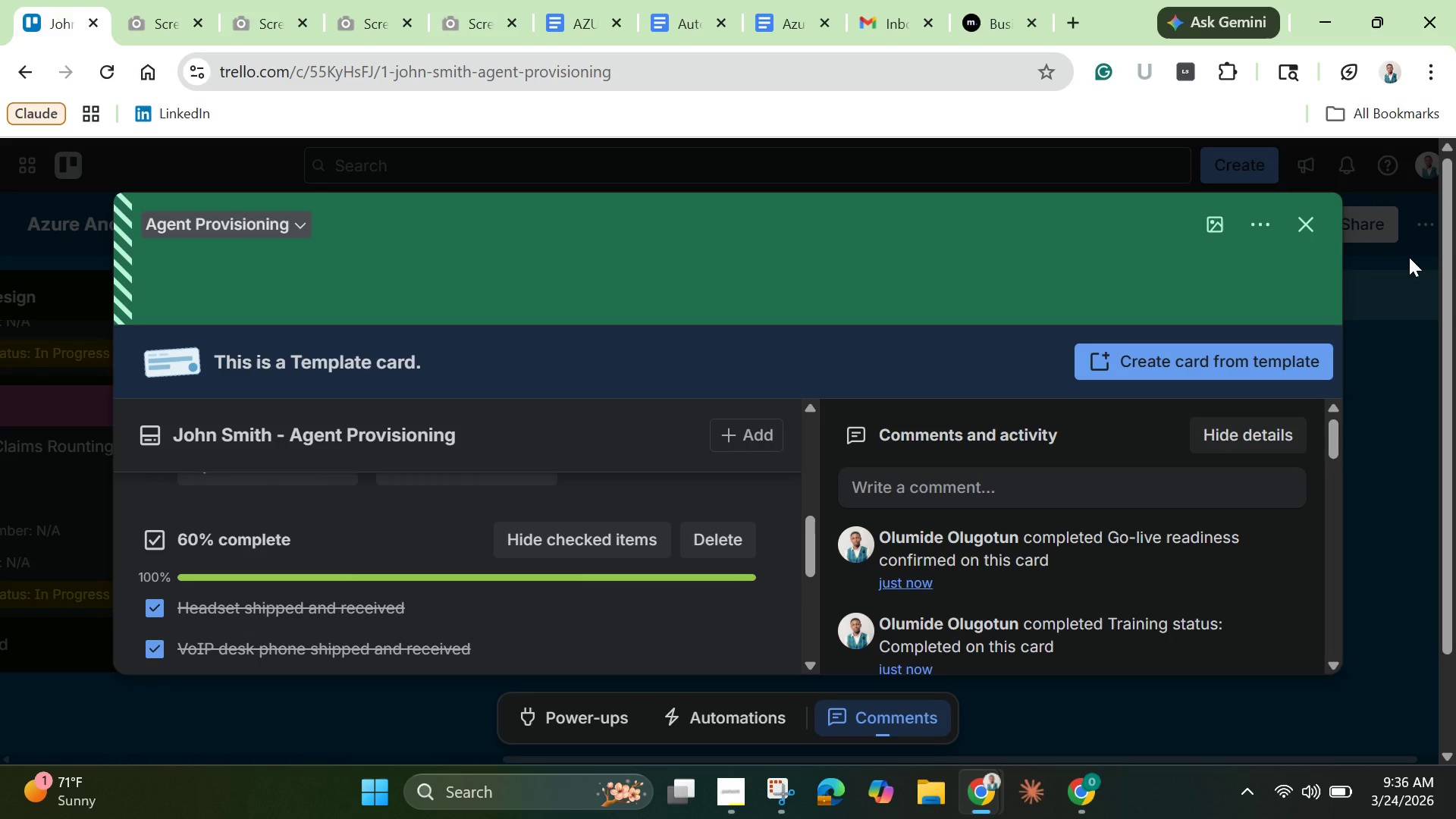 
wait(9.09)
 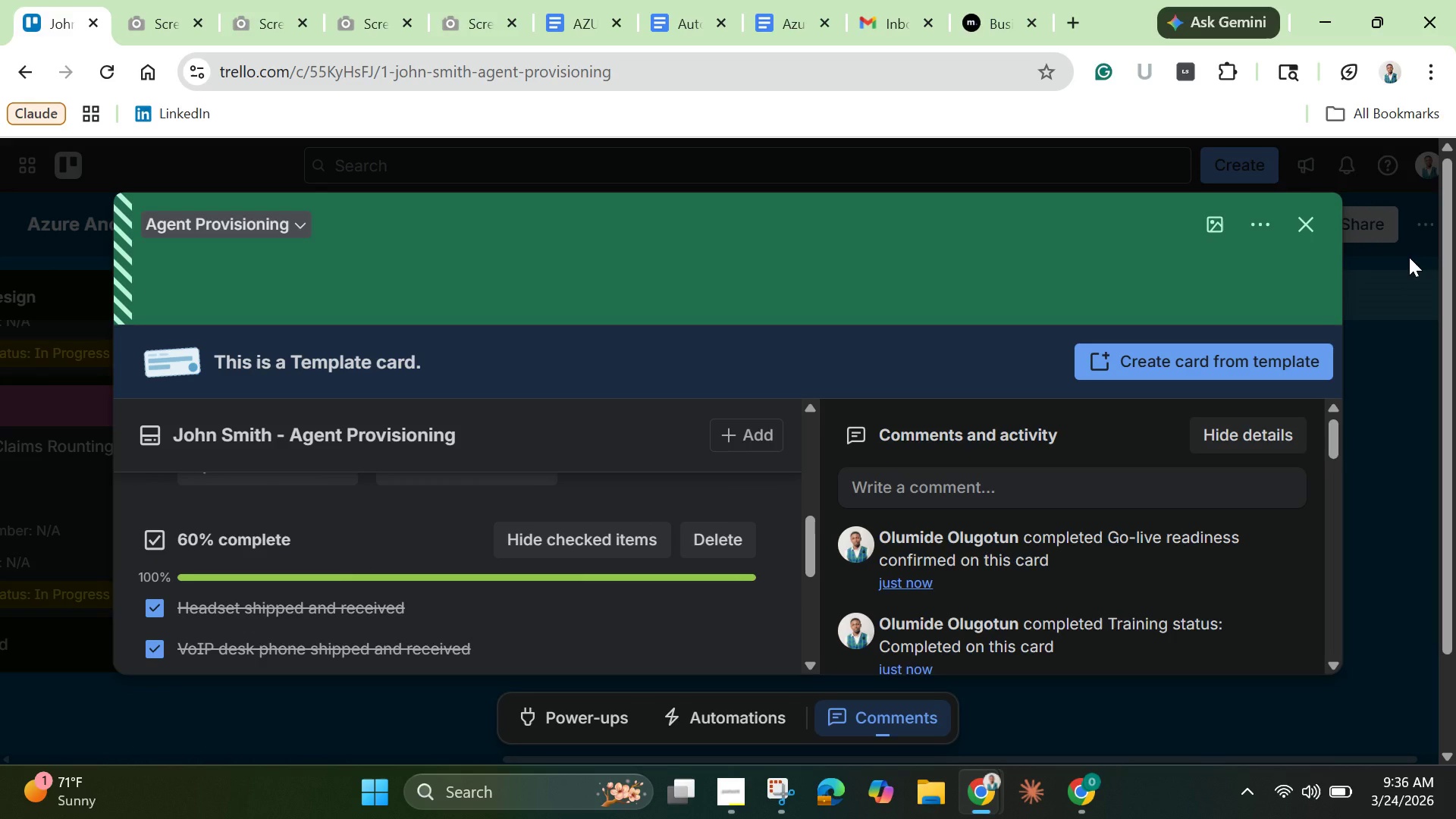 
left_click([1311, 213])
 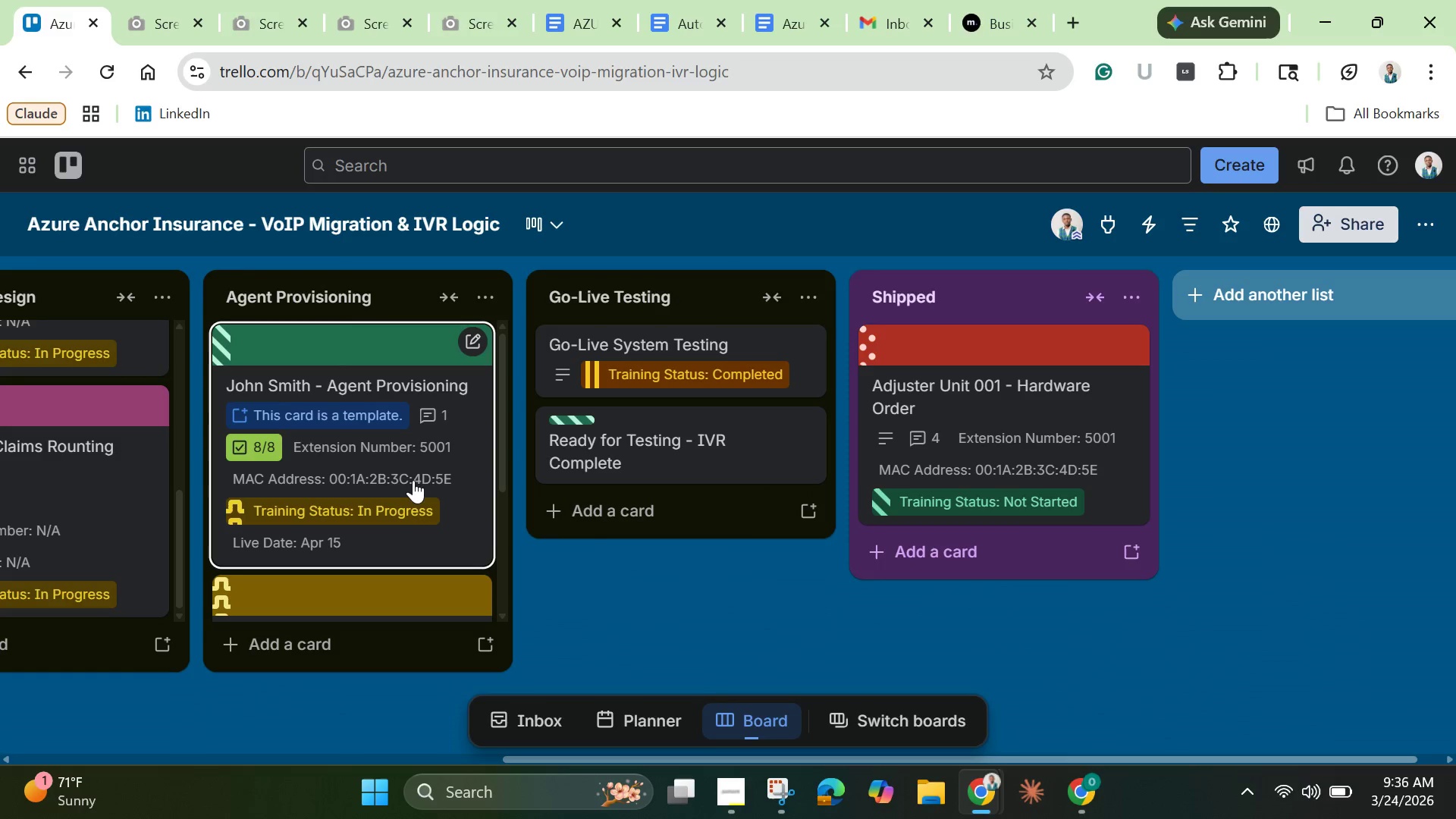 
wait(8.14)
 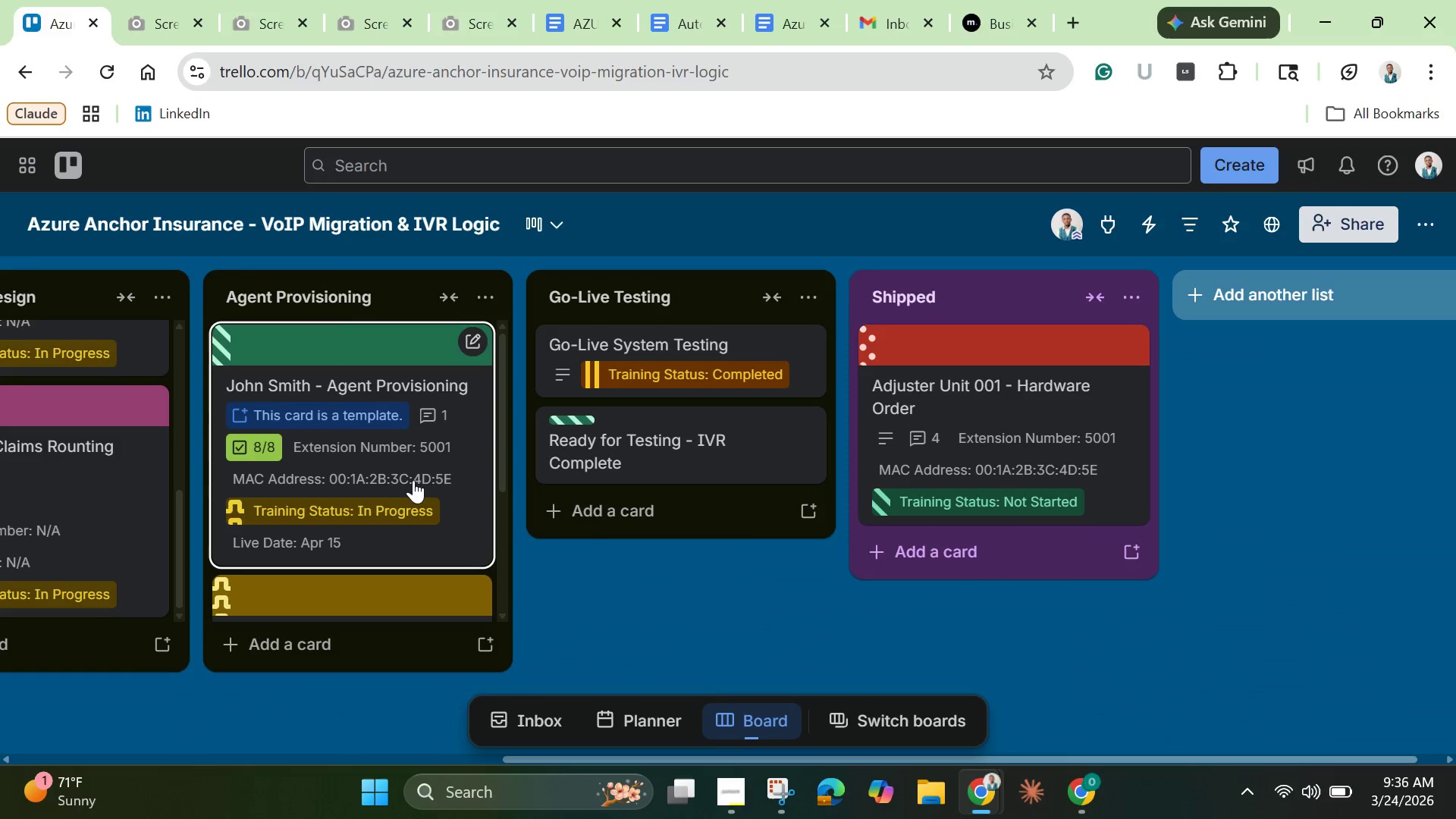 
scroll: coordinate [778, 406], scroll_direction: down, amount: 2.0
 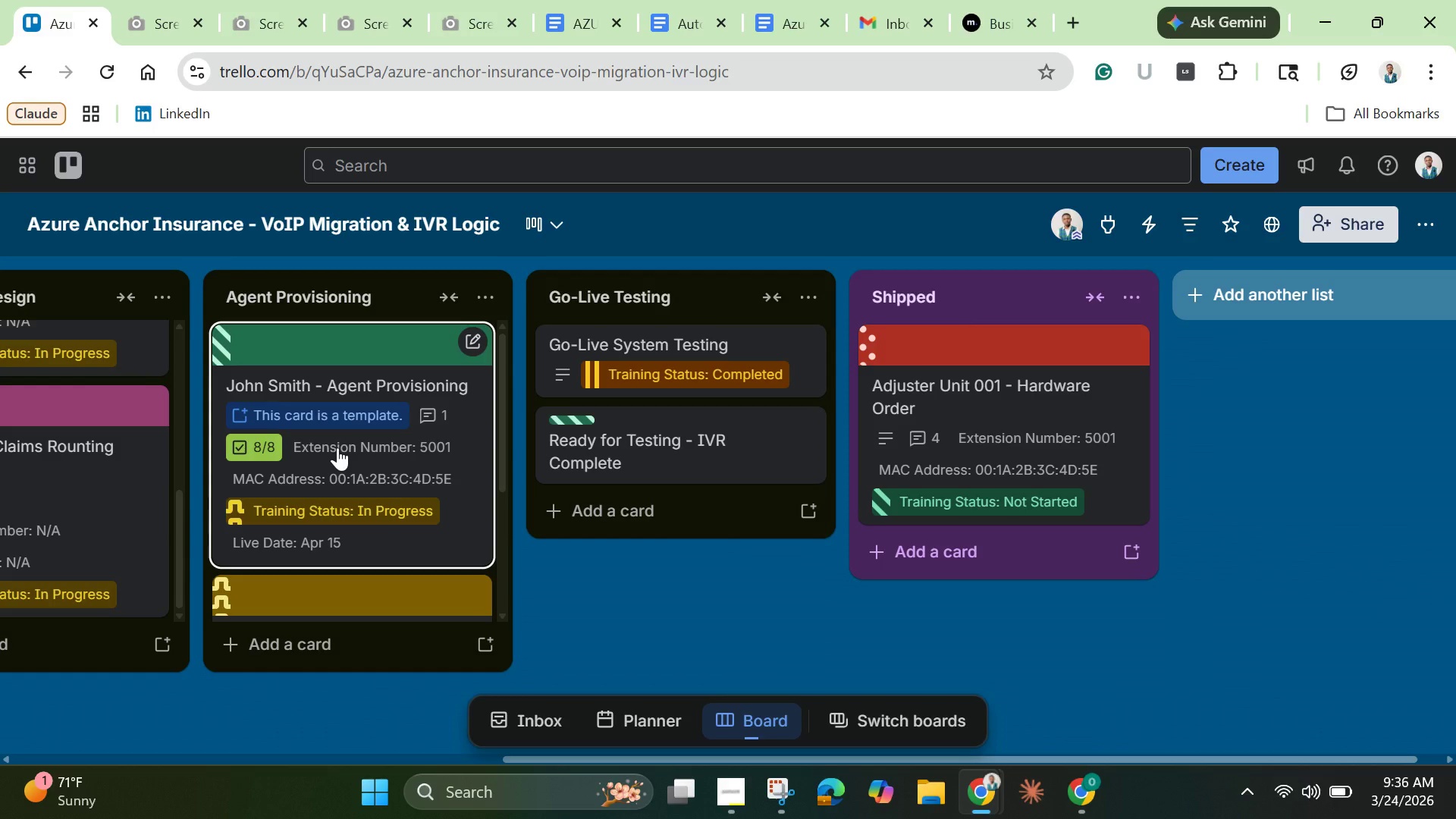 
left_click([337, 447])
 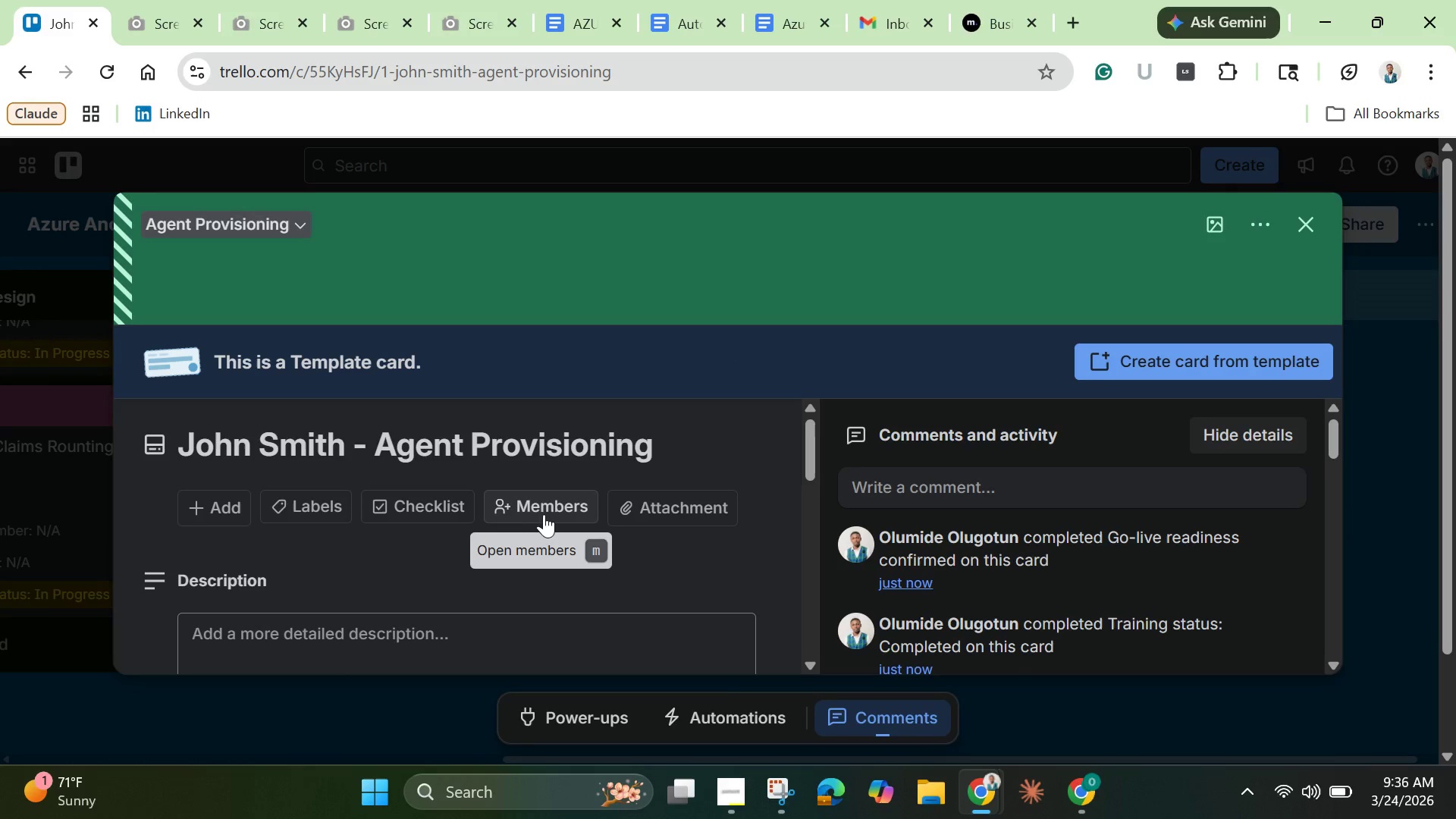 
scroll: coordinate [914, 572], scroll_direction: down, amount: 15.0
 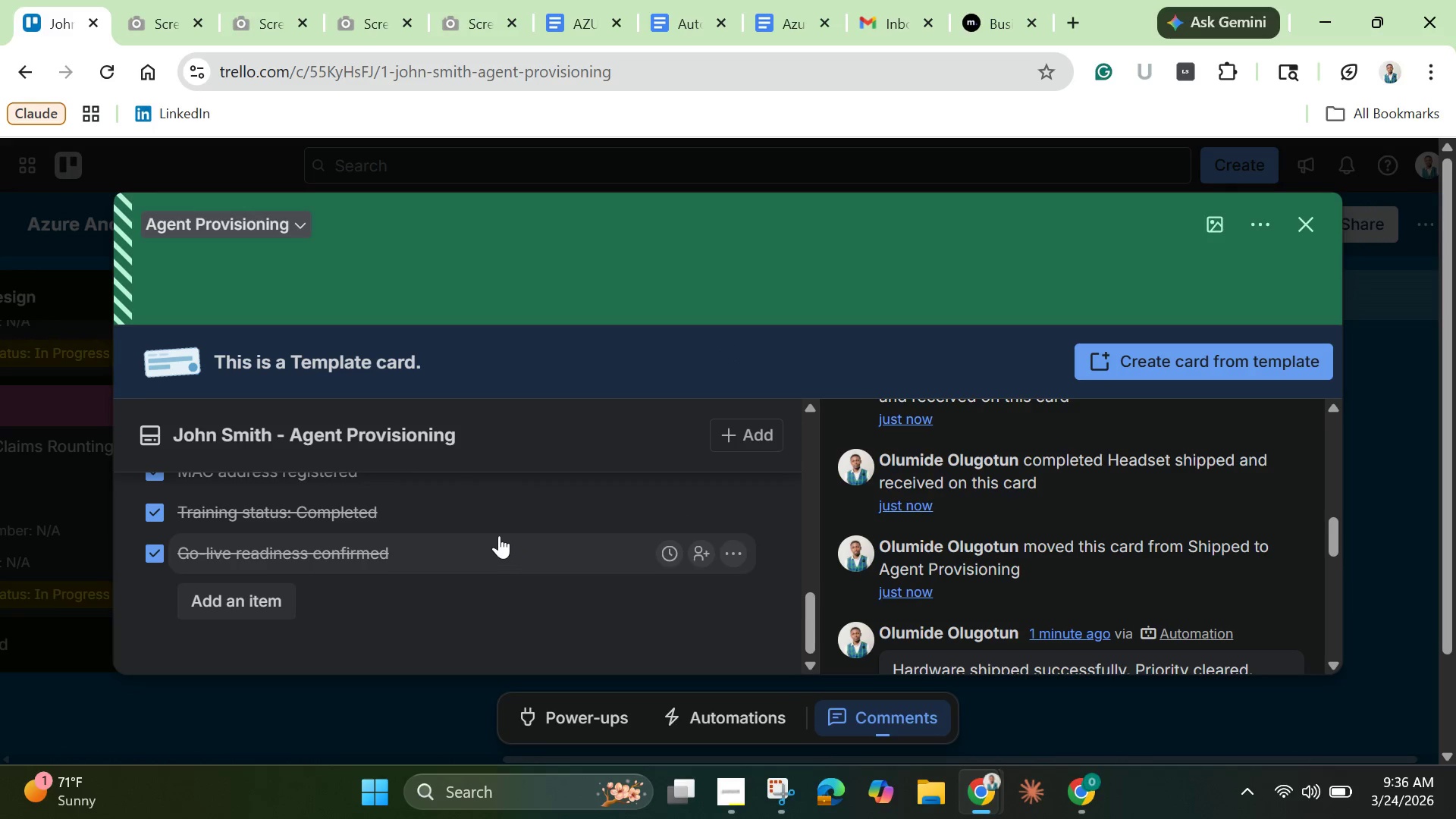 
scroll: coordinate [507, 538], scroll_direction: up, amount: 5.0
 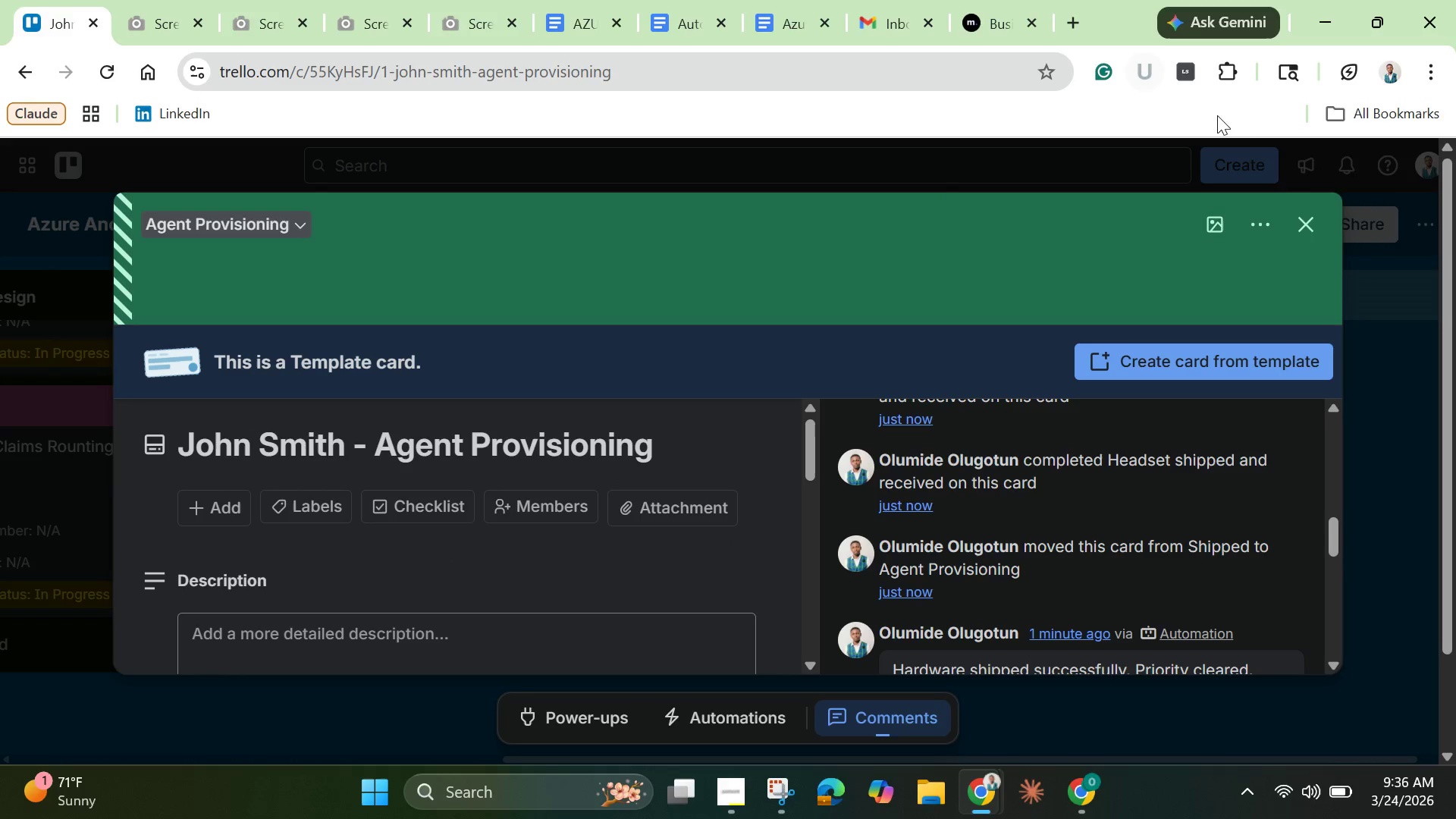 
left_click([1308, 231])
 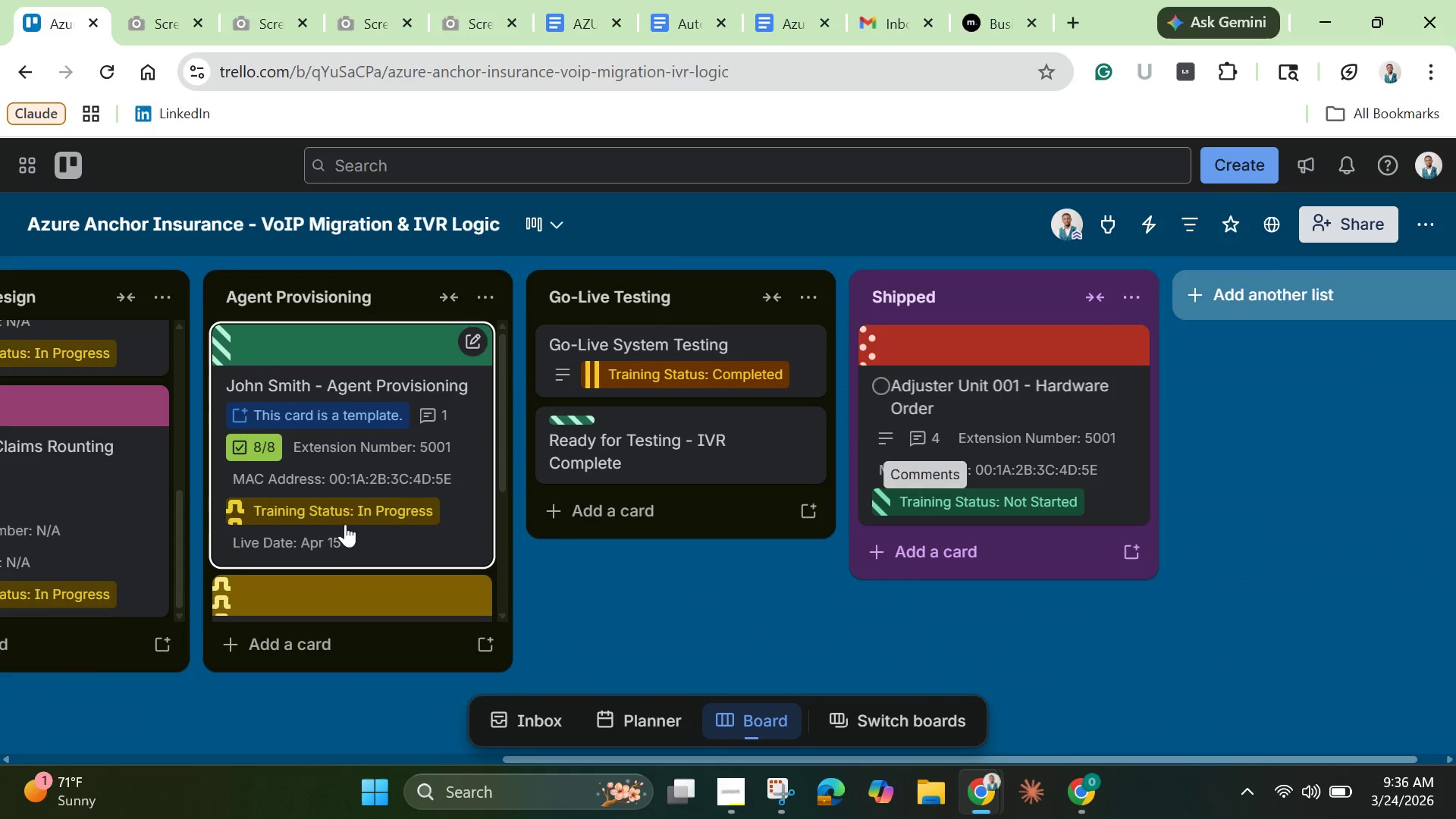 
left_click_drag(start_coordinate=[337, 472], to_coordinate=[949, 443])
 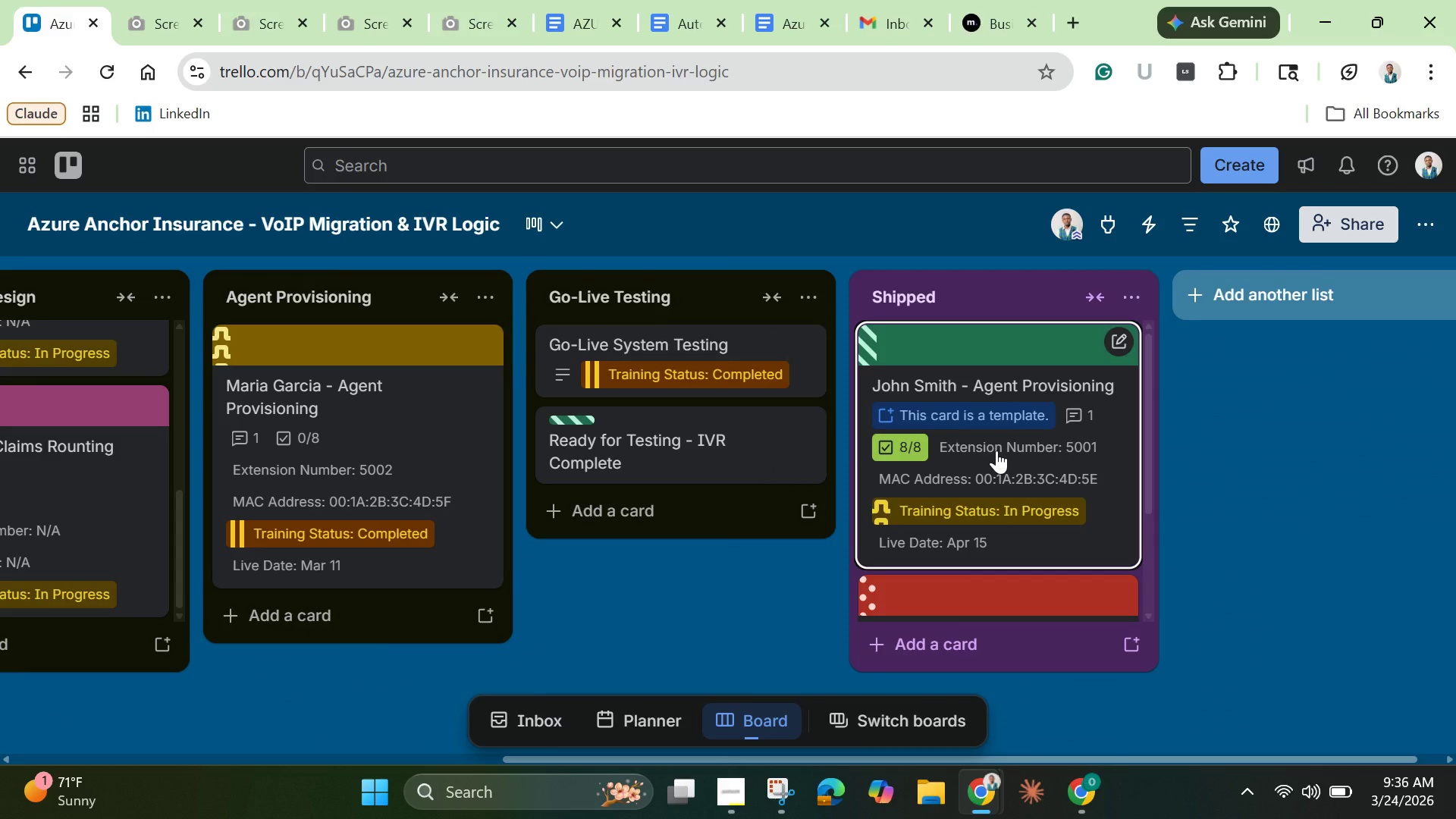 
left_click([996, 450])
 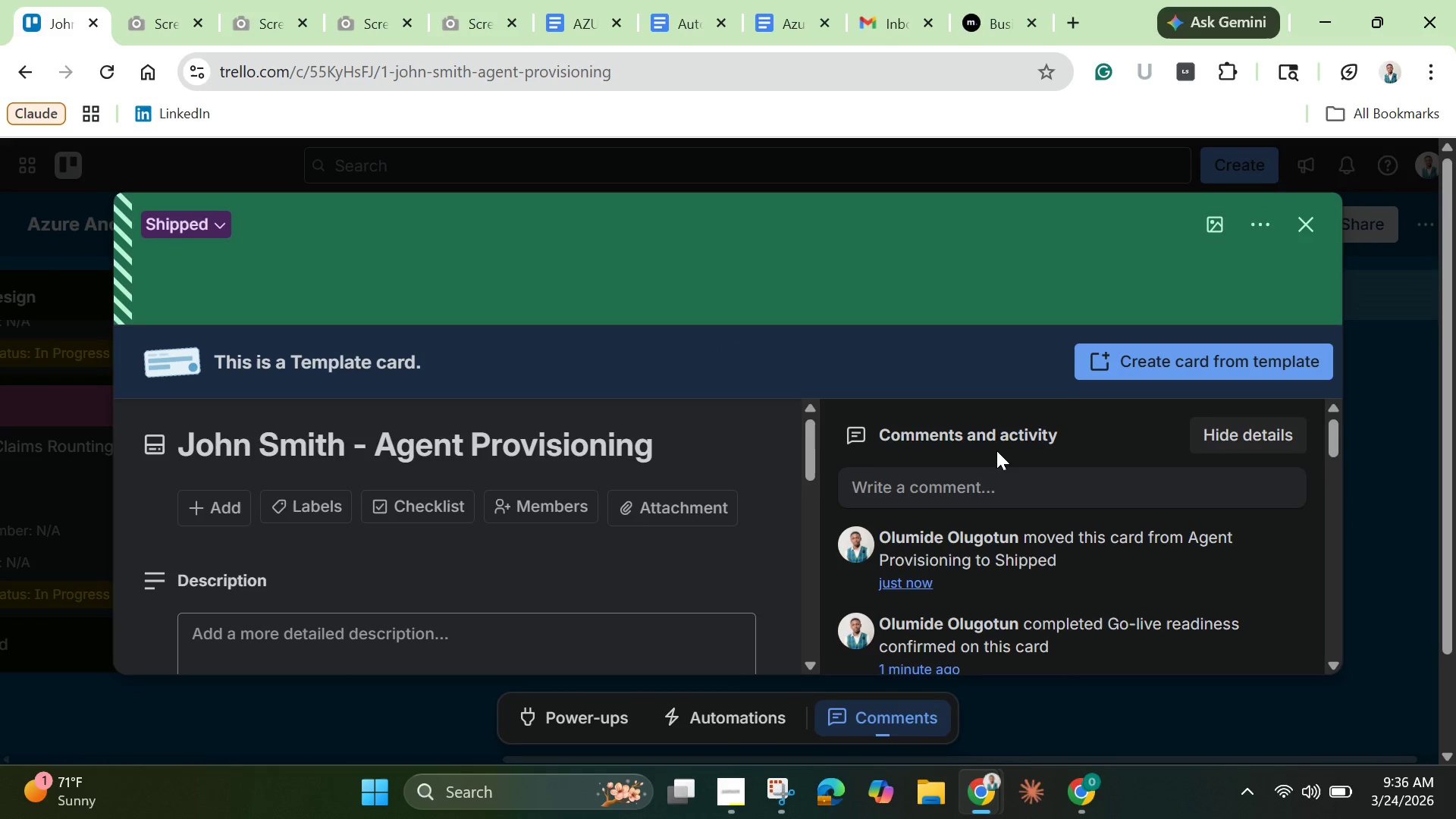 
scroll: coordinate [996, 450], scroll_direction: down, amount: 1.0
 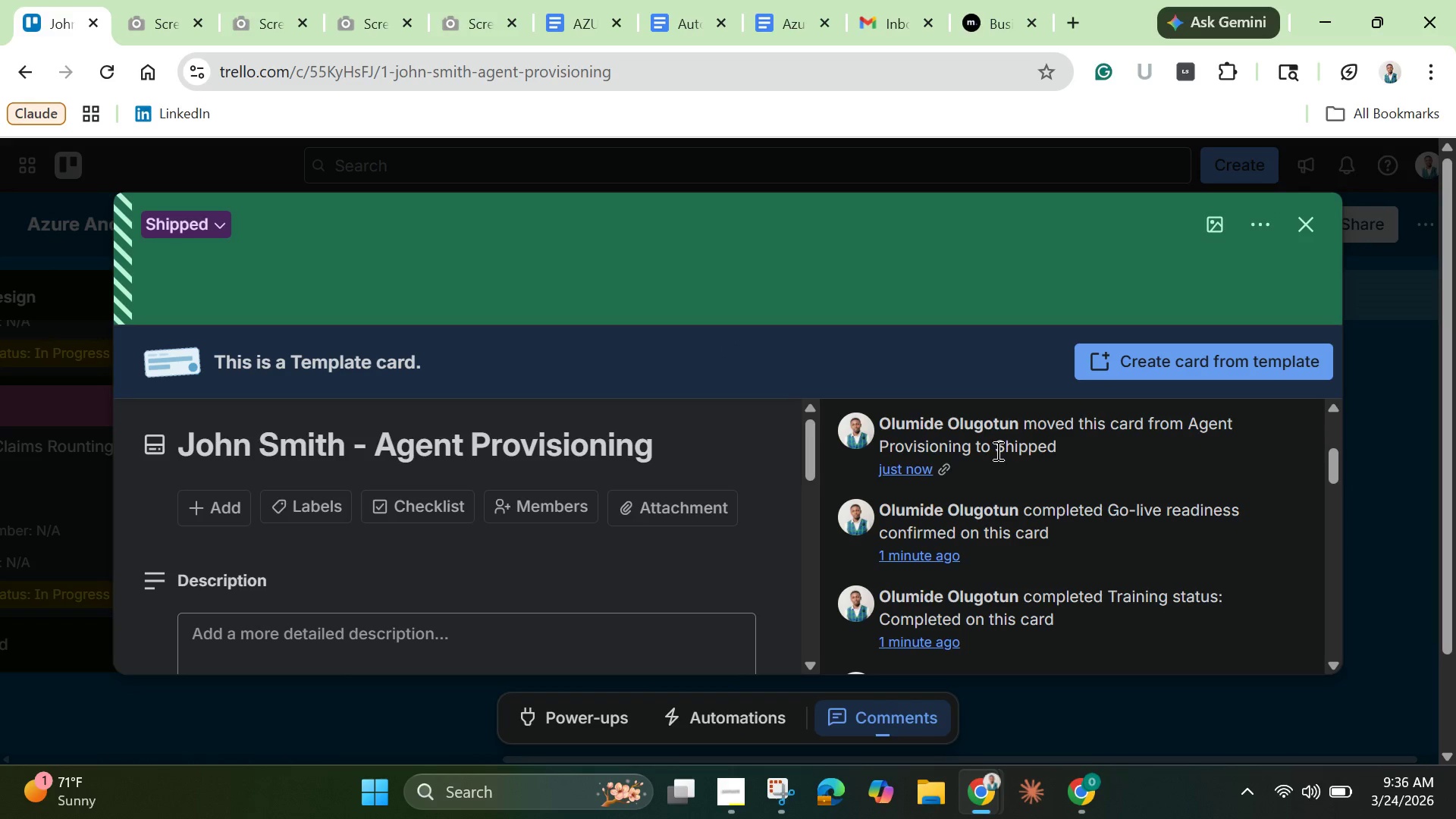 
scroll: coordinate [996, 450], scroll_direction: none, amount: 0.0
 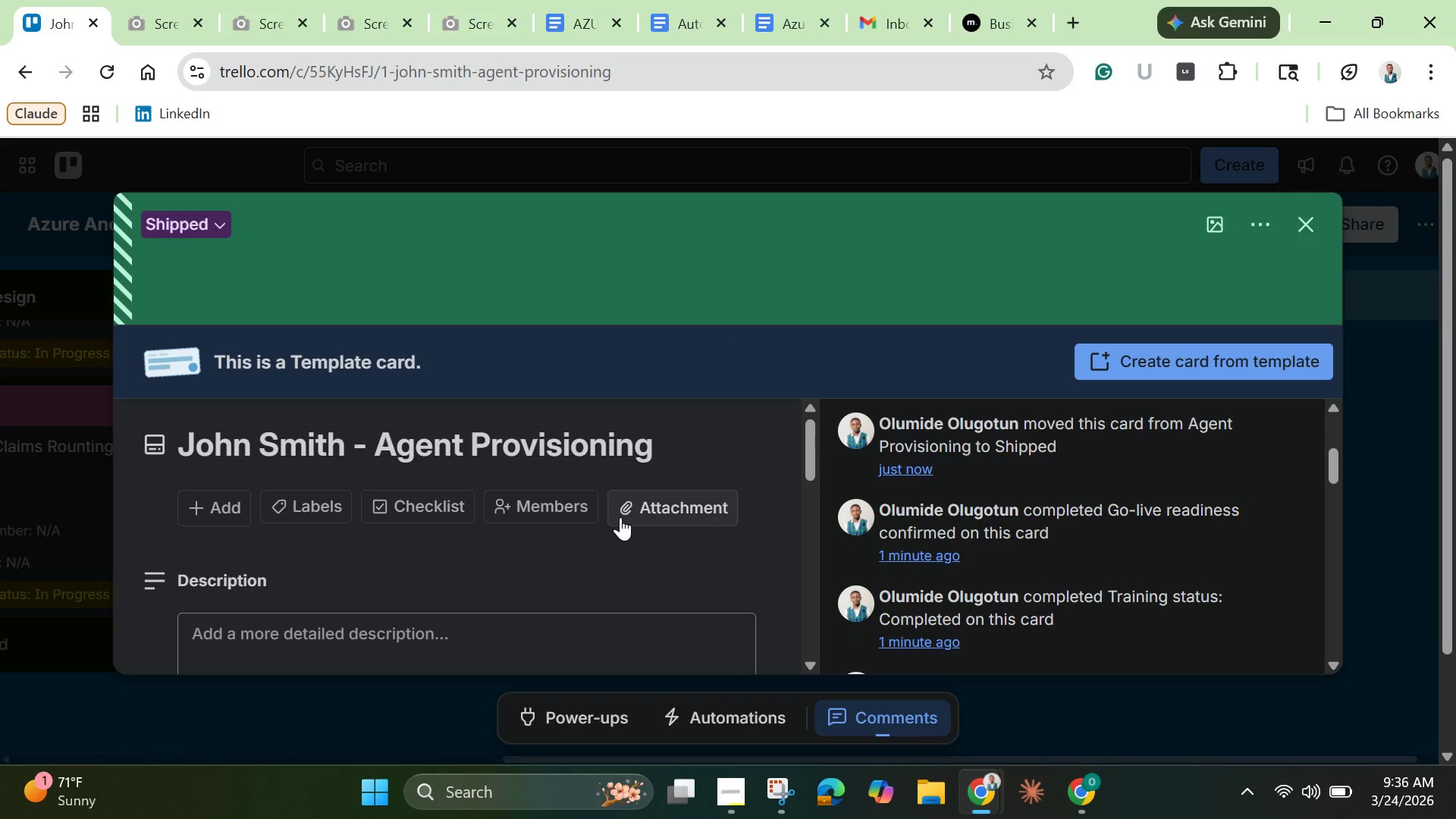 
scroll: coordinate [623, 519], scroll_direction: down, amount: 7.0
 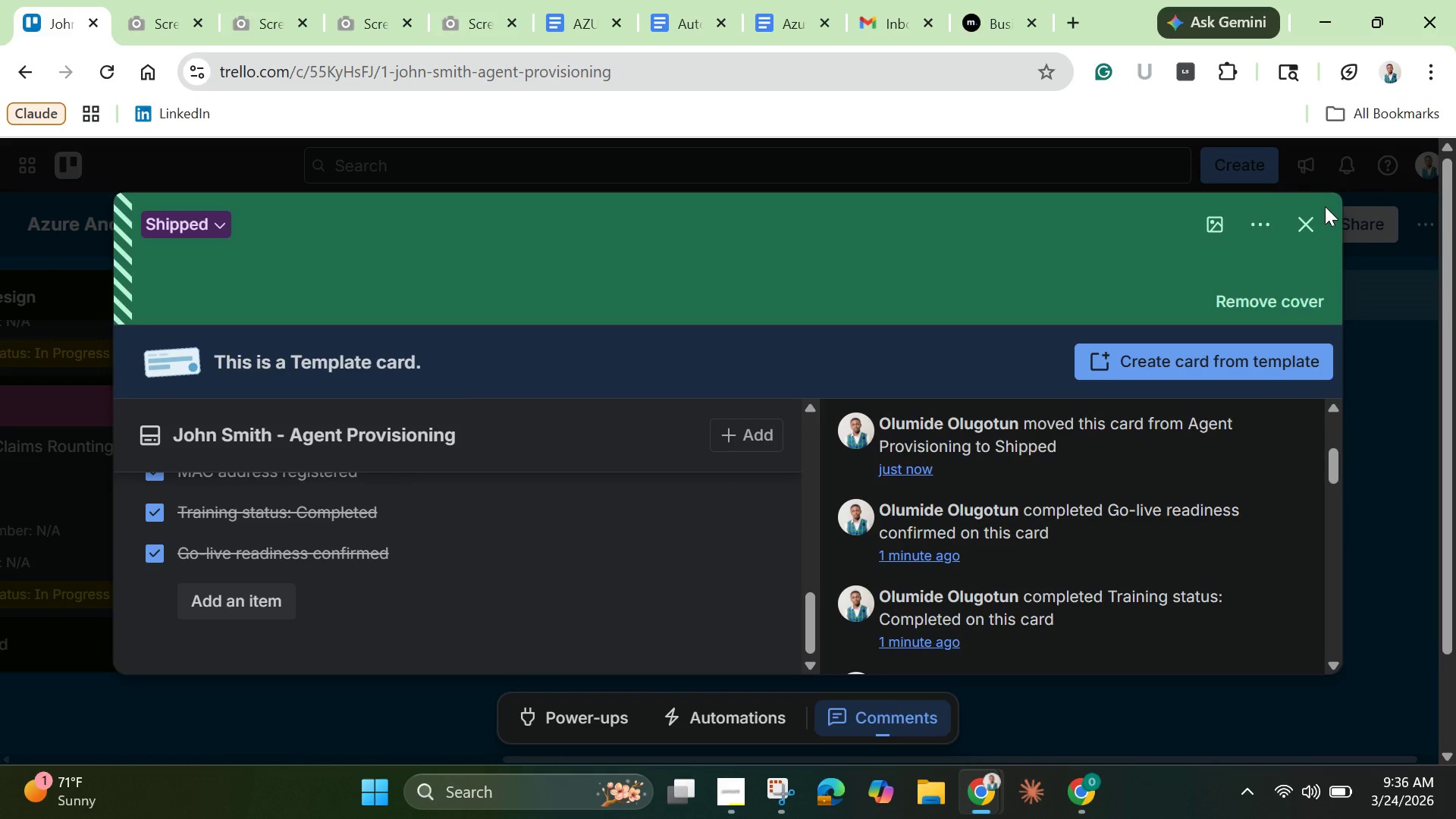 
left_click([1308, 226])
 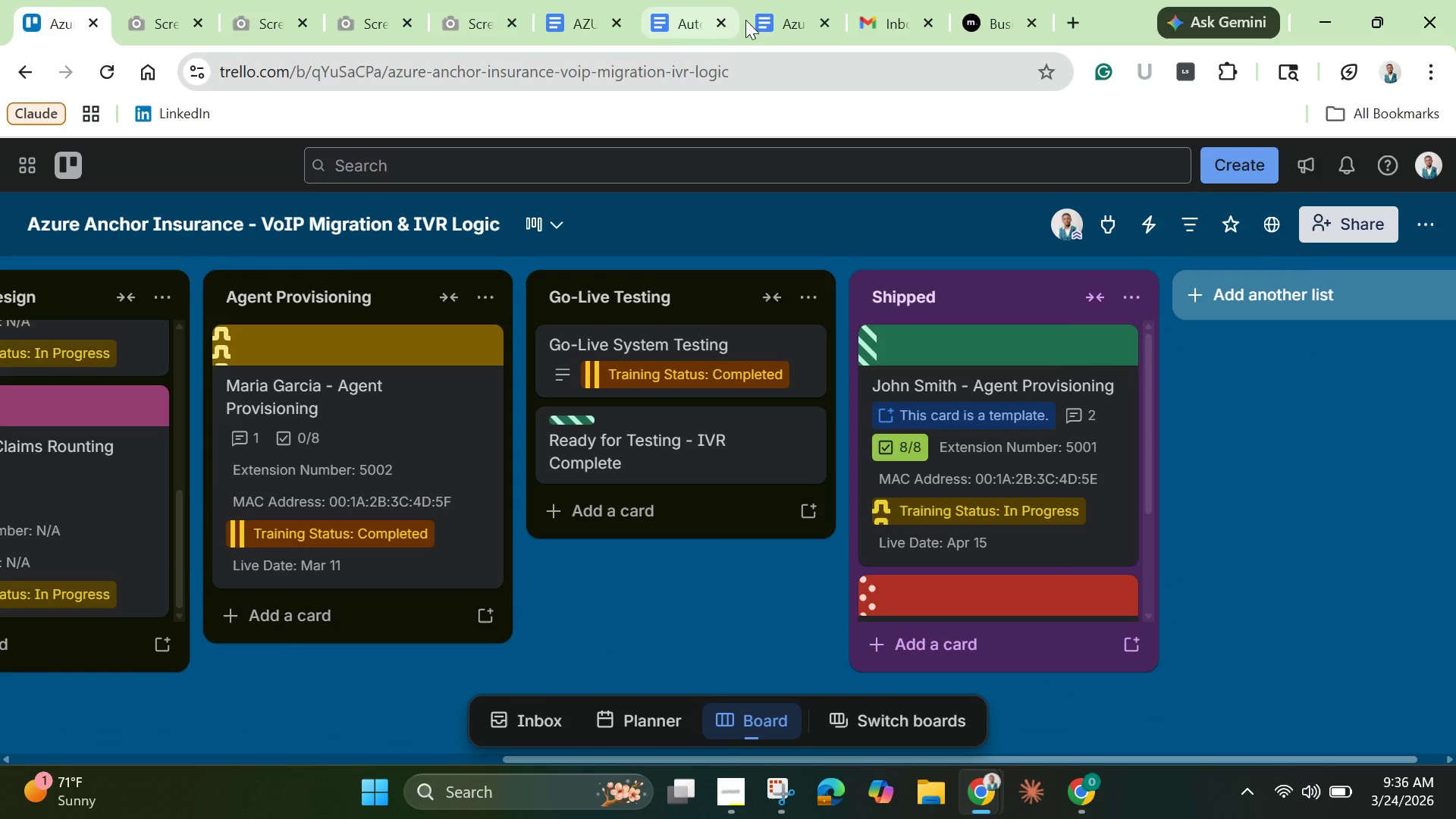 
left_click([779, 24])
 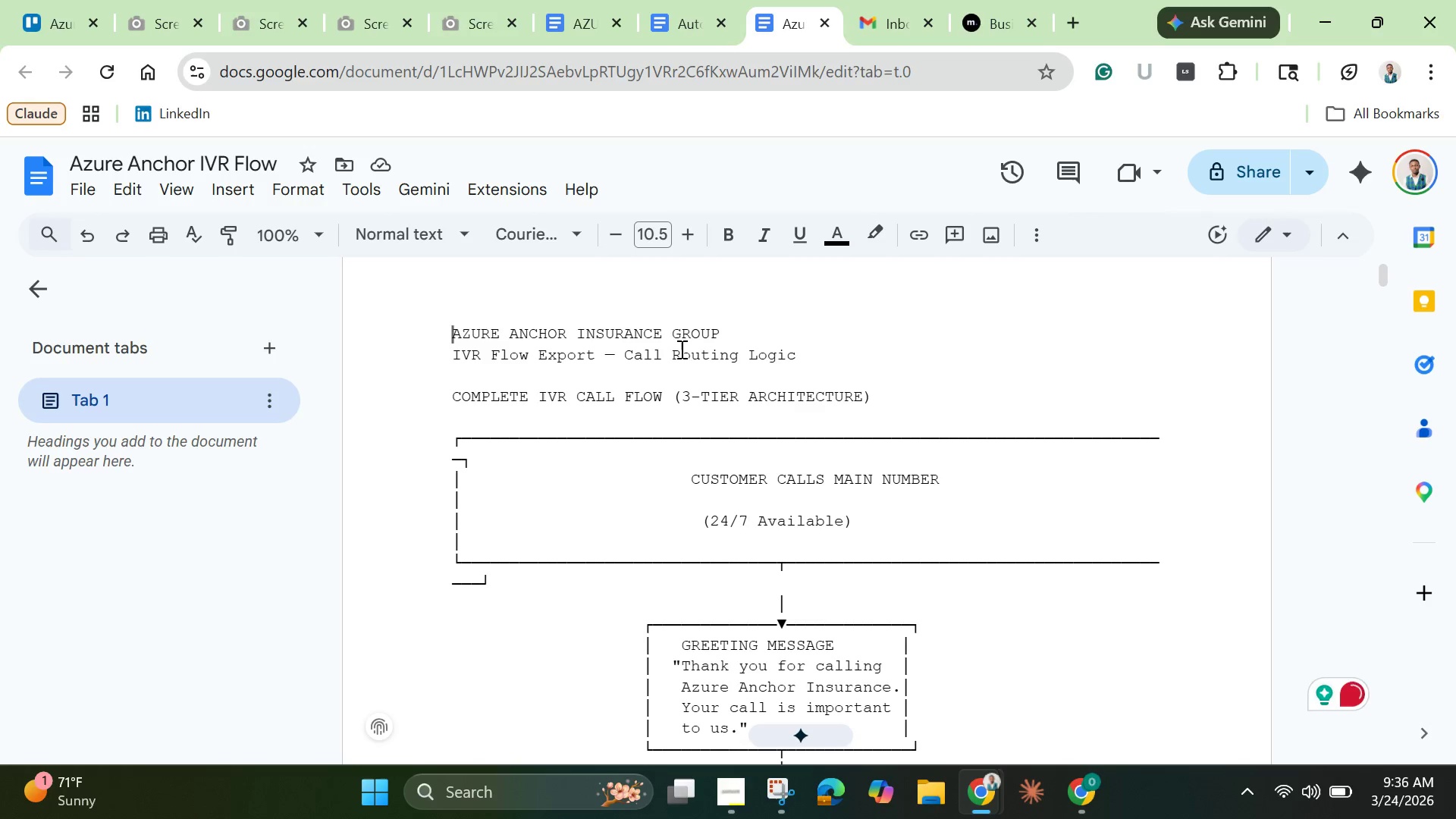 
key(Control+A)
 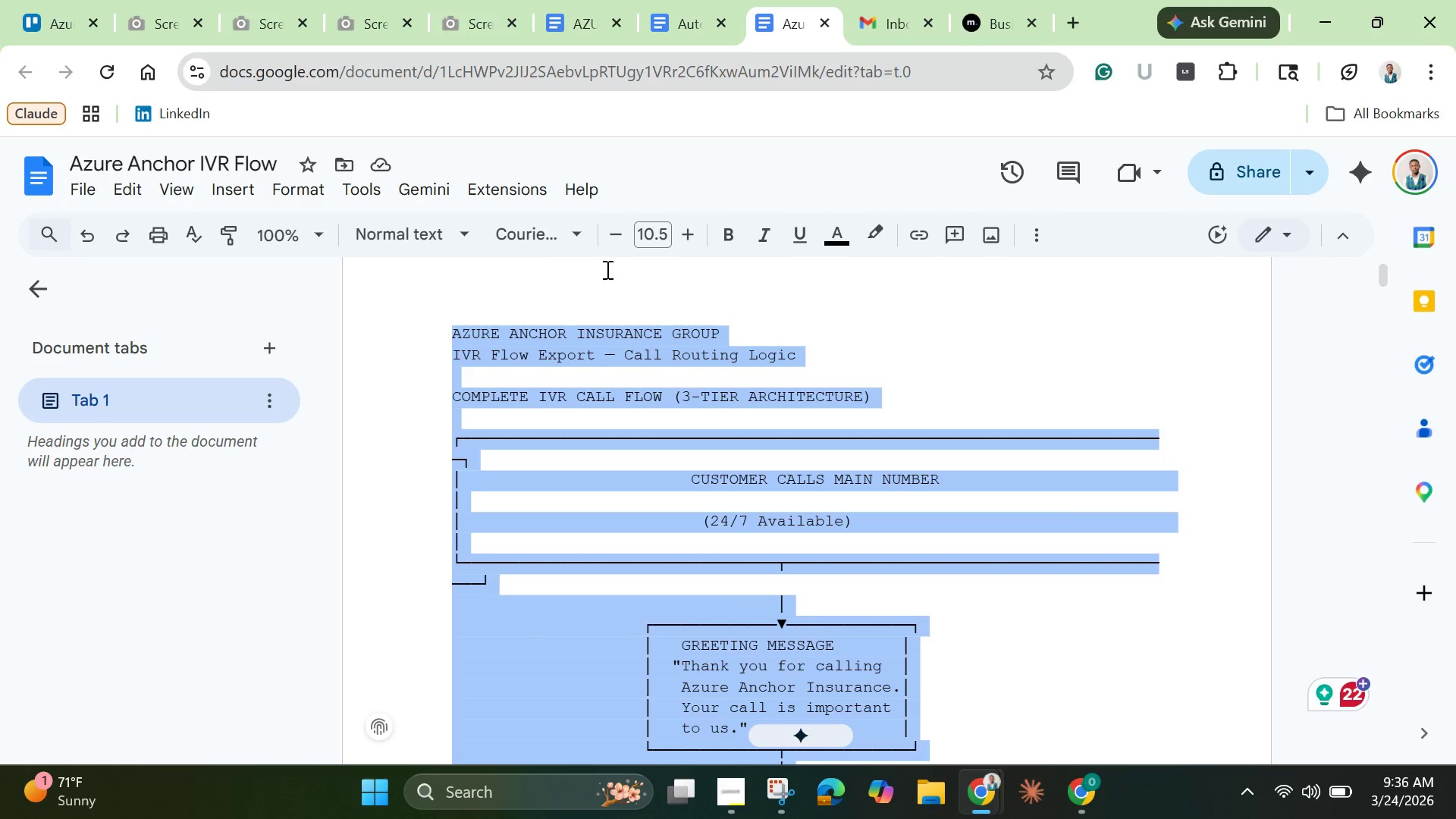 
left_click([530, 231])
 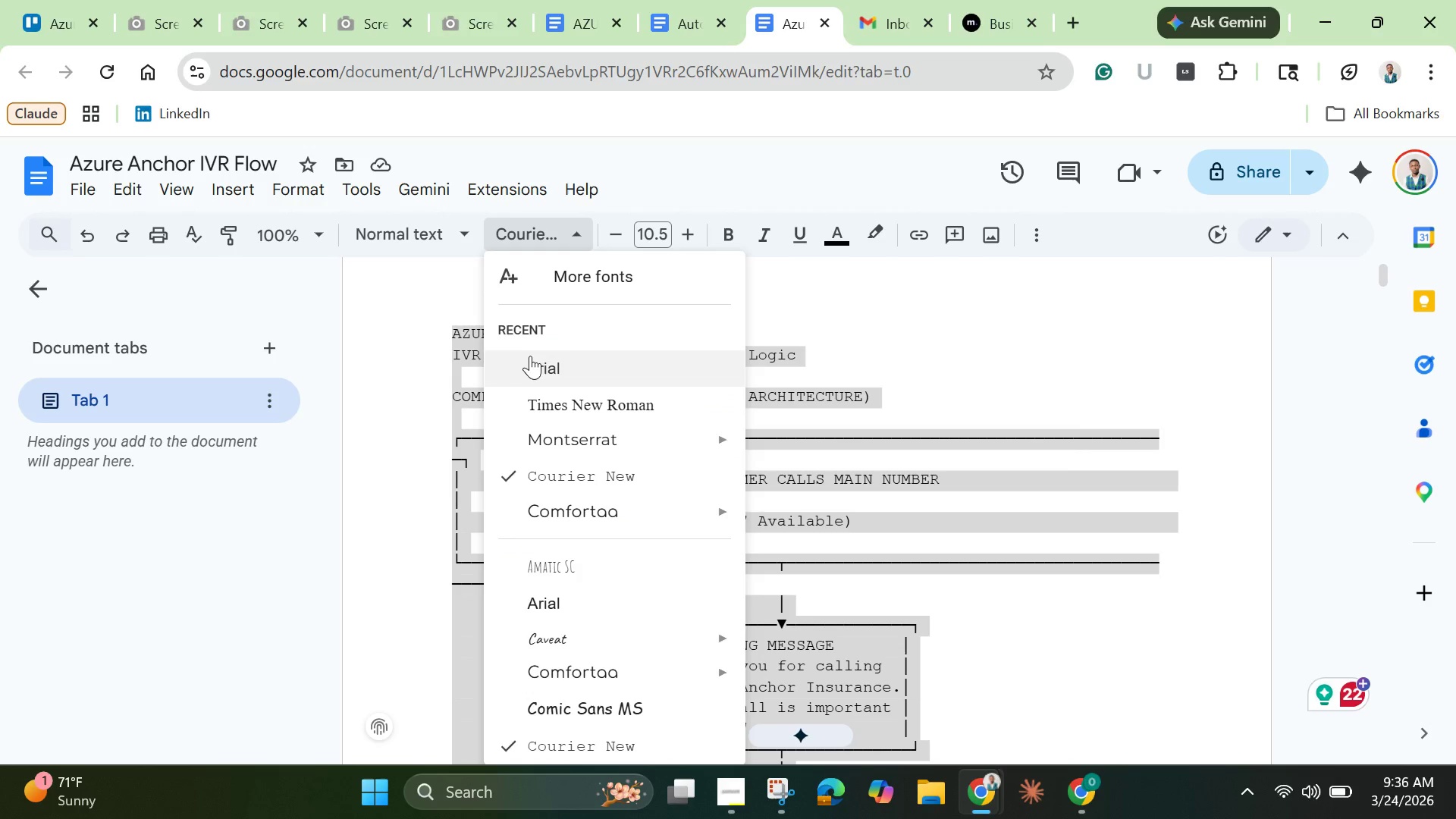 
left_click([536, 366])
 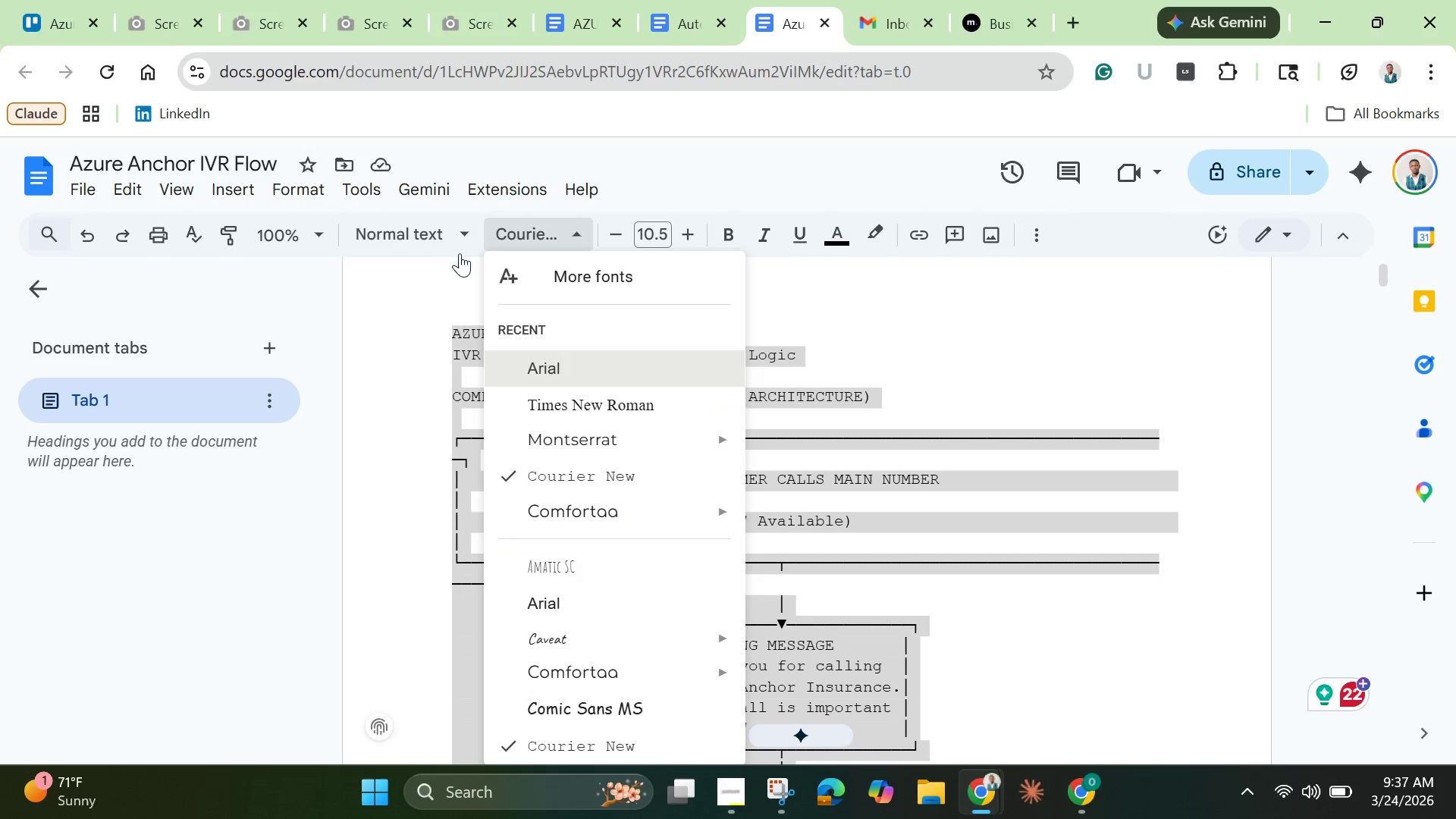 
mouse_move([461, 254])
 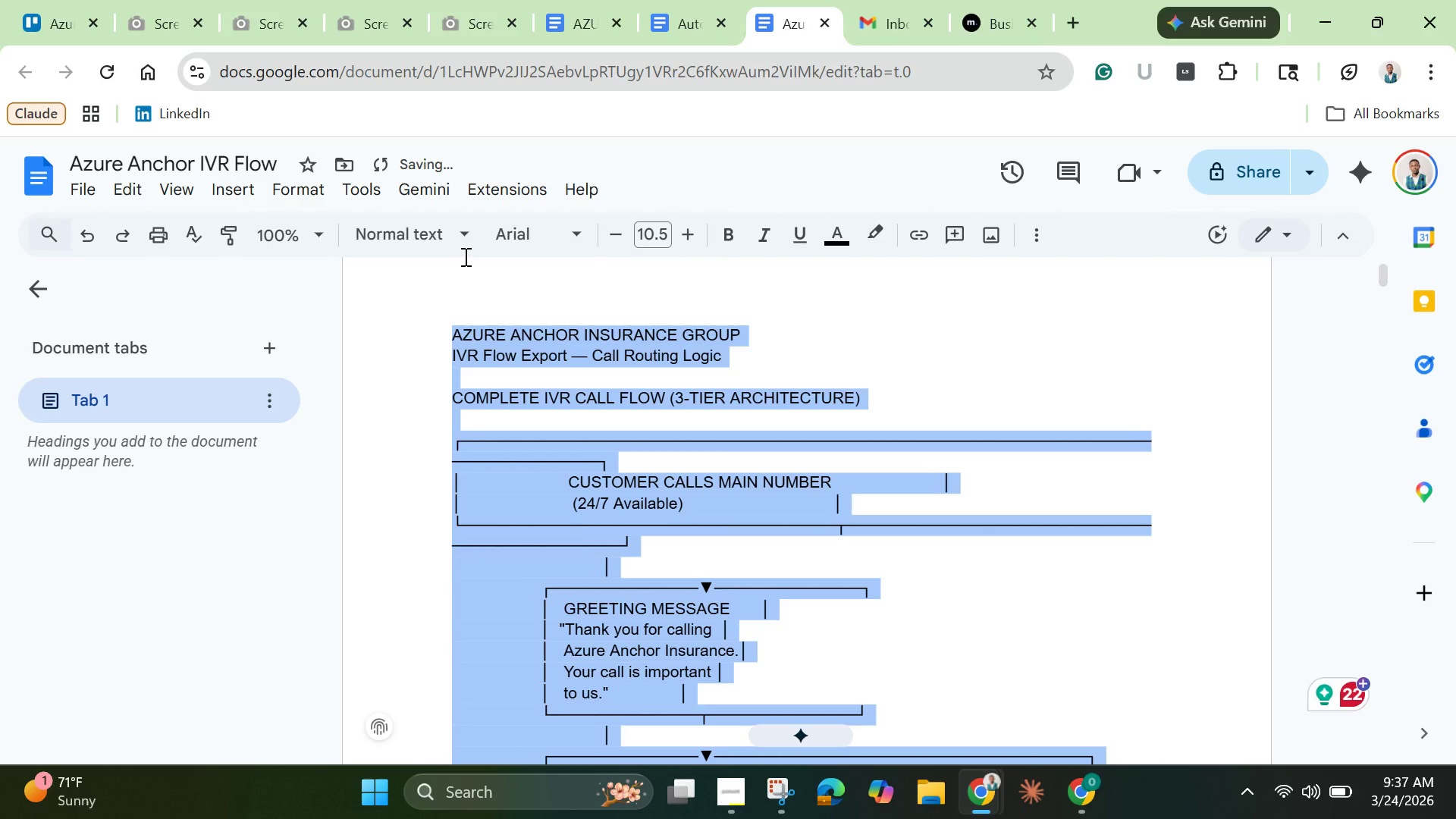 
mouse_move([481, 270])
 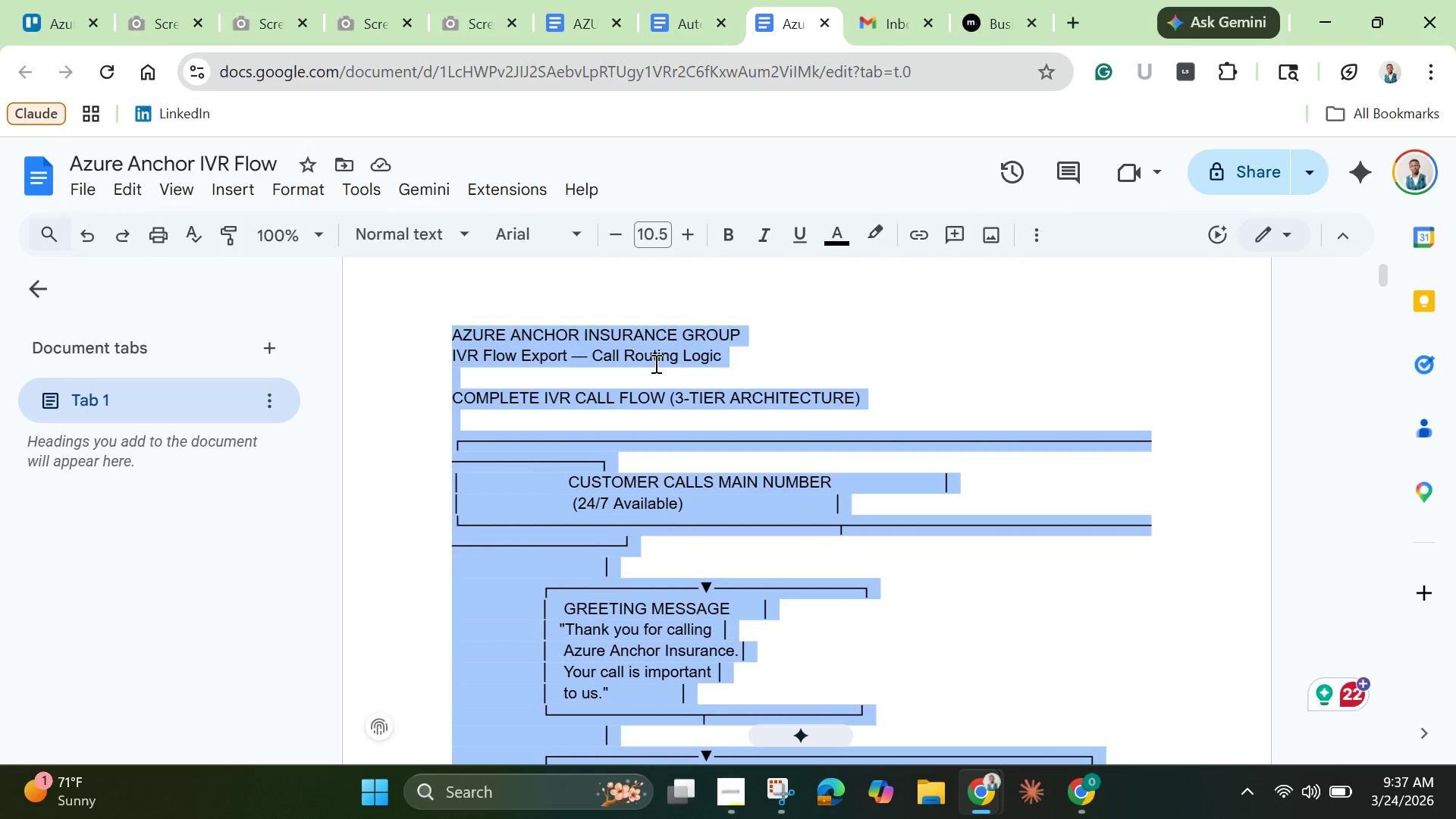 
left_click([654, 363])
 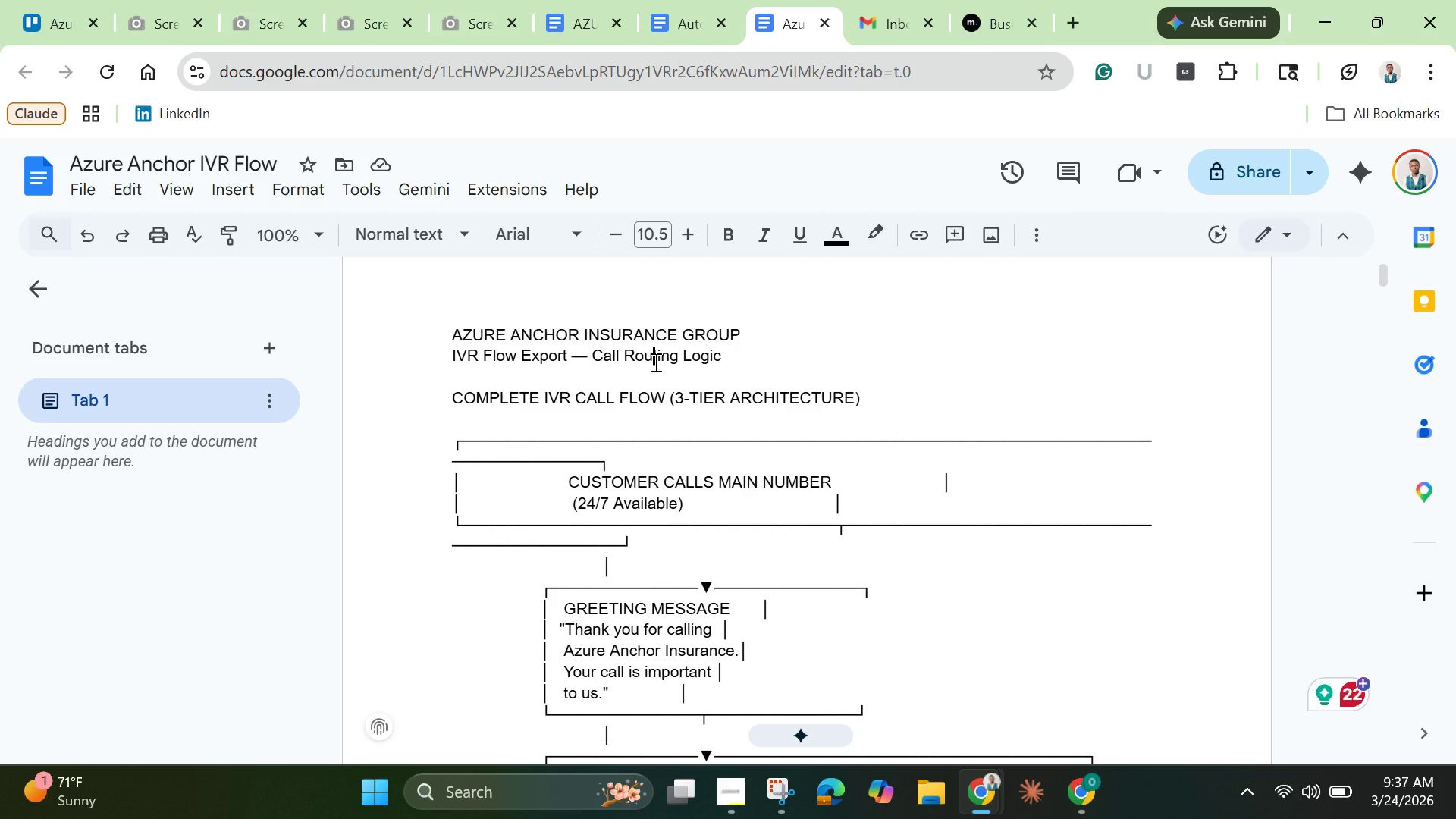 
scroll: coordinate [655, 387], scroll_direction: down, amount: 25.0
 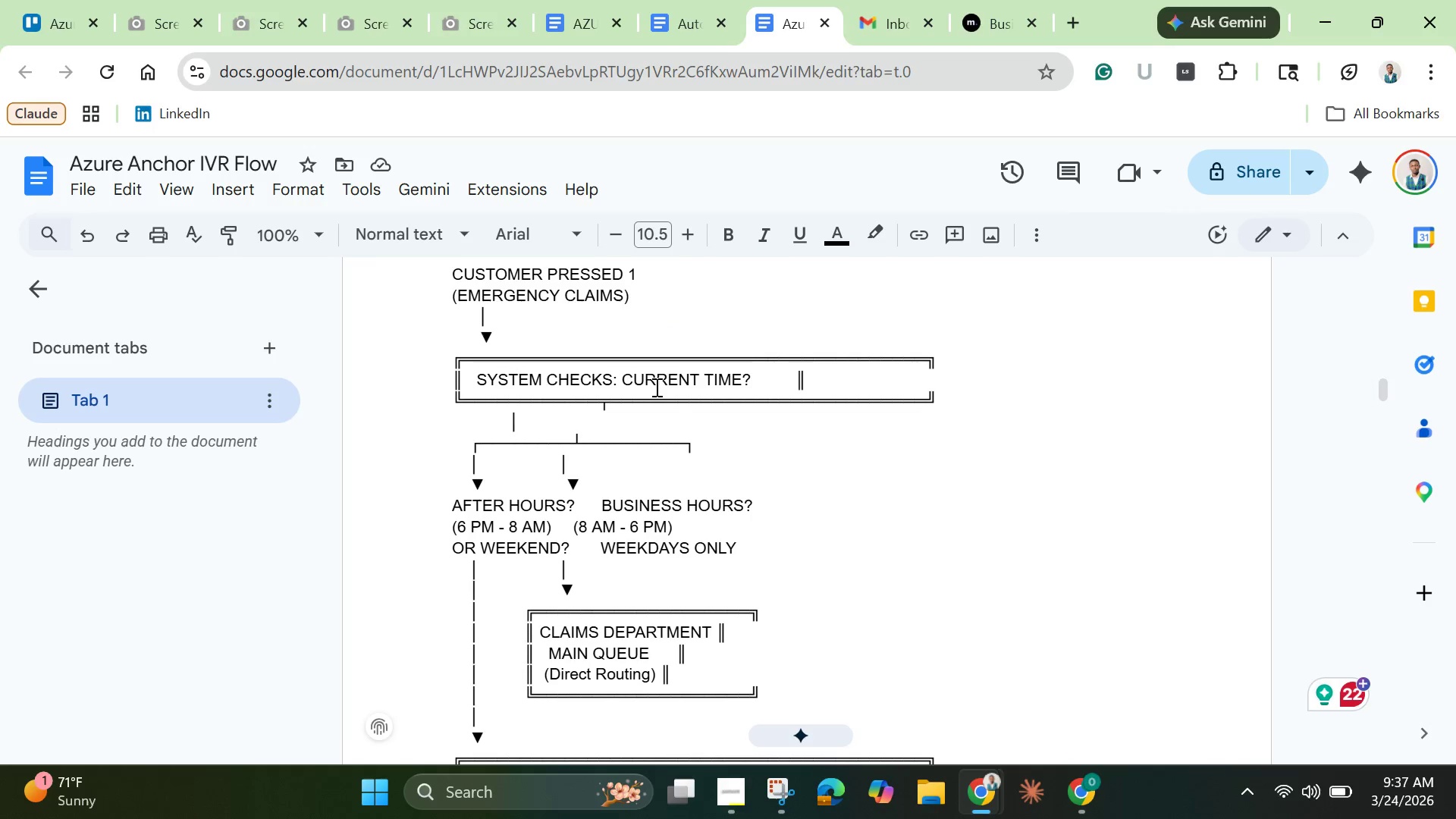 
scroll: coordinate [658, 391], scroll_direction: down, amount: 26.0
 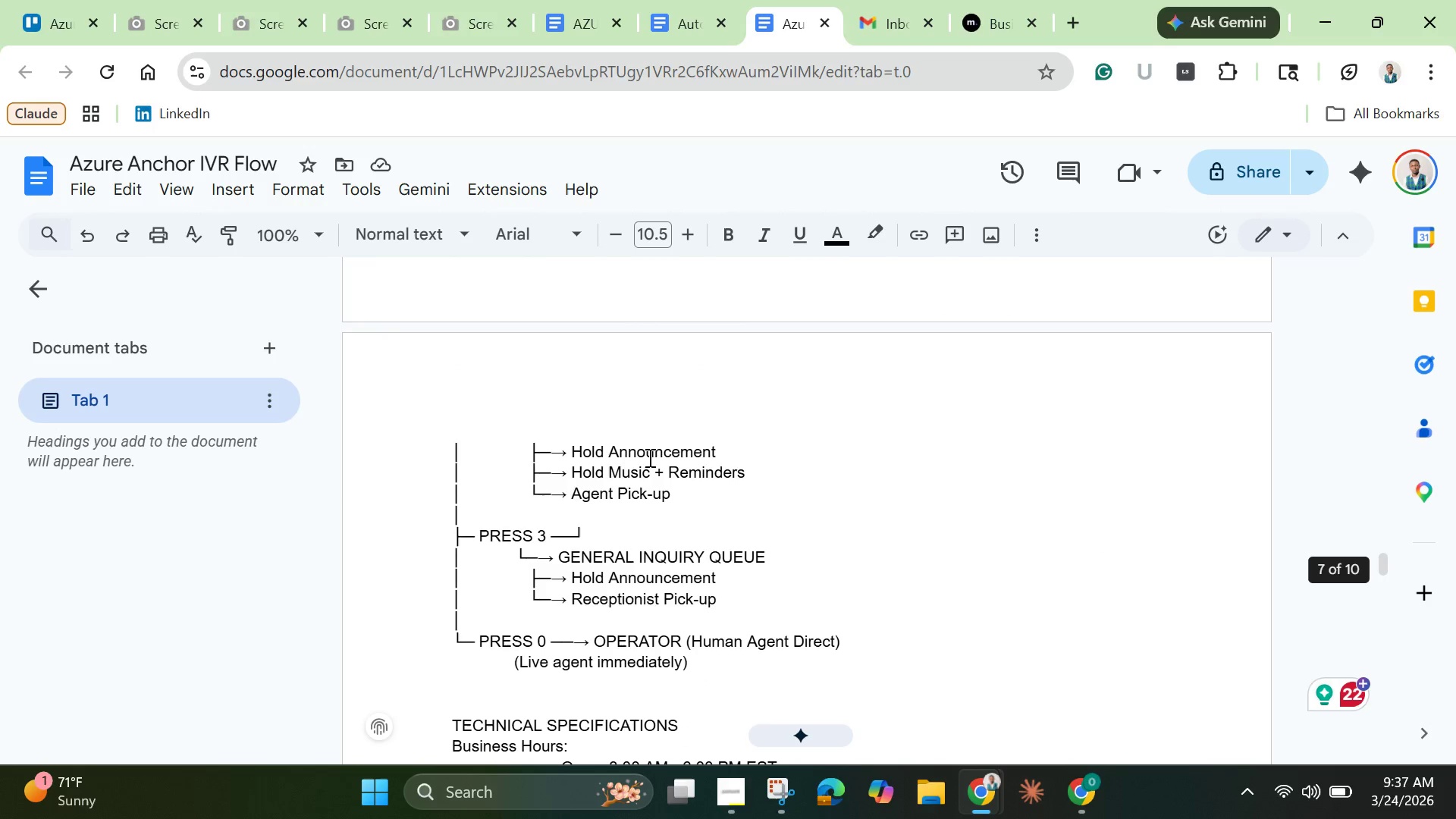 
left_click([648, 457])
 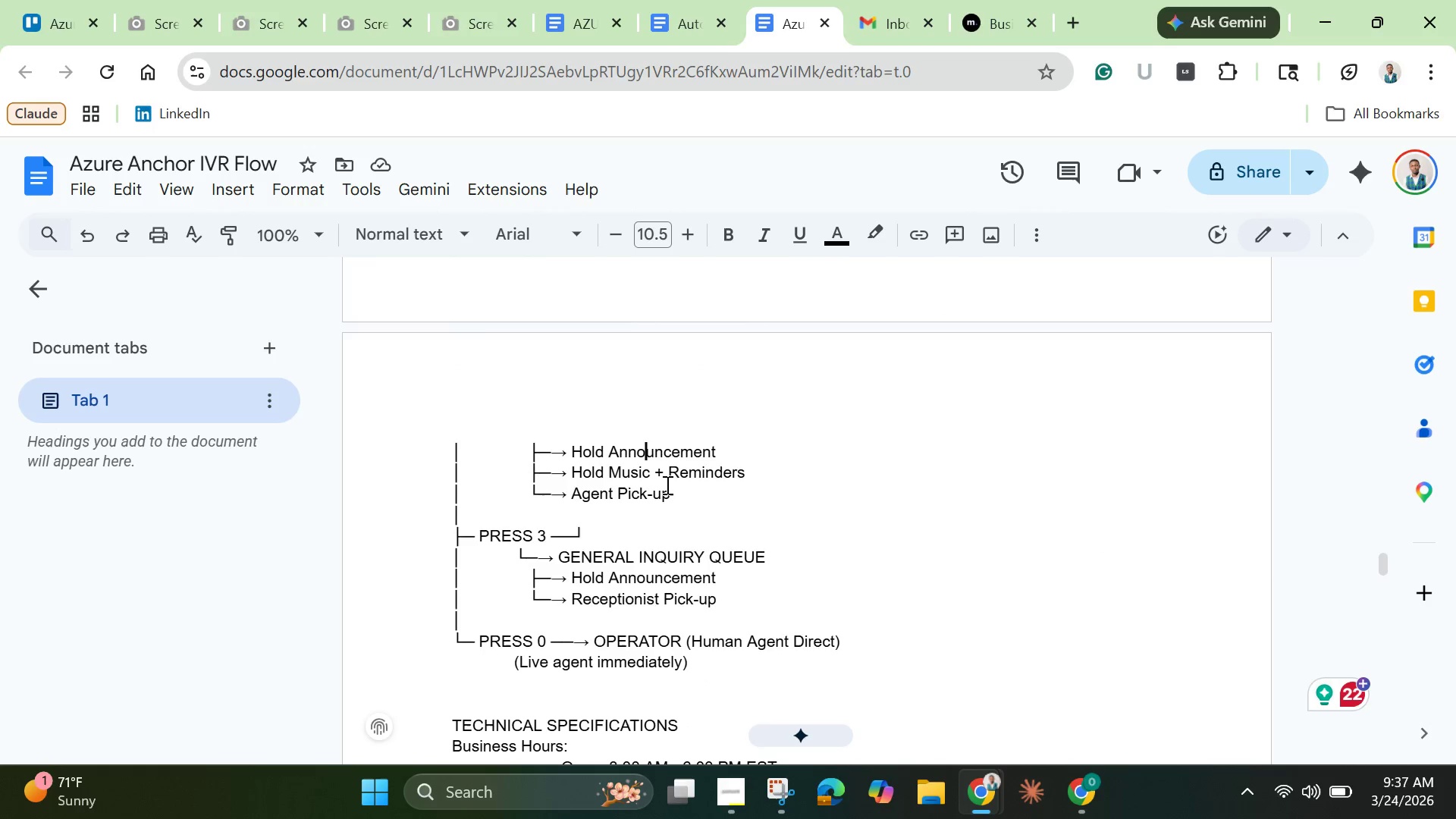 
scroll: coordinate [675, 494], scroll_direction: down, amount: 5.0
 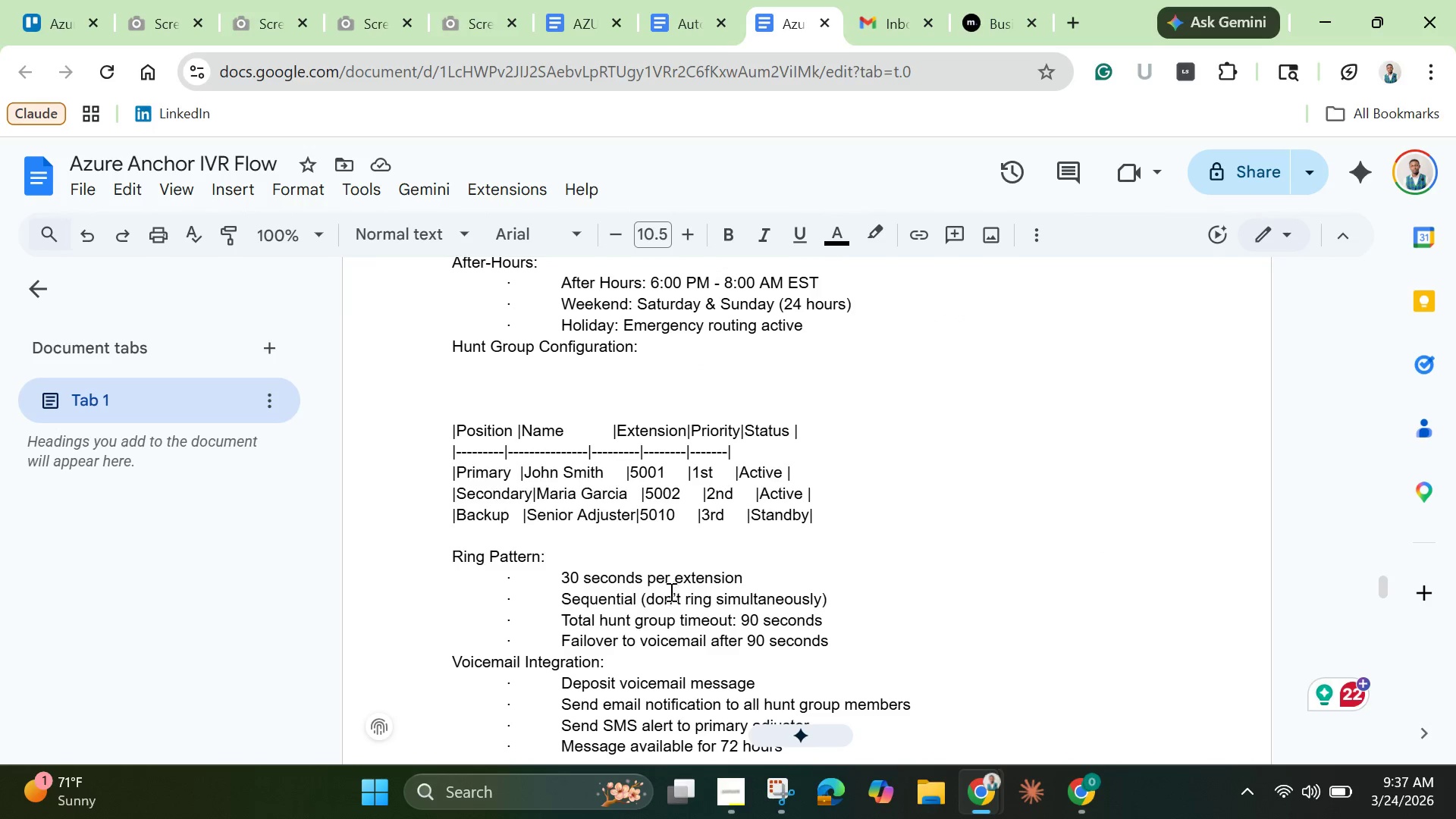 
scroll: coordinate [670, 592], scroll_direction: up, amount: 1.0
 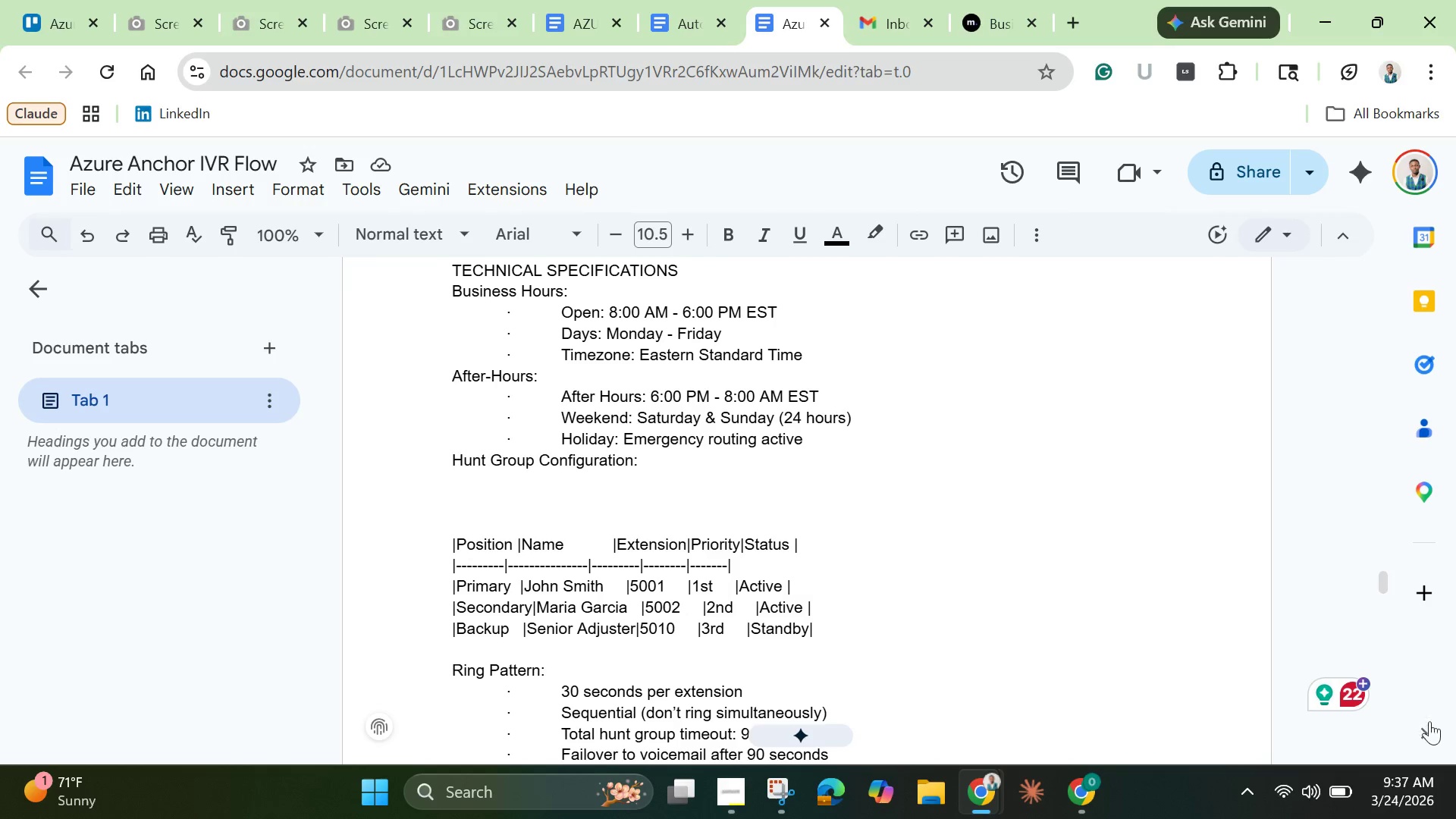 
left_click([808, 740])
 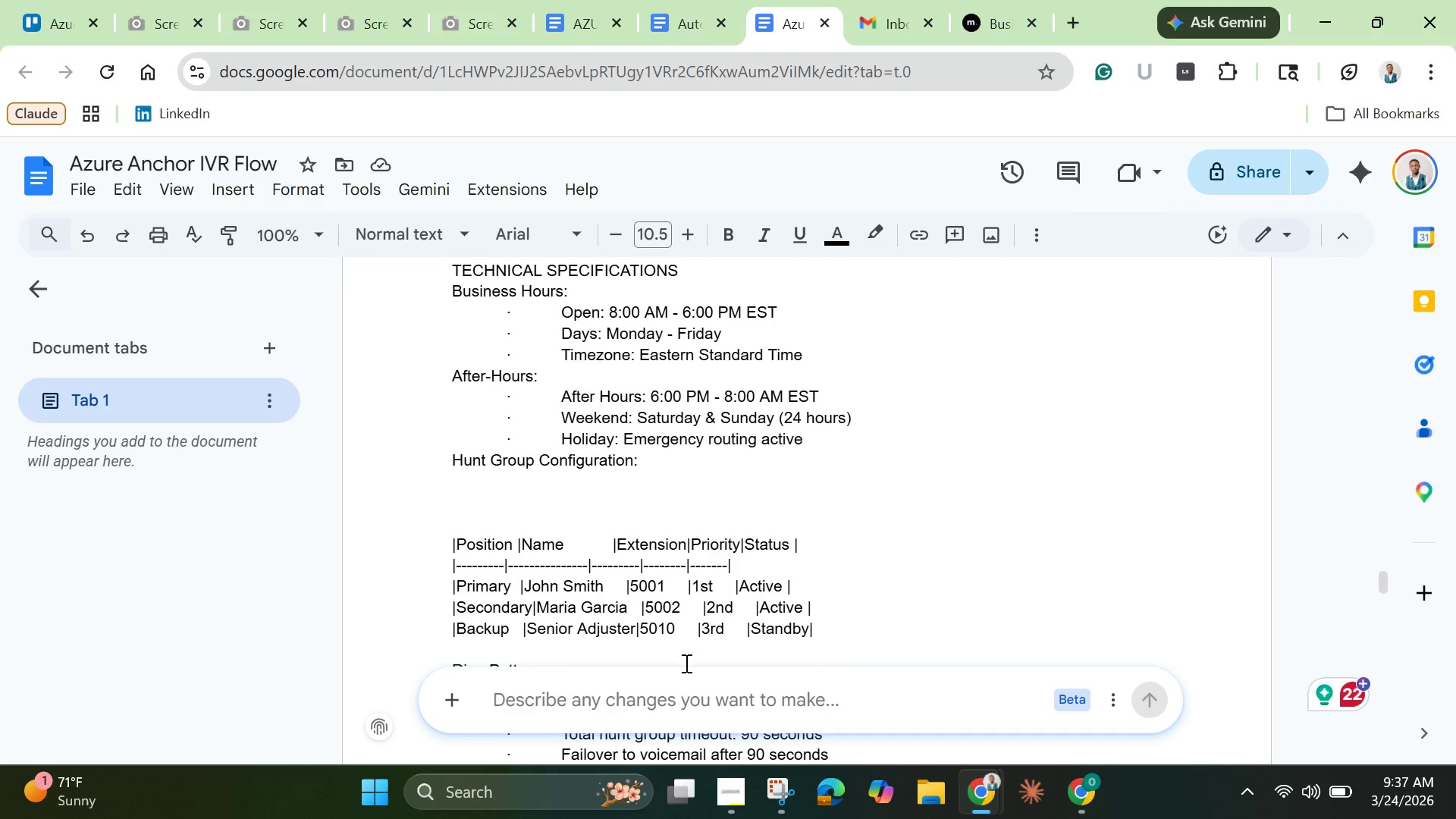 
left_click([588, 694])
 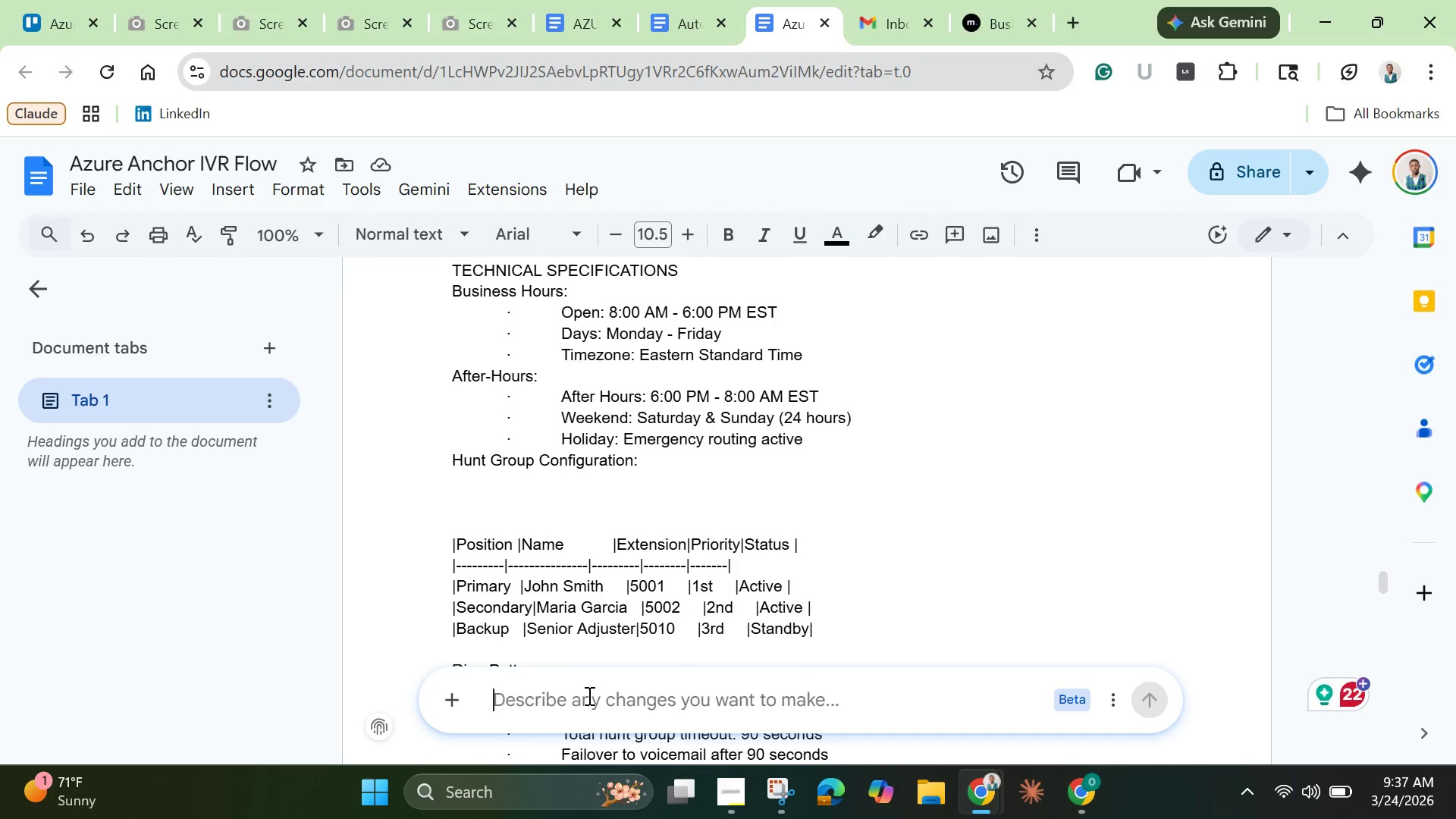 
type(format properlly)
 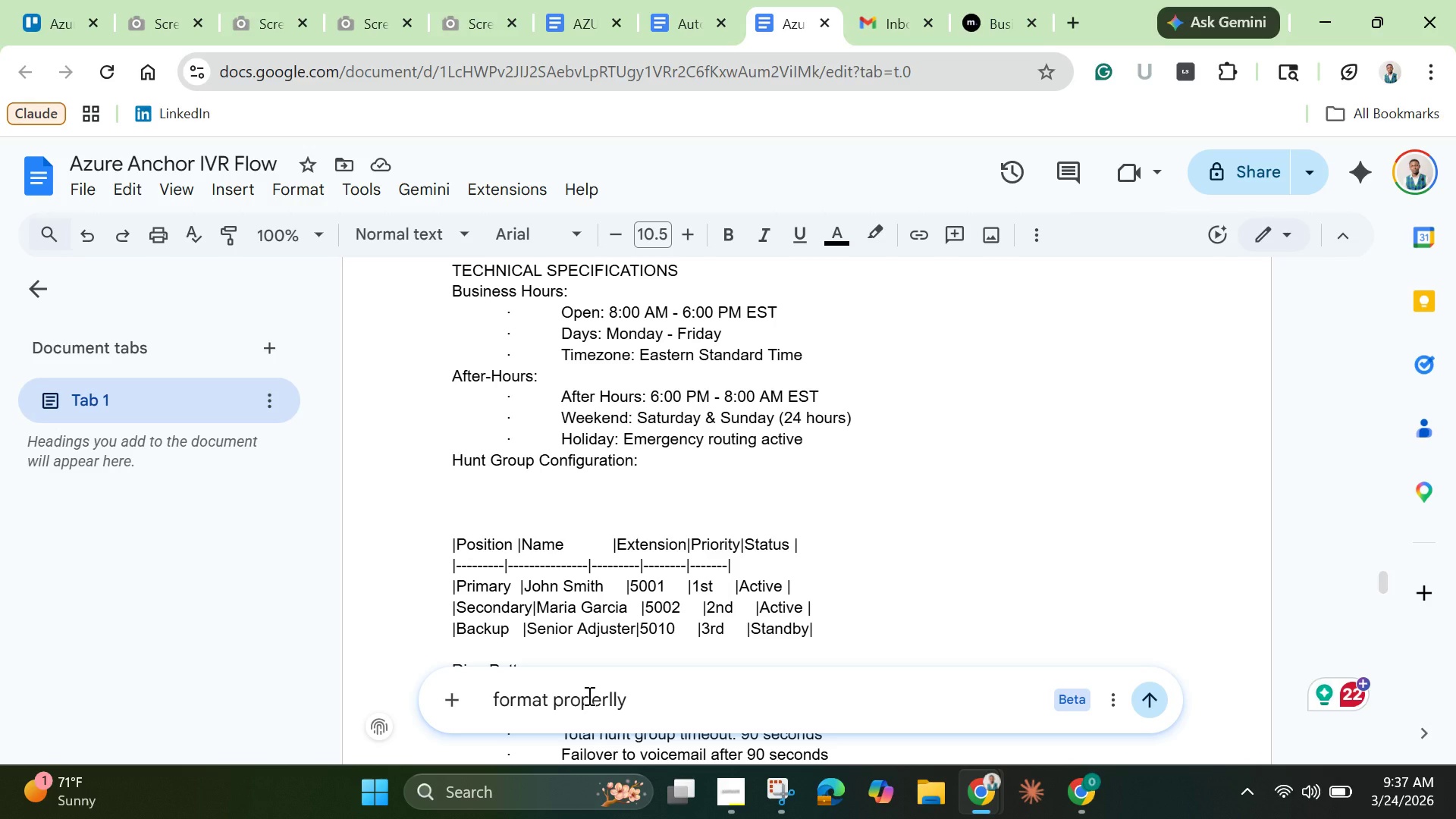 
key(Enter)
 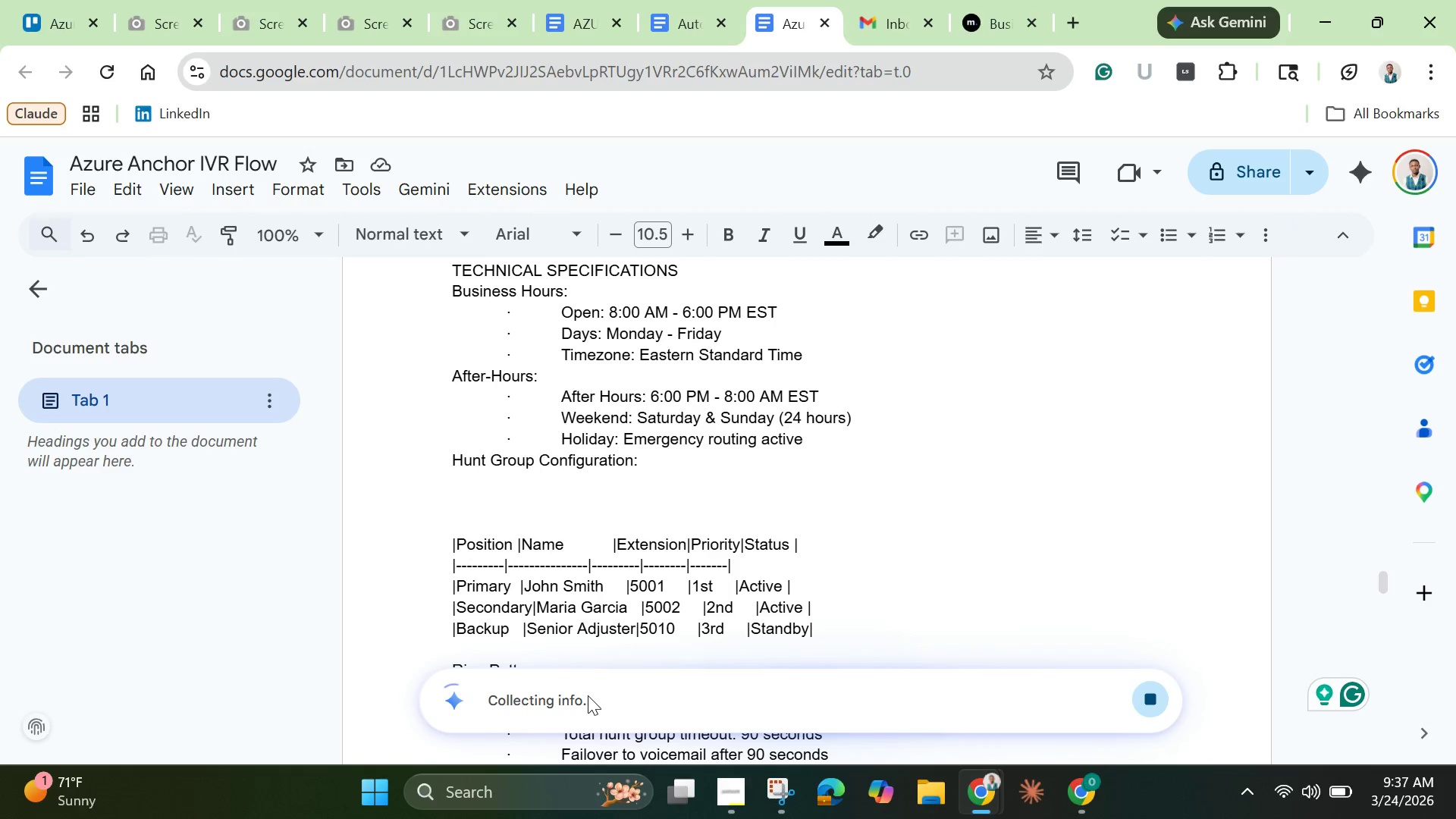 
wait(5.55)
 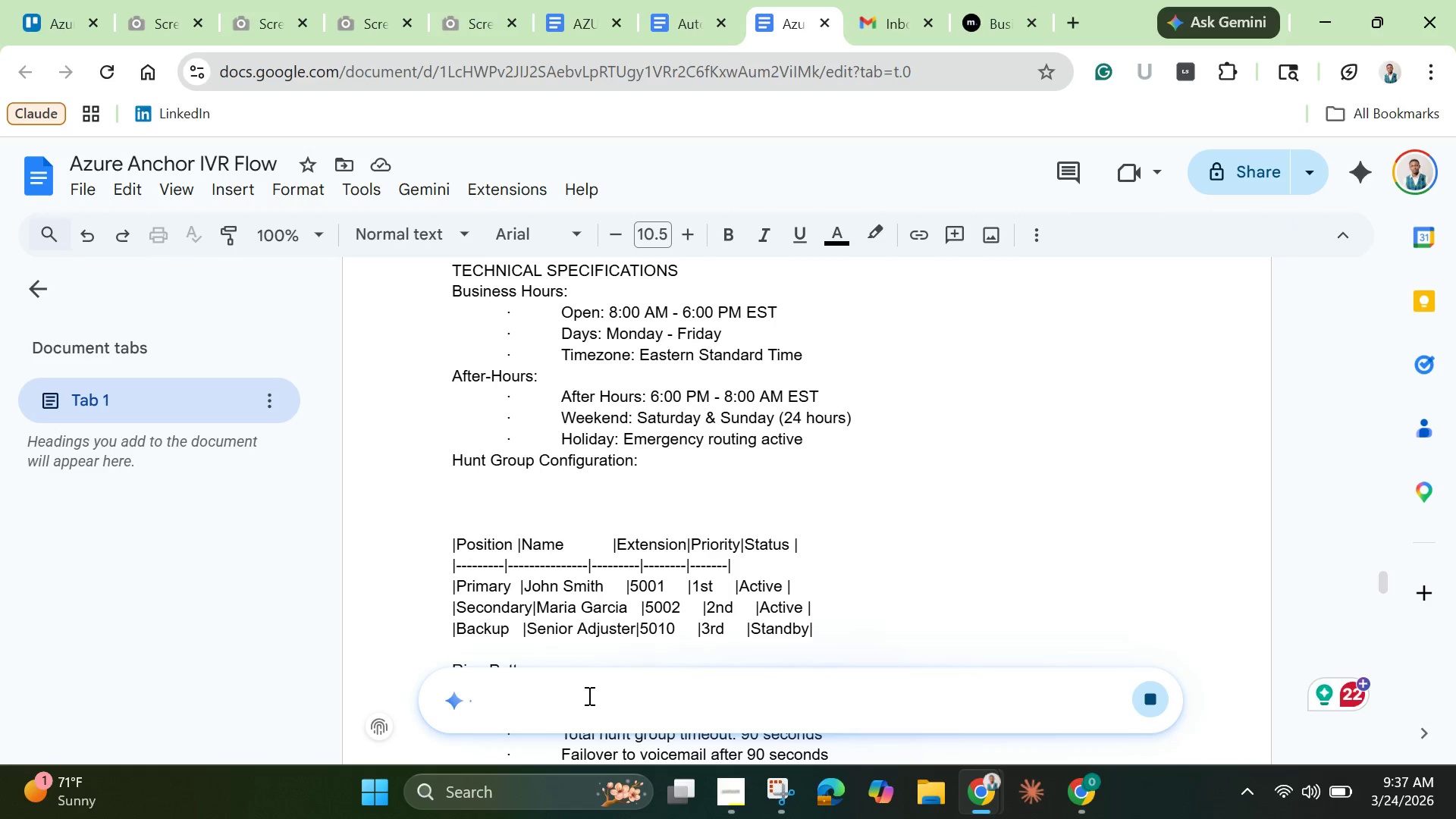 
scroll: coordinate [700, 511], scroll_direction: down, amount: 28.0
 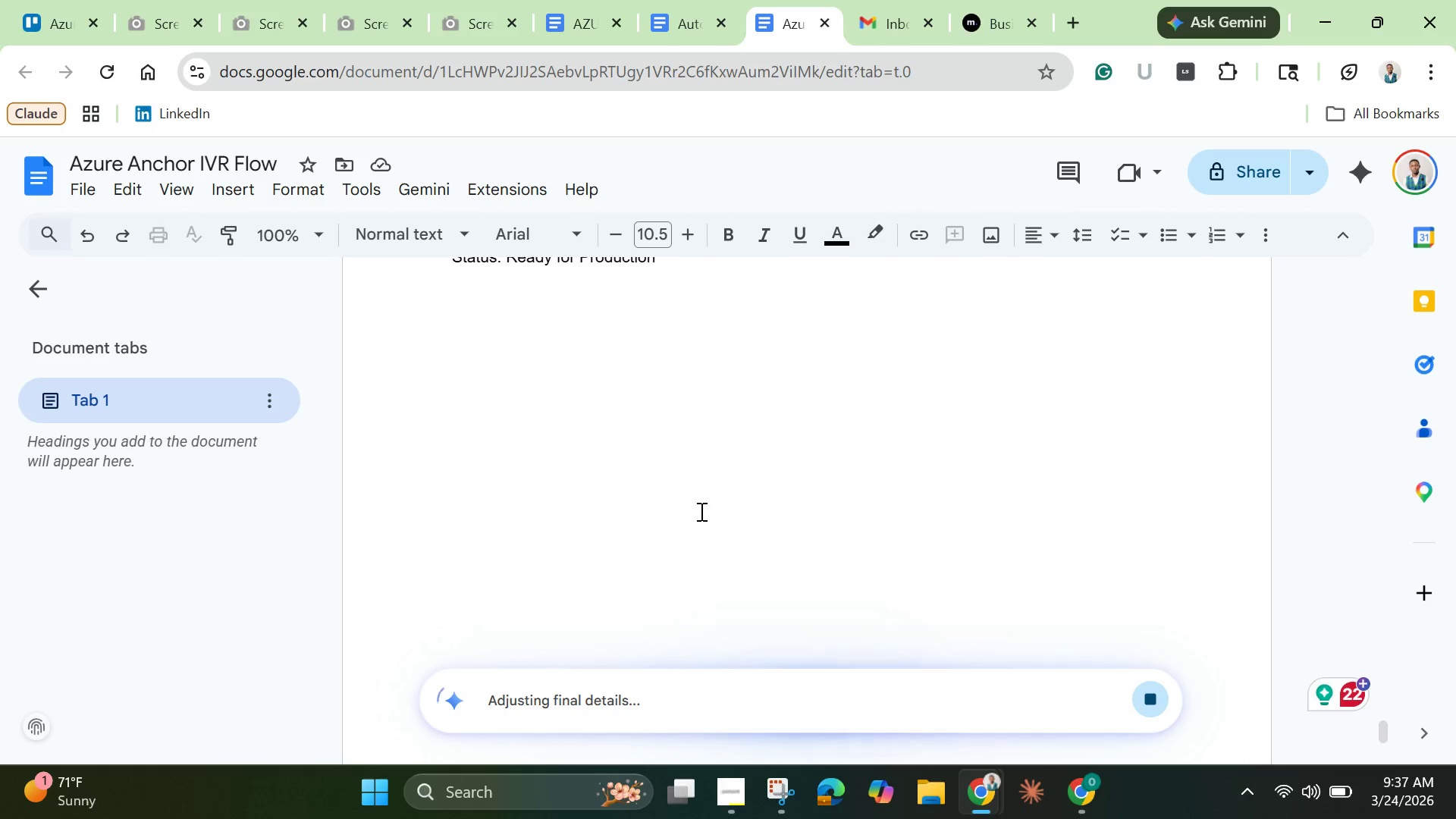 
wait(9.41)
 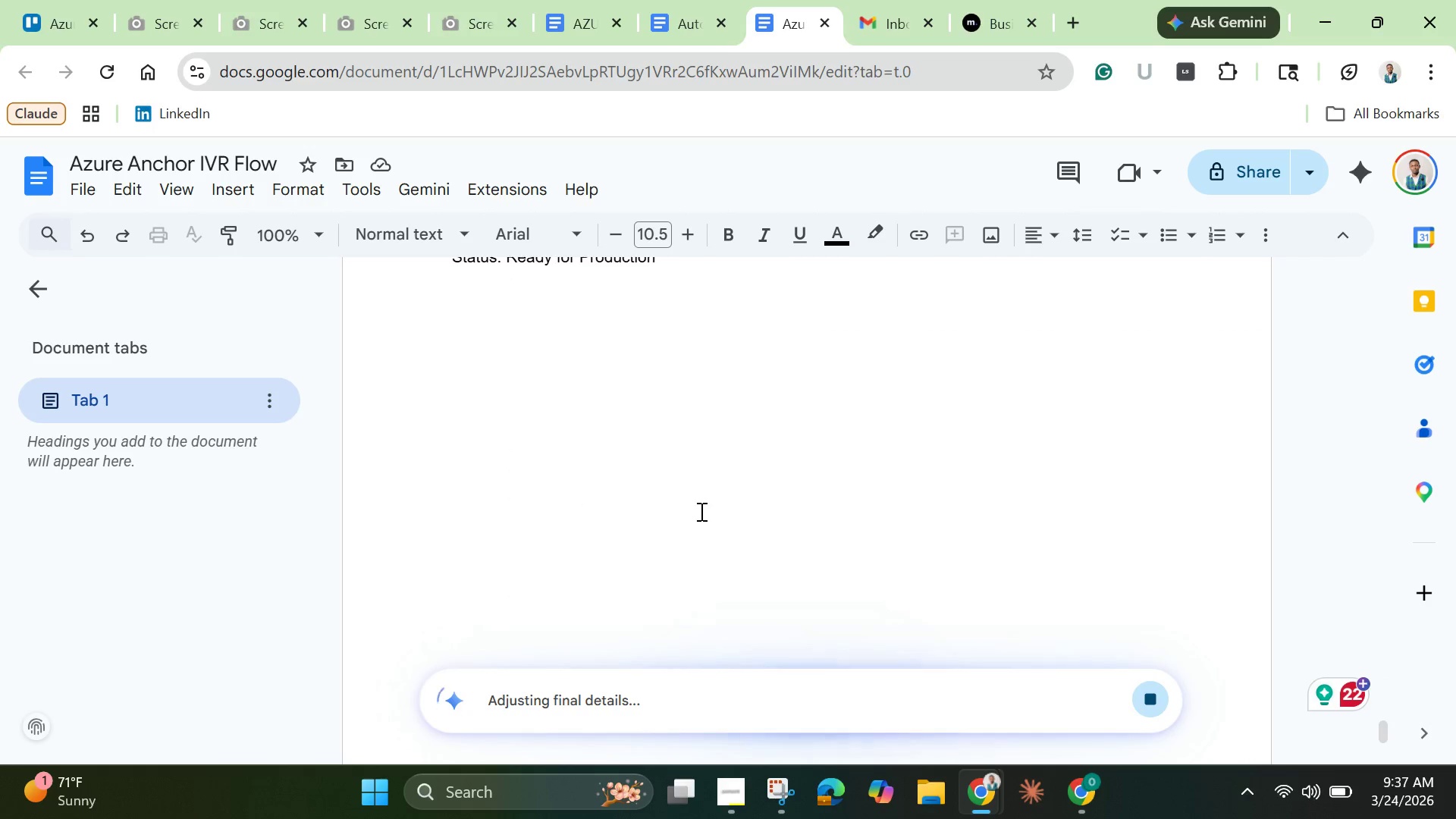 
scroll: coordinate [1083, 623], scroll_direction: down, amount: 94.0
 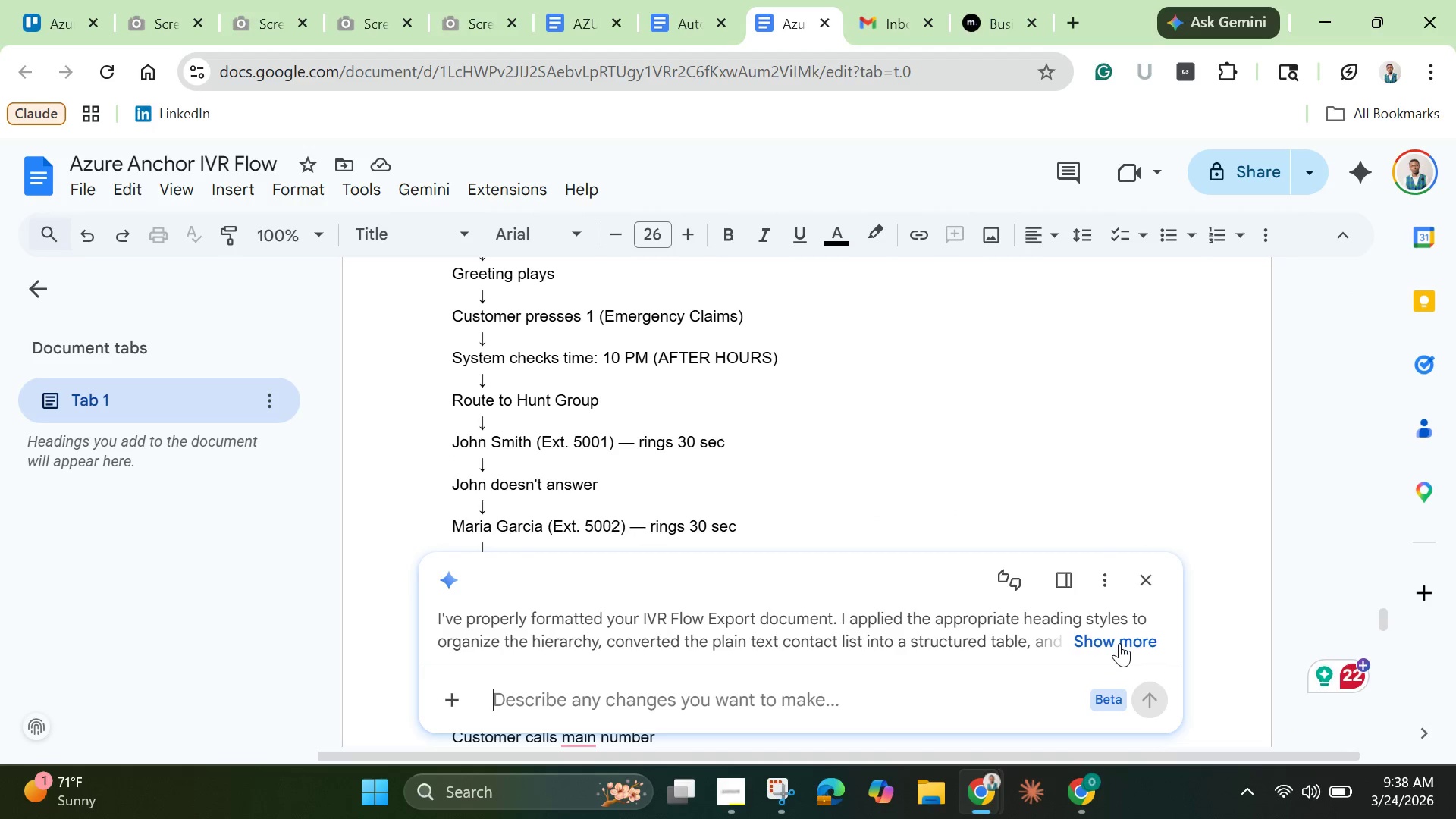 
left_click([1120, 643])
 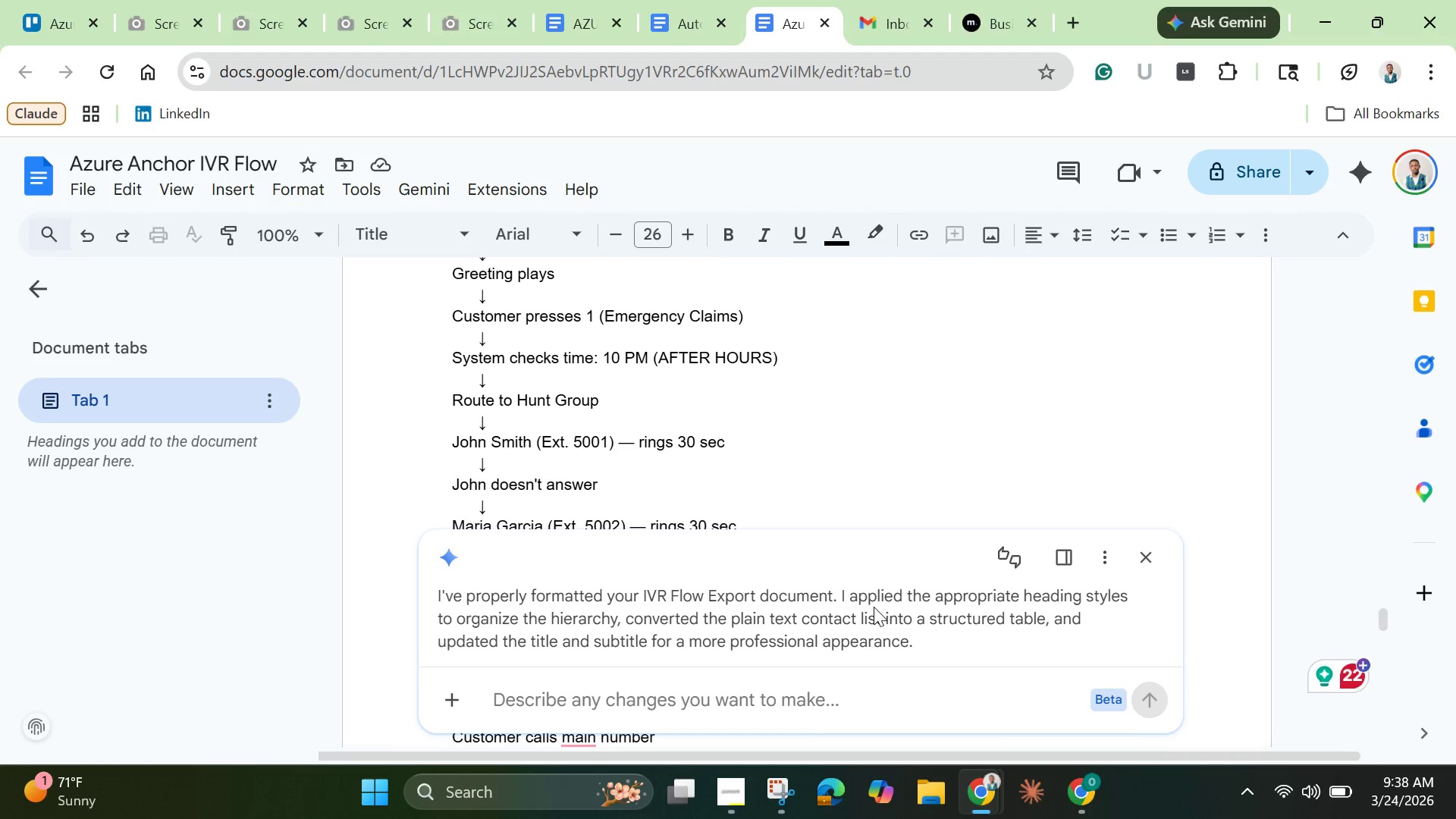 
scroll: coordinate [779, 463], scroll_direction: down, amount: 42.0
 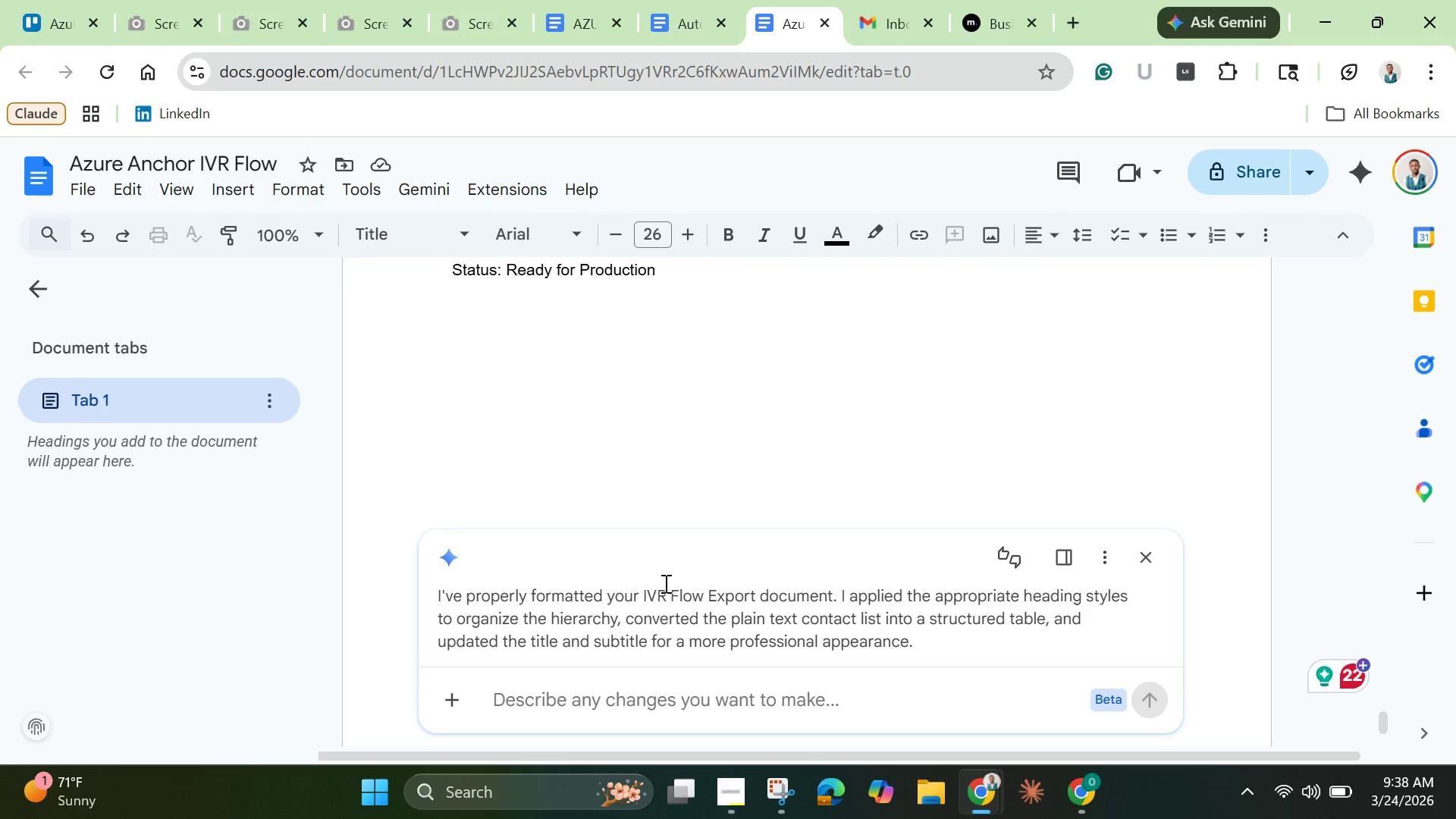 
scroll: coordinate [676, 426], scroll_direction: up, amount: 40.0
 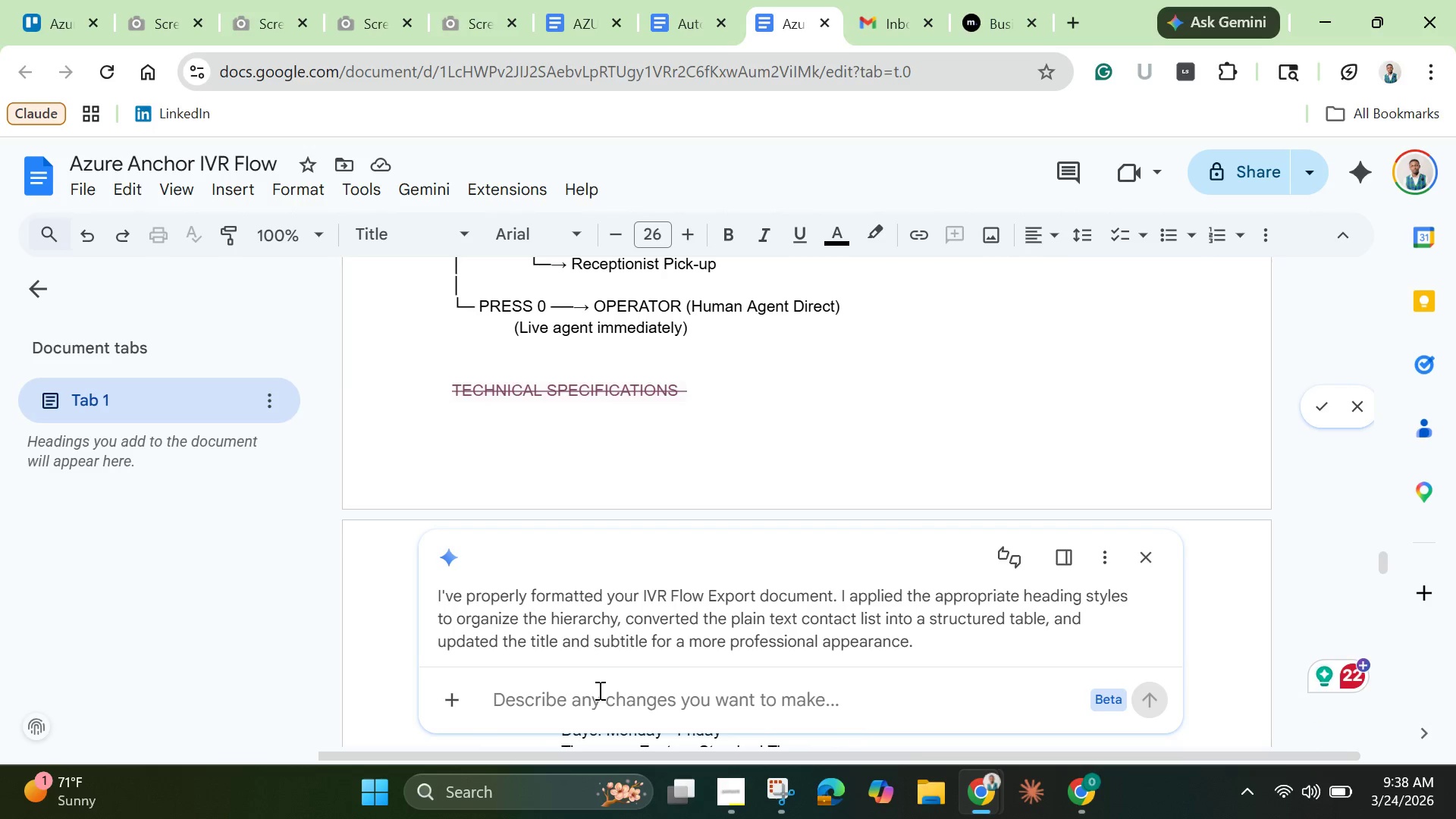 
left_click([599, 693])
 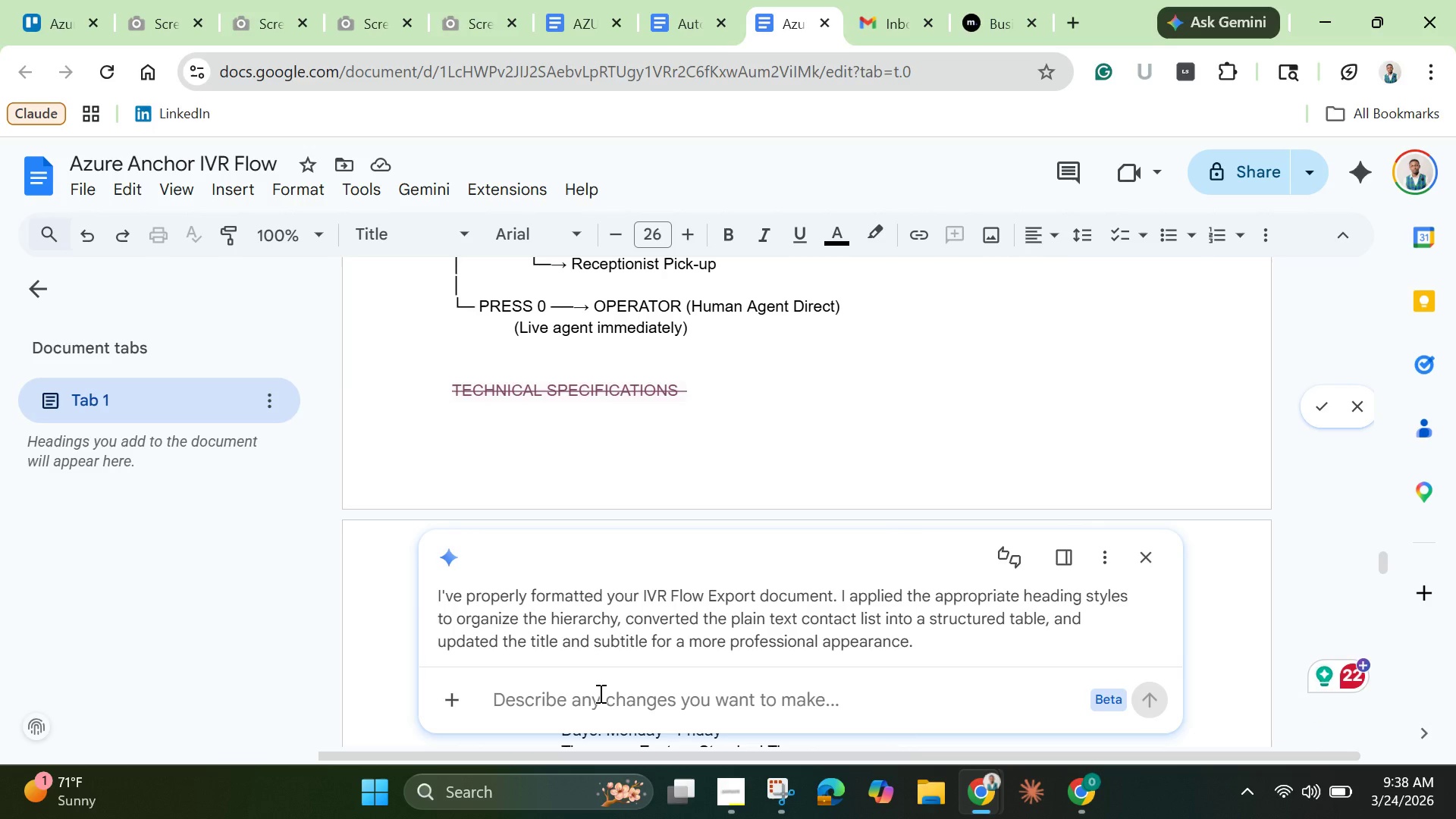 
type(Accept)
 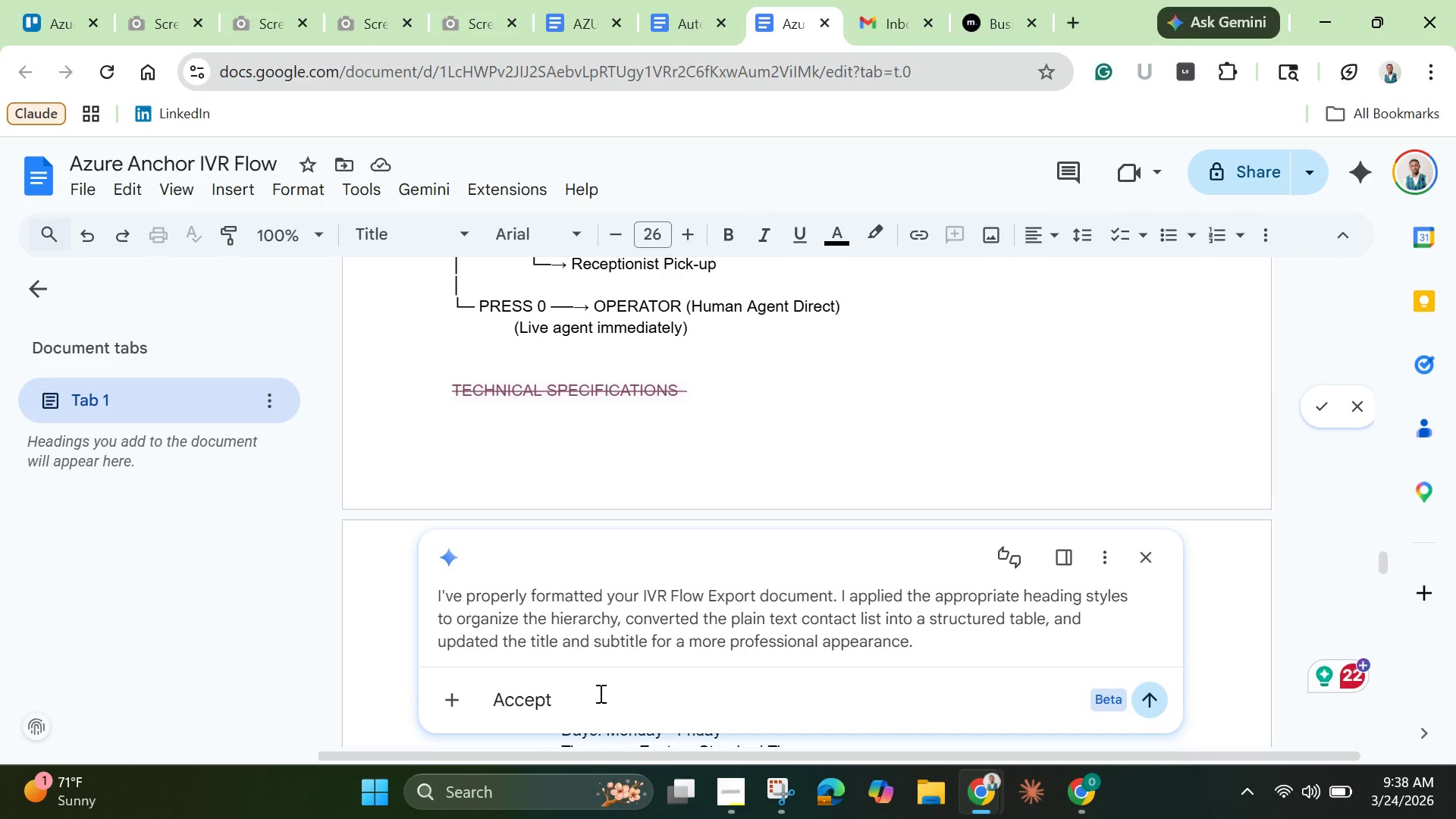 
key(Enter)
 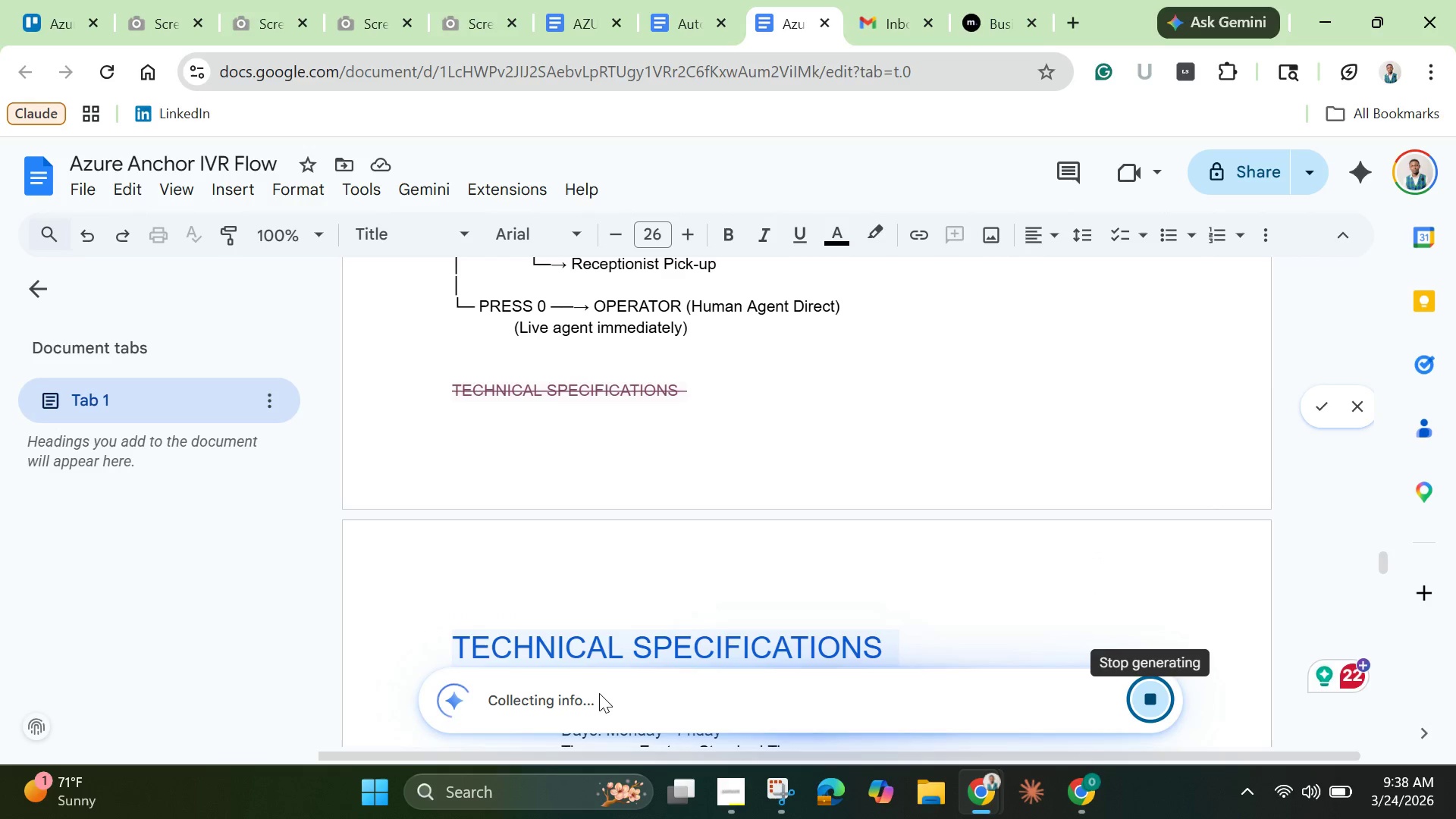 
scroll: coordinate [677, 557], scroll_direction: down, amount: 4.0
 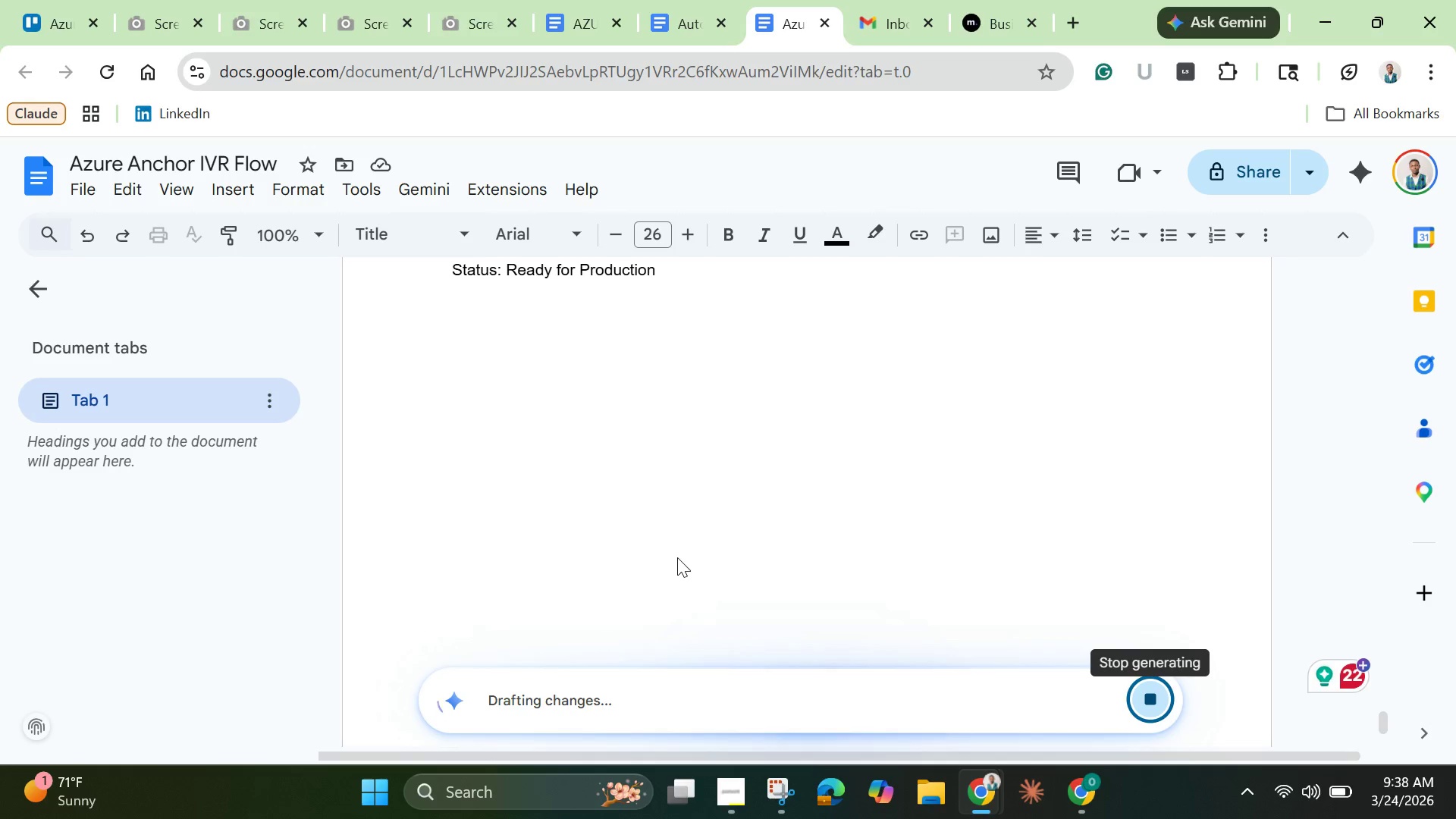 
wait(8.53)
 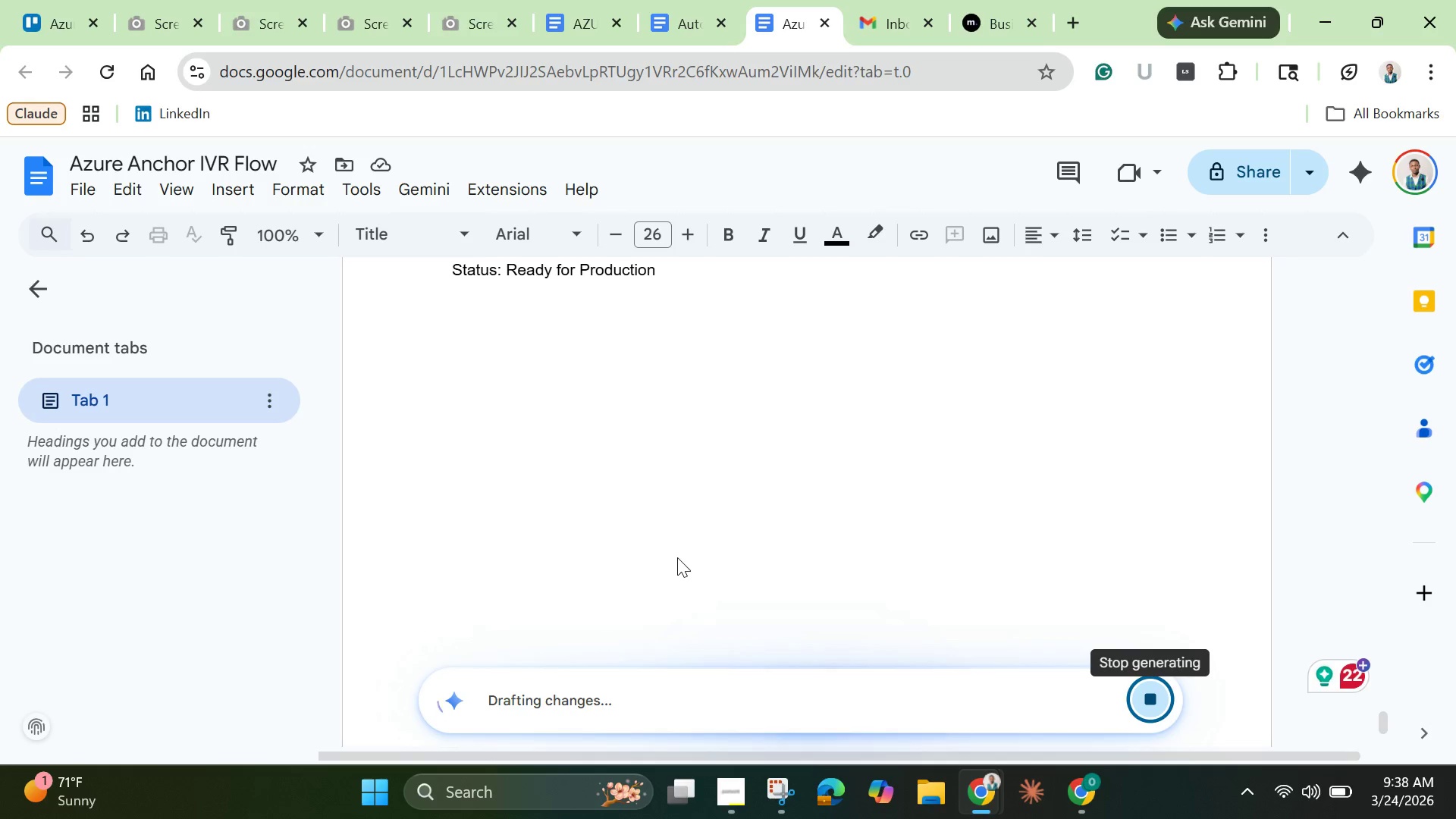 
scroll: coordinate [702, 376], scroll_direction: up, amount: 17.0
 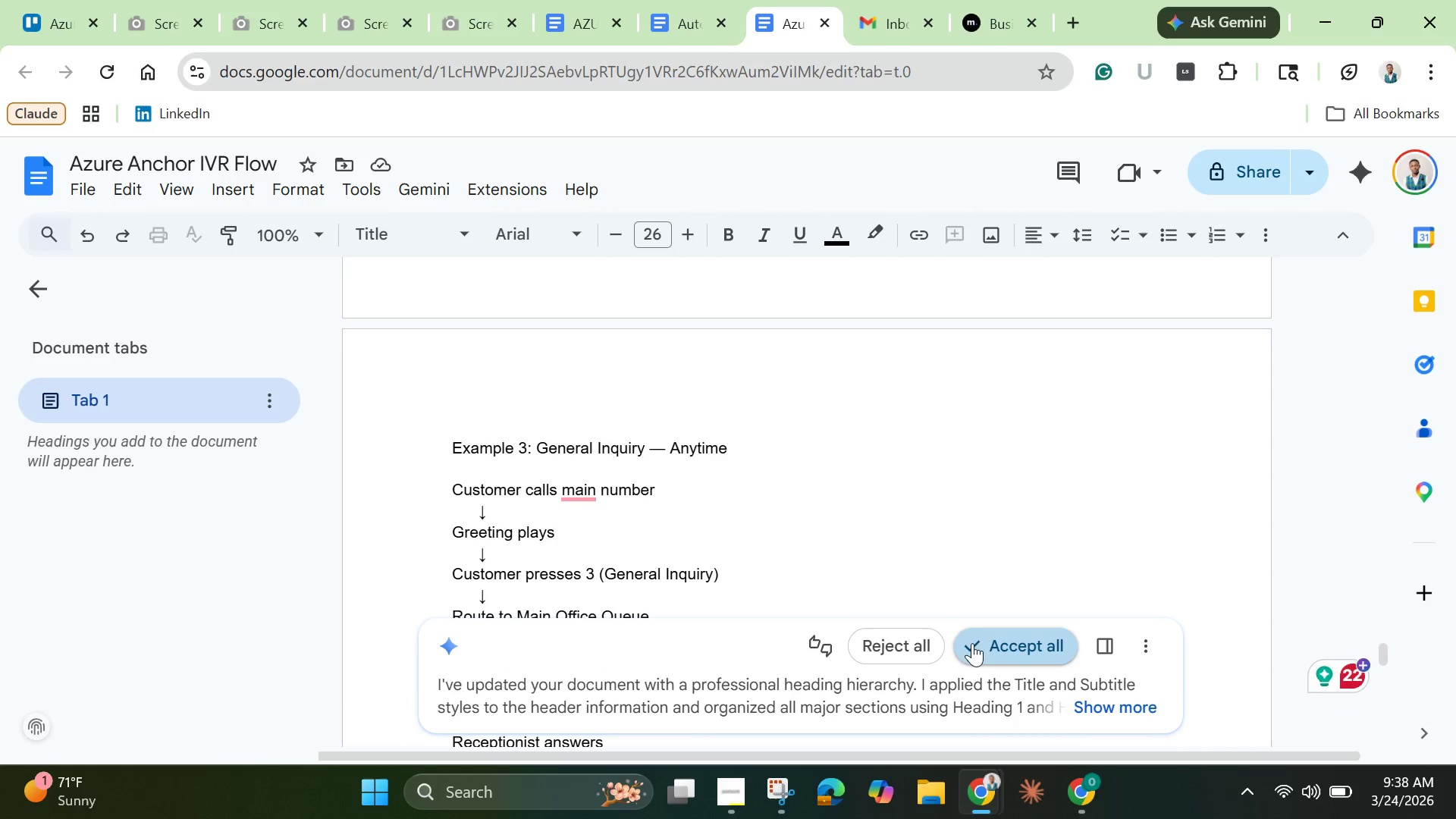 
left_click([990, 639])
 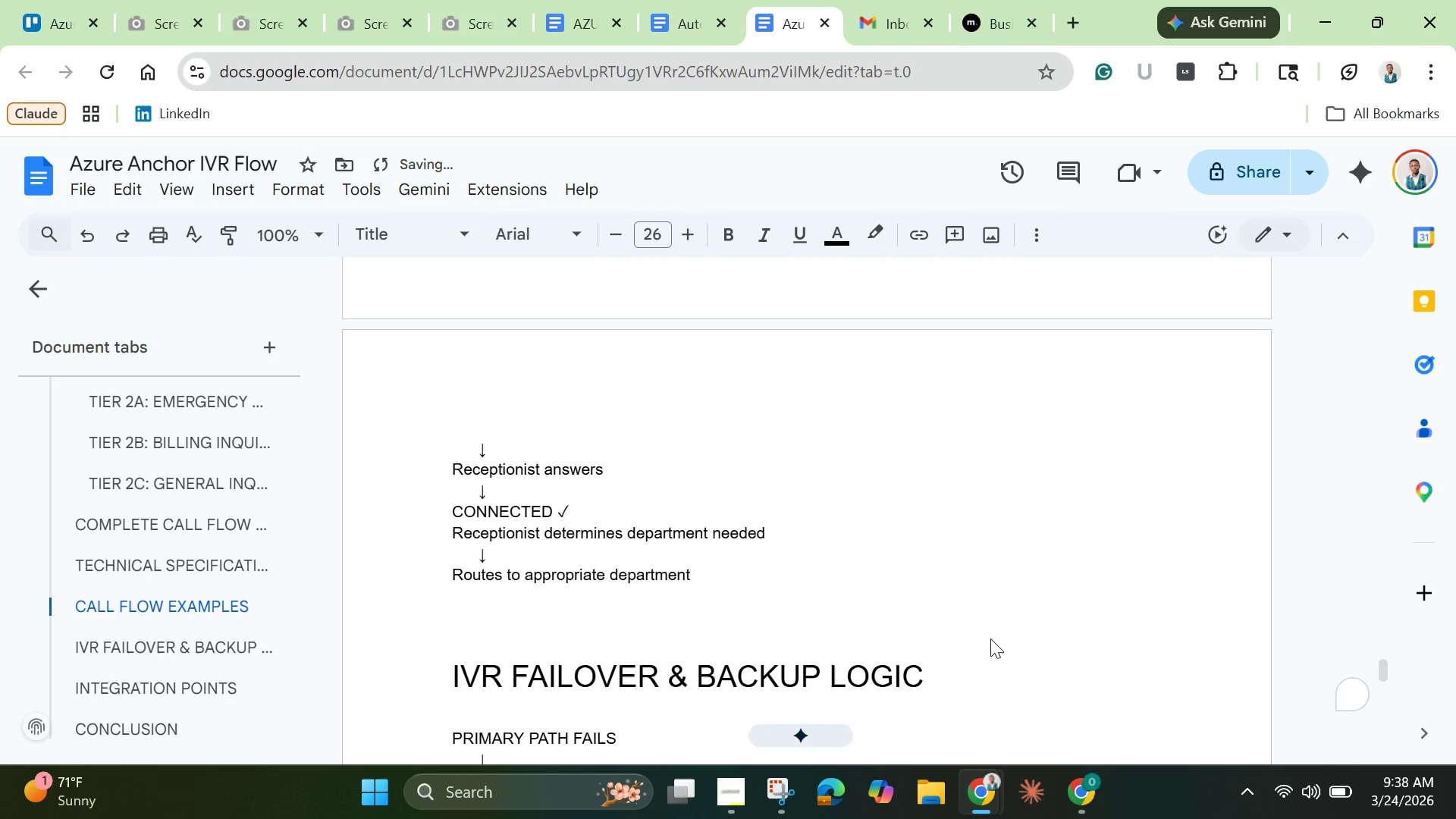 
scroll: coordinate [874, 570], scroll_direction: up, amount: 78.0
 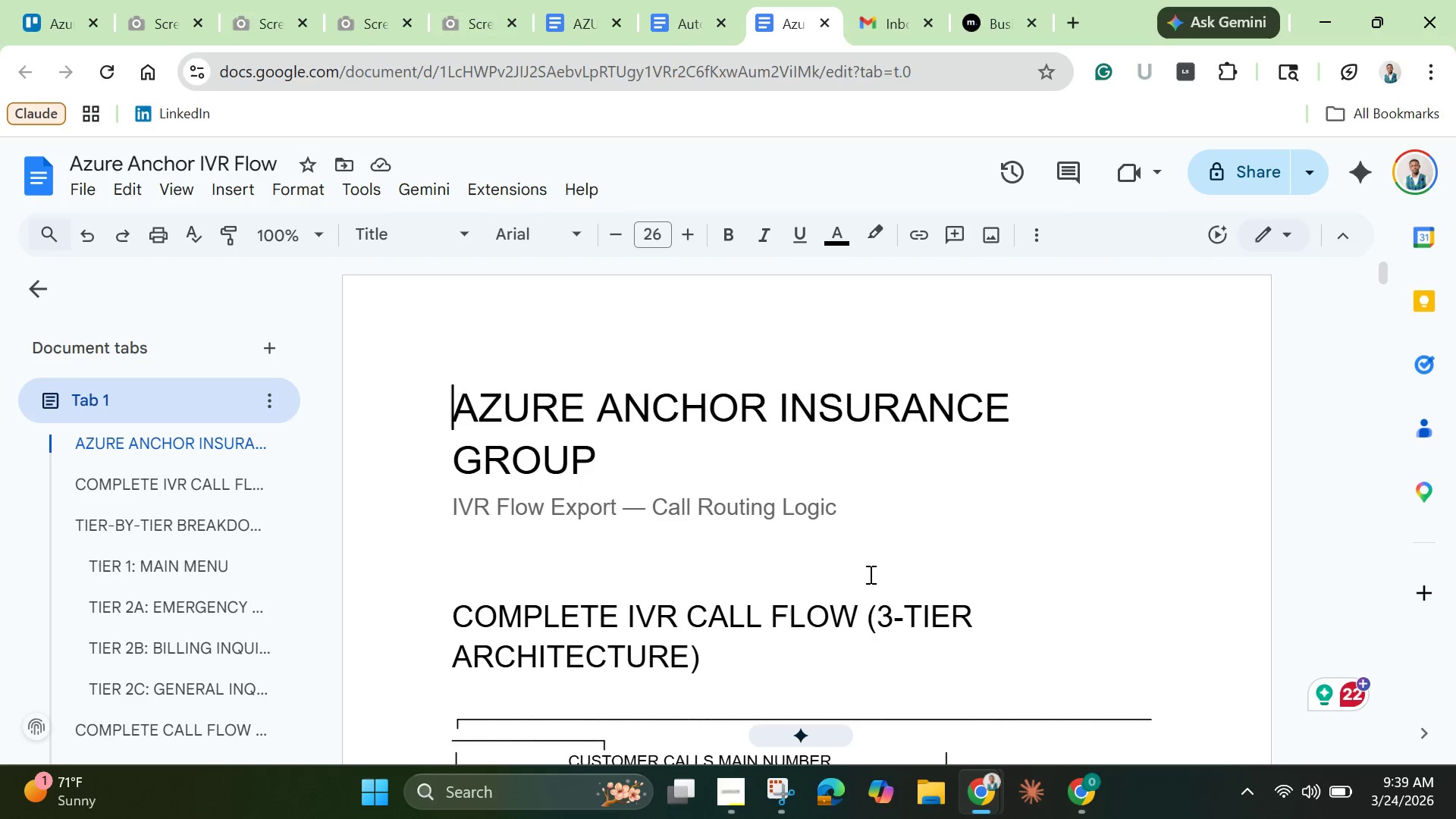 
scroll: coordinate [642, 703], scroll_direction: down, amount: 2.0
 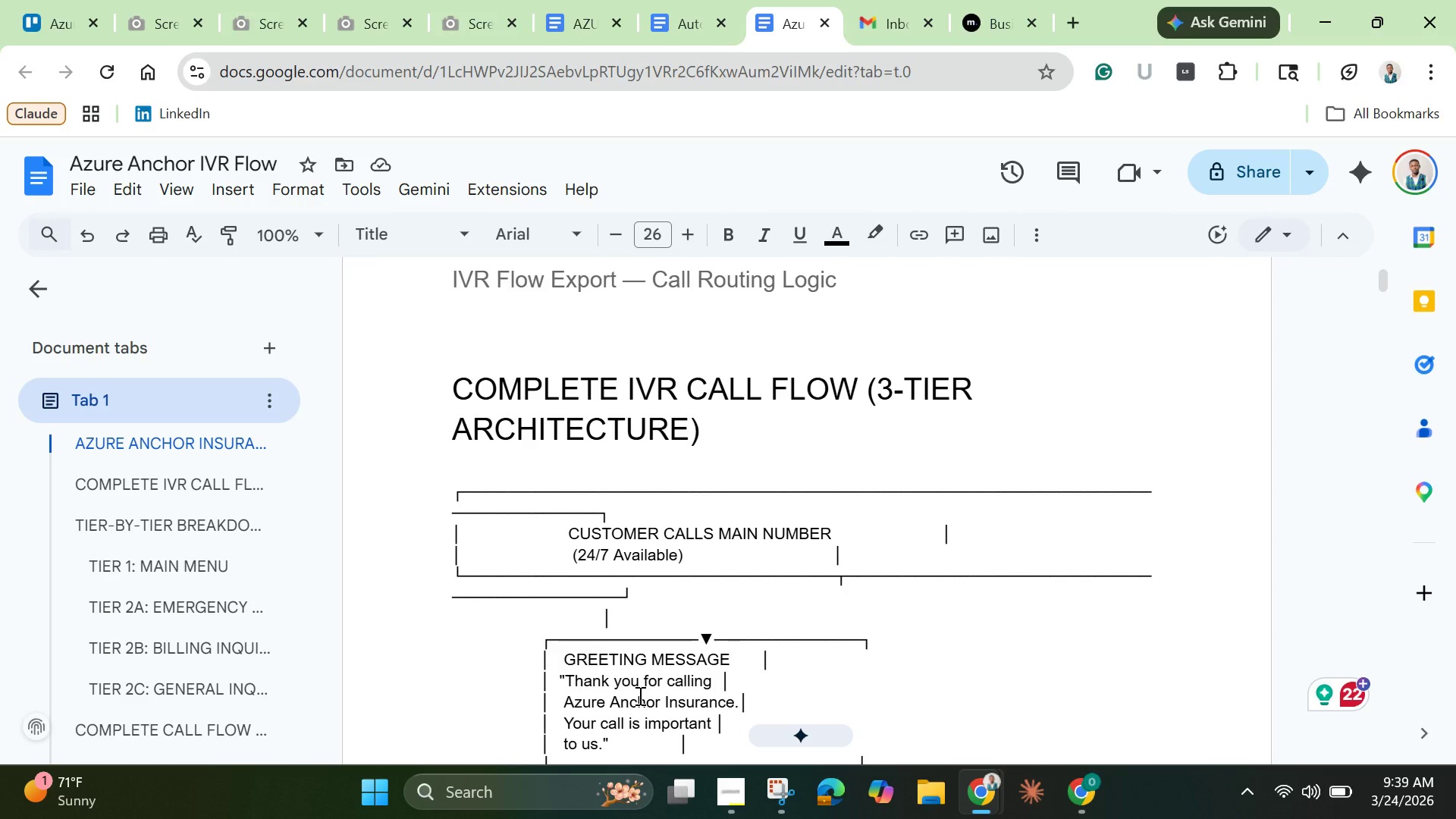 
scroll: coordinate [639, 695], scroll_direction: up, amount: 1.0
 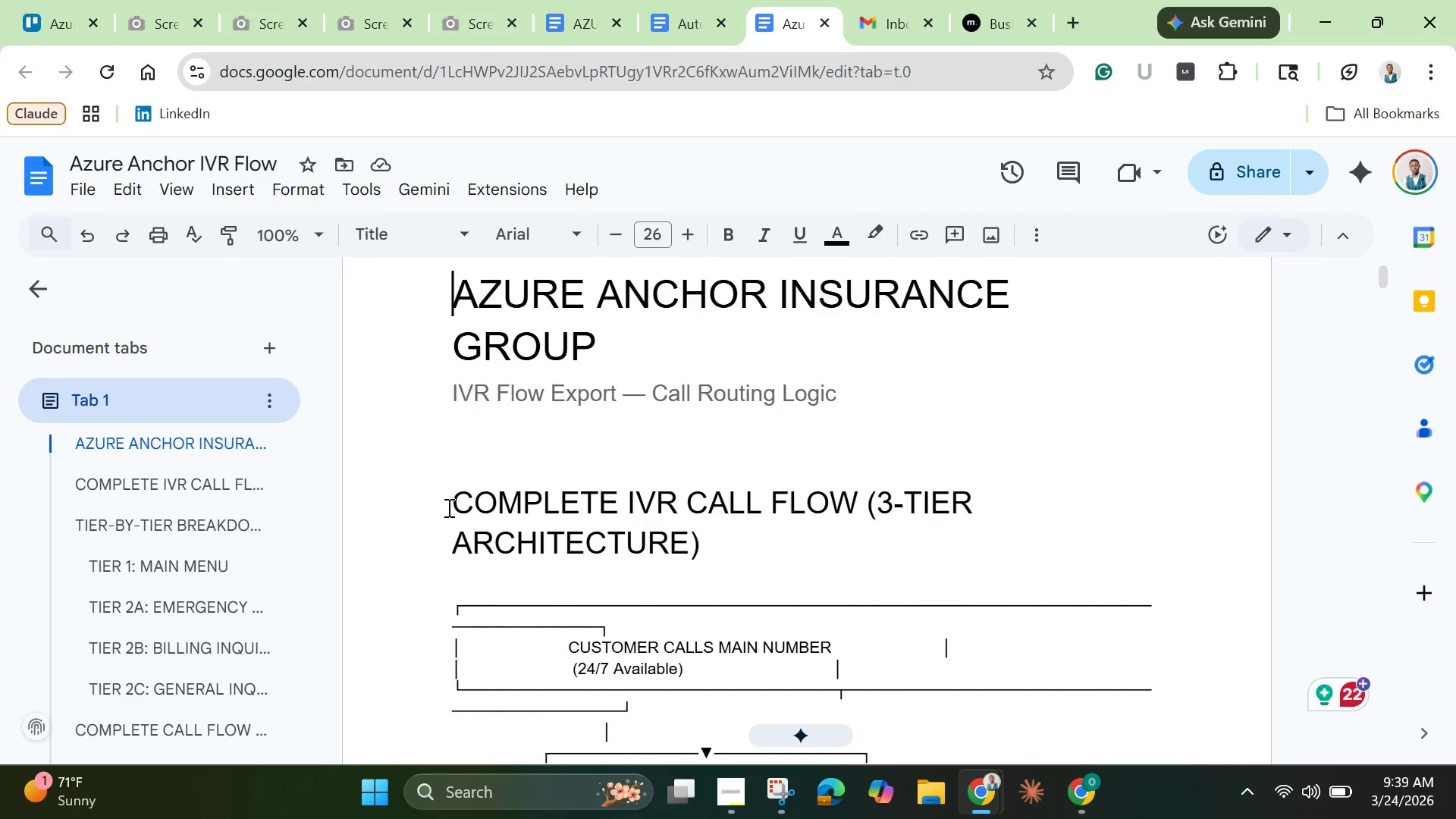 
left_click([458, 502])
 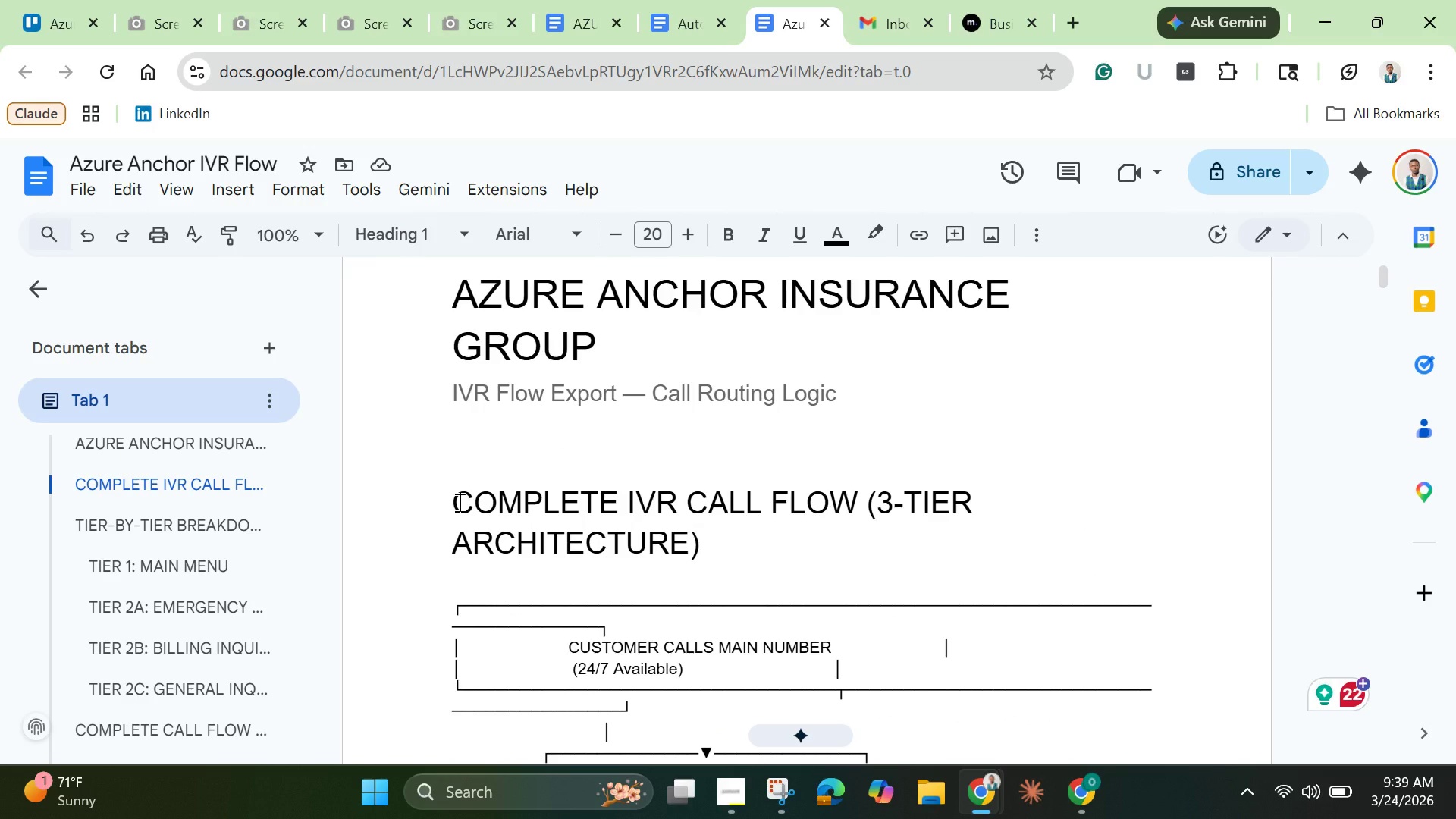 
key(Enter)
 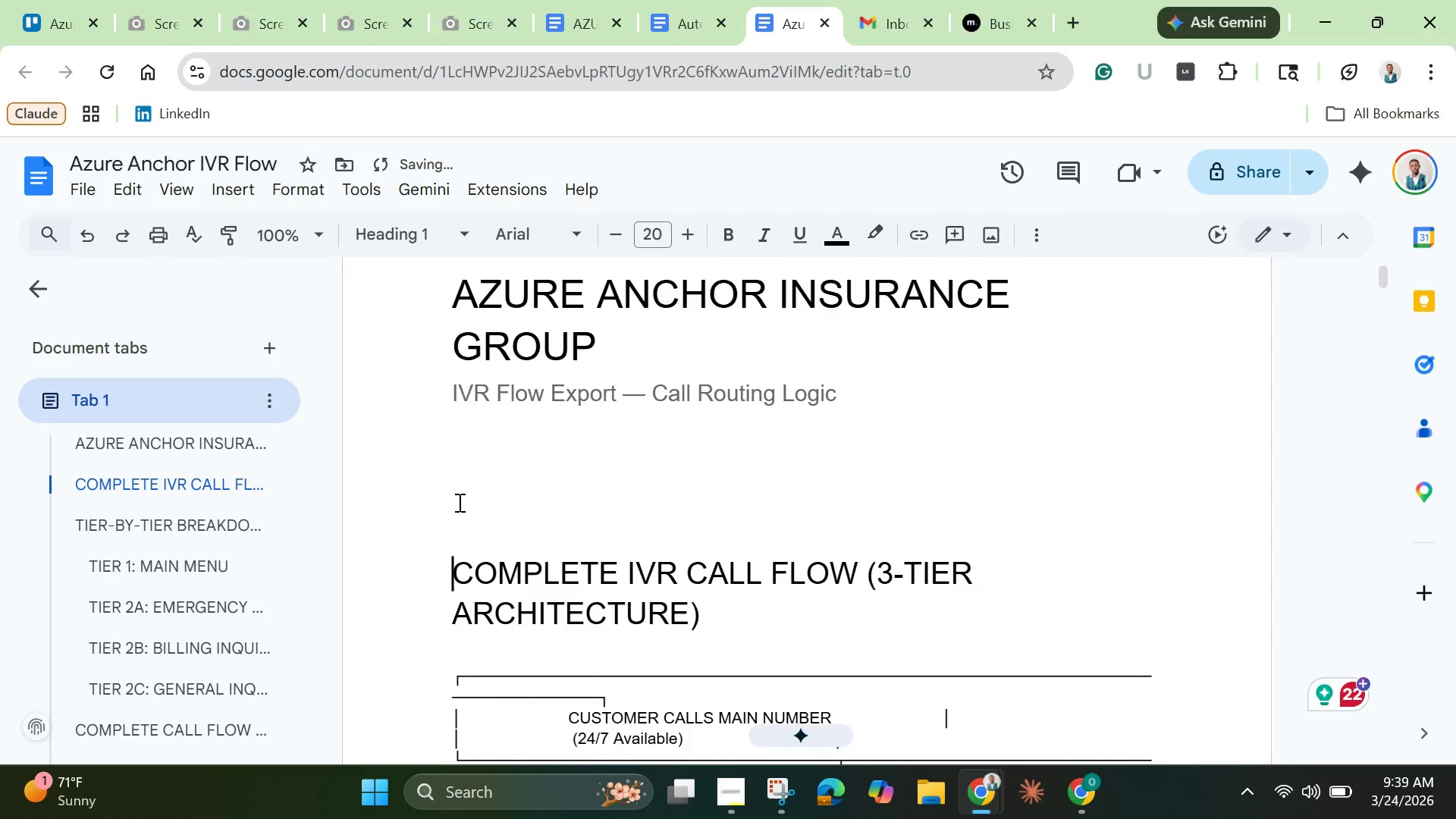 
key(Enter)
 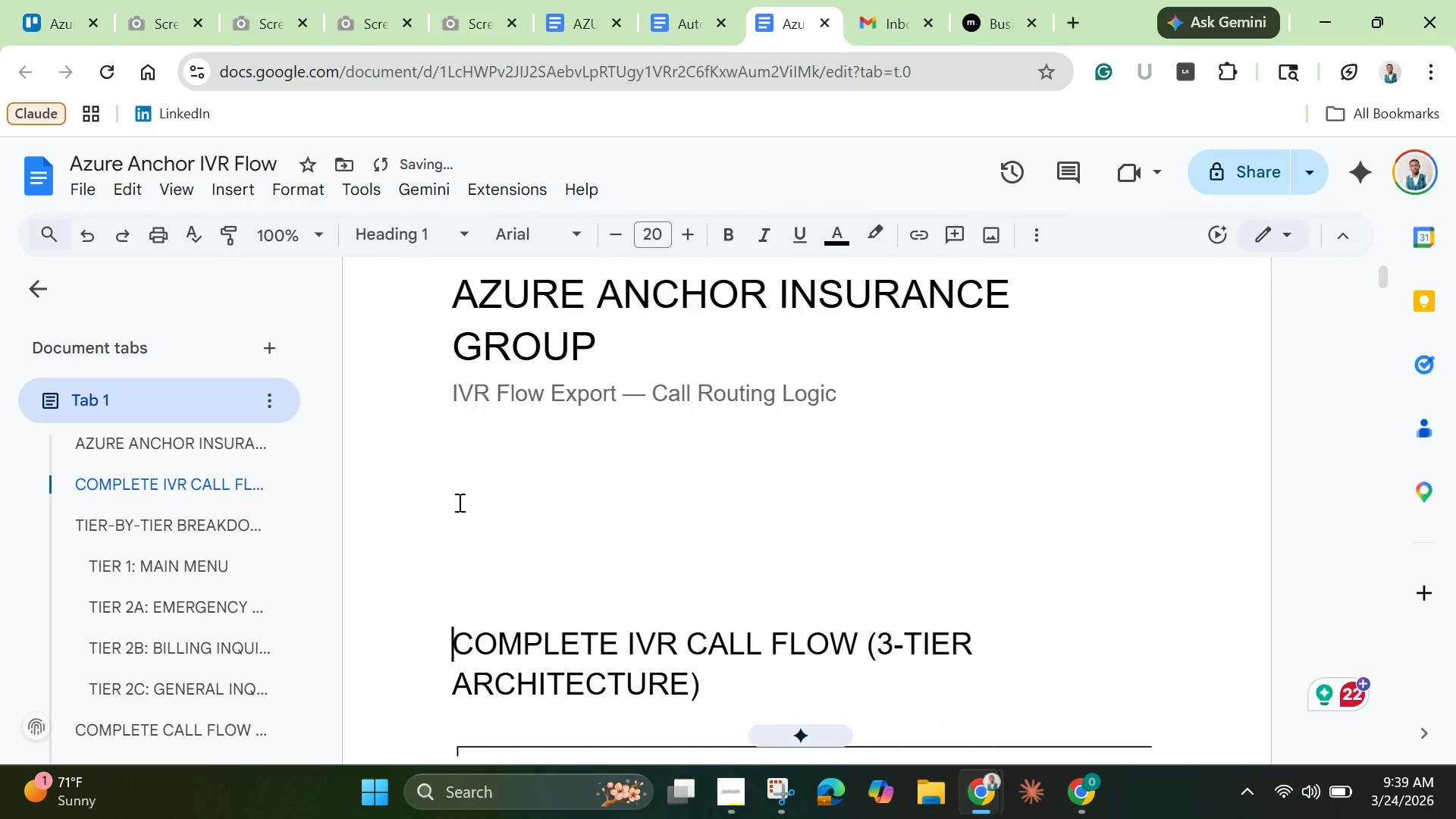 
key(Enter)
 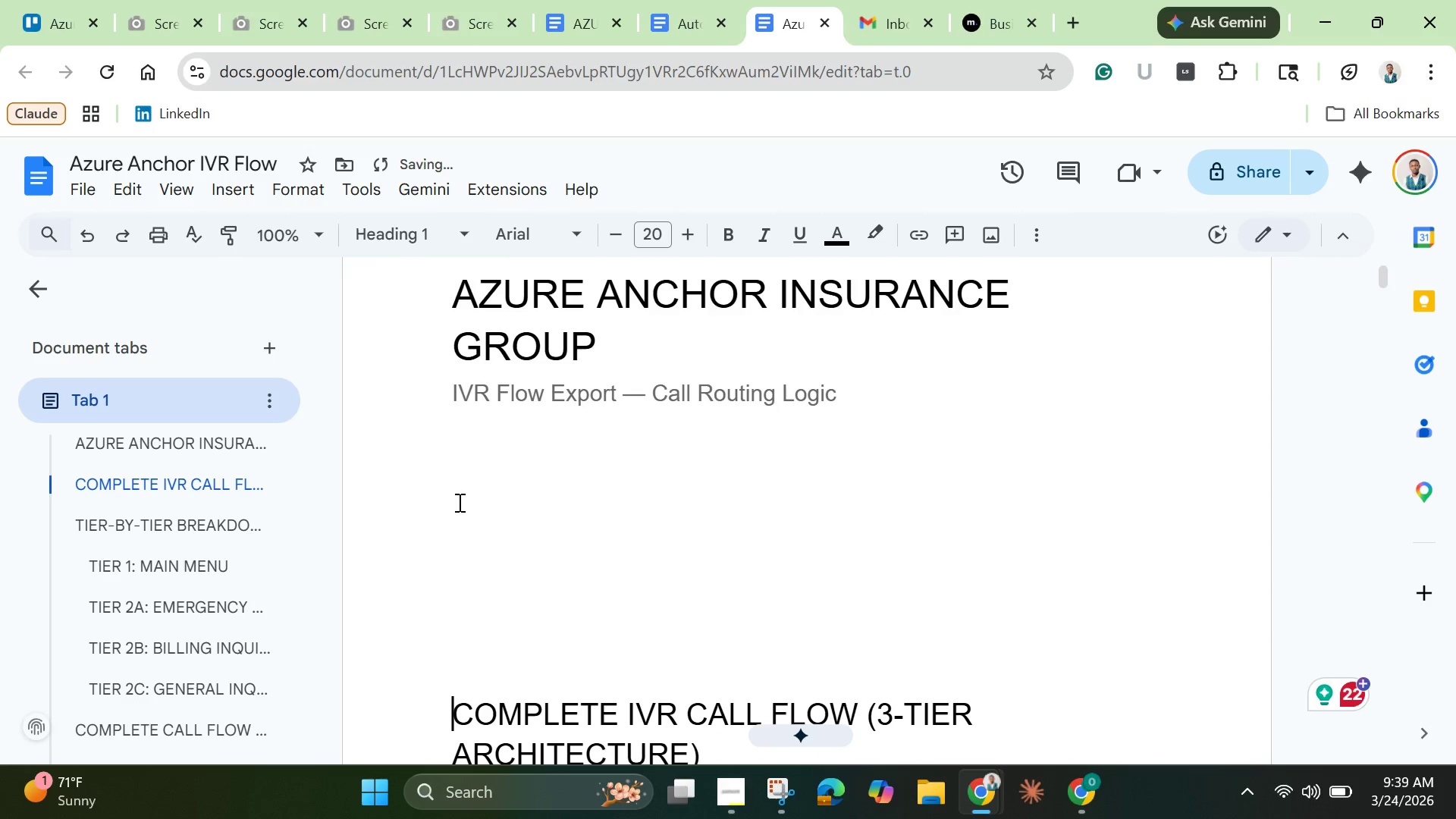 
key(Enter)
 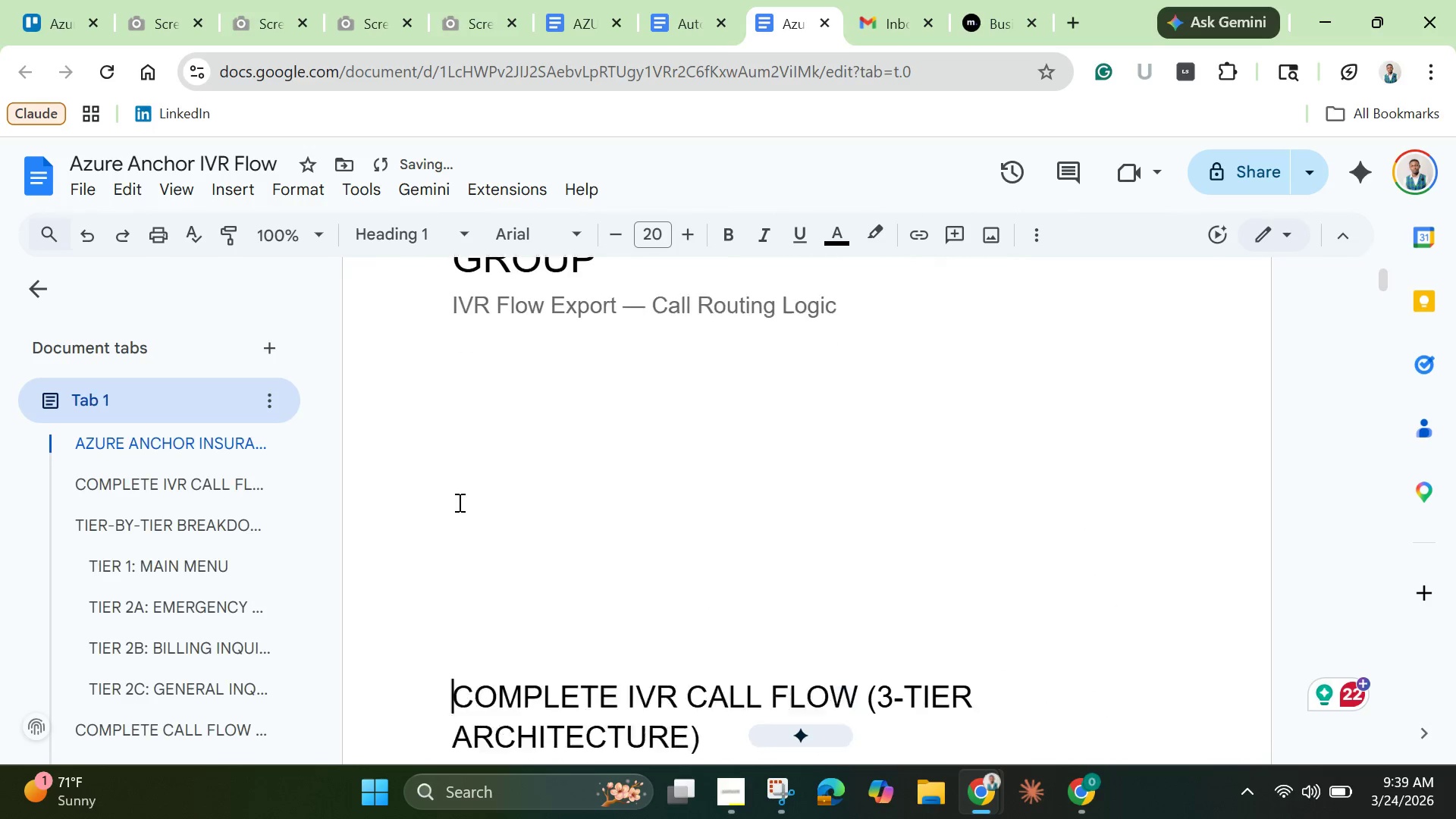 
key(Enter)
 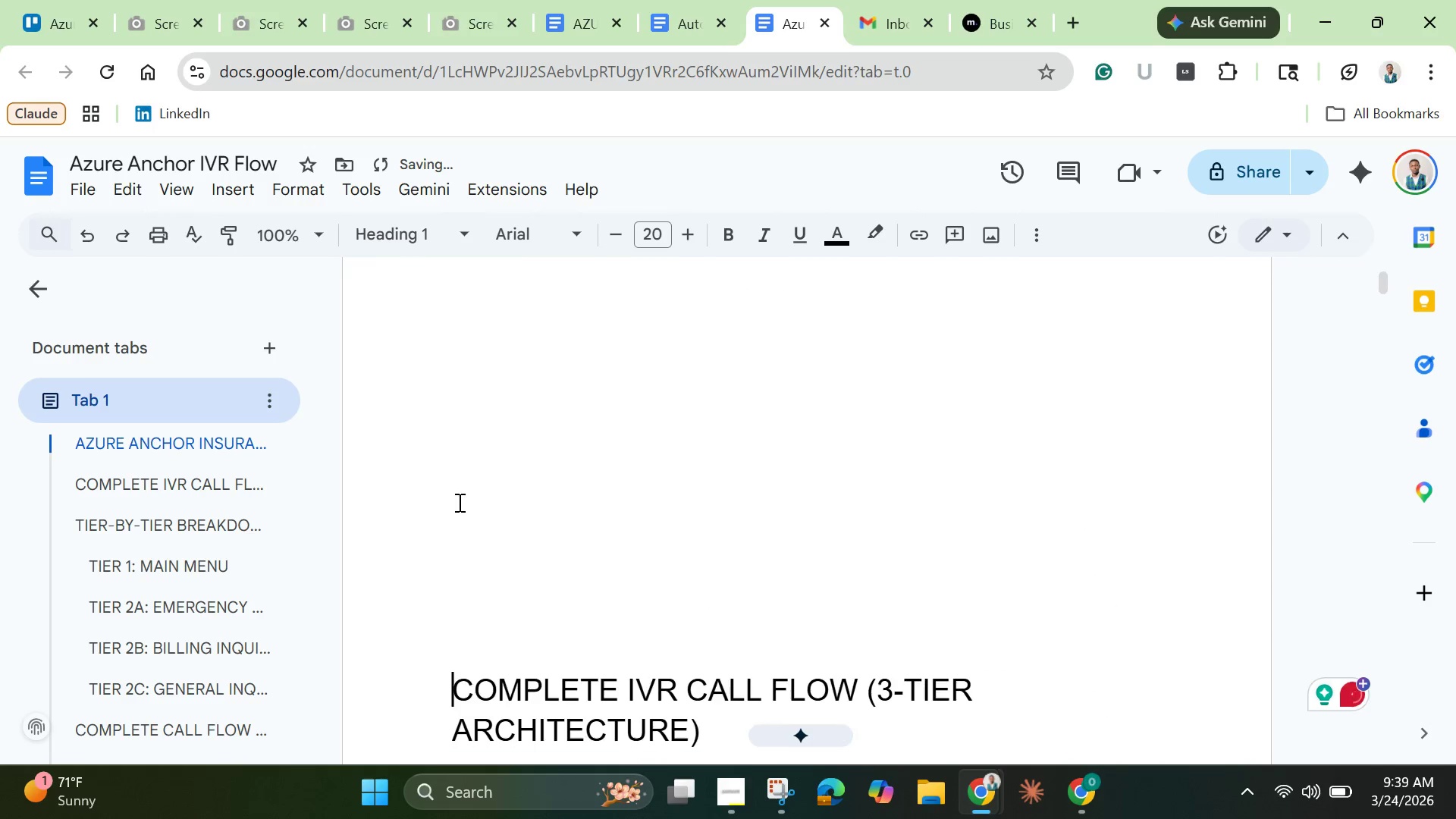 
key(Enter)
 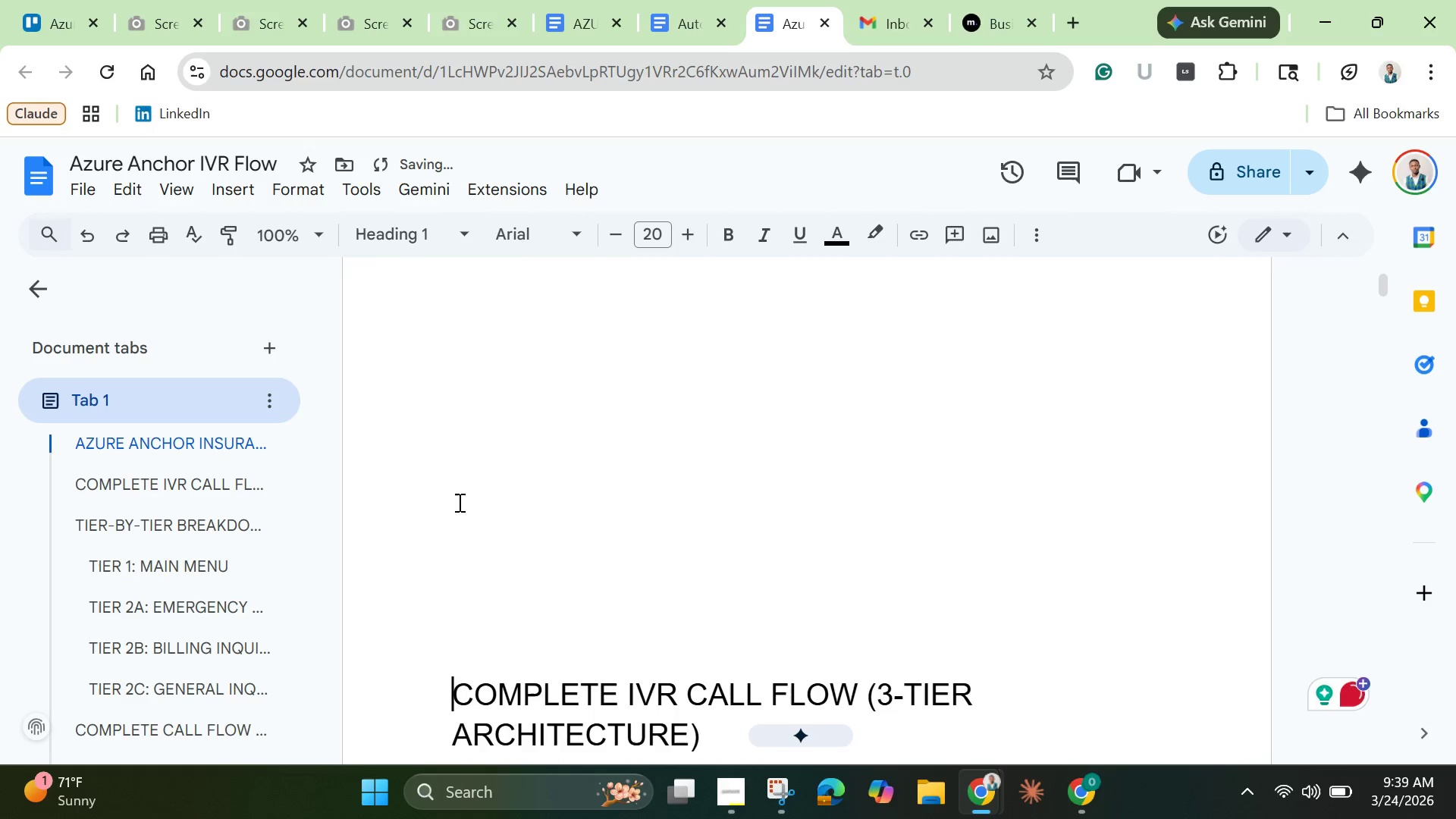 
key(Enter)
 